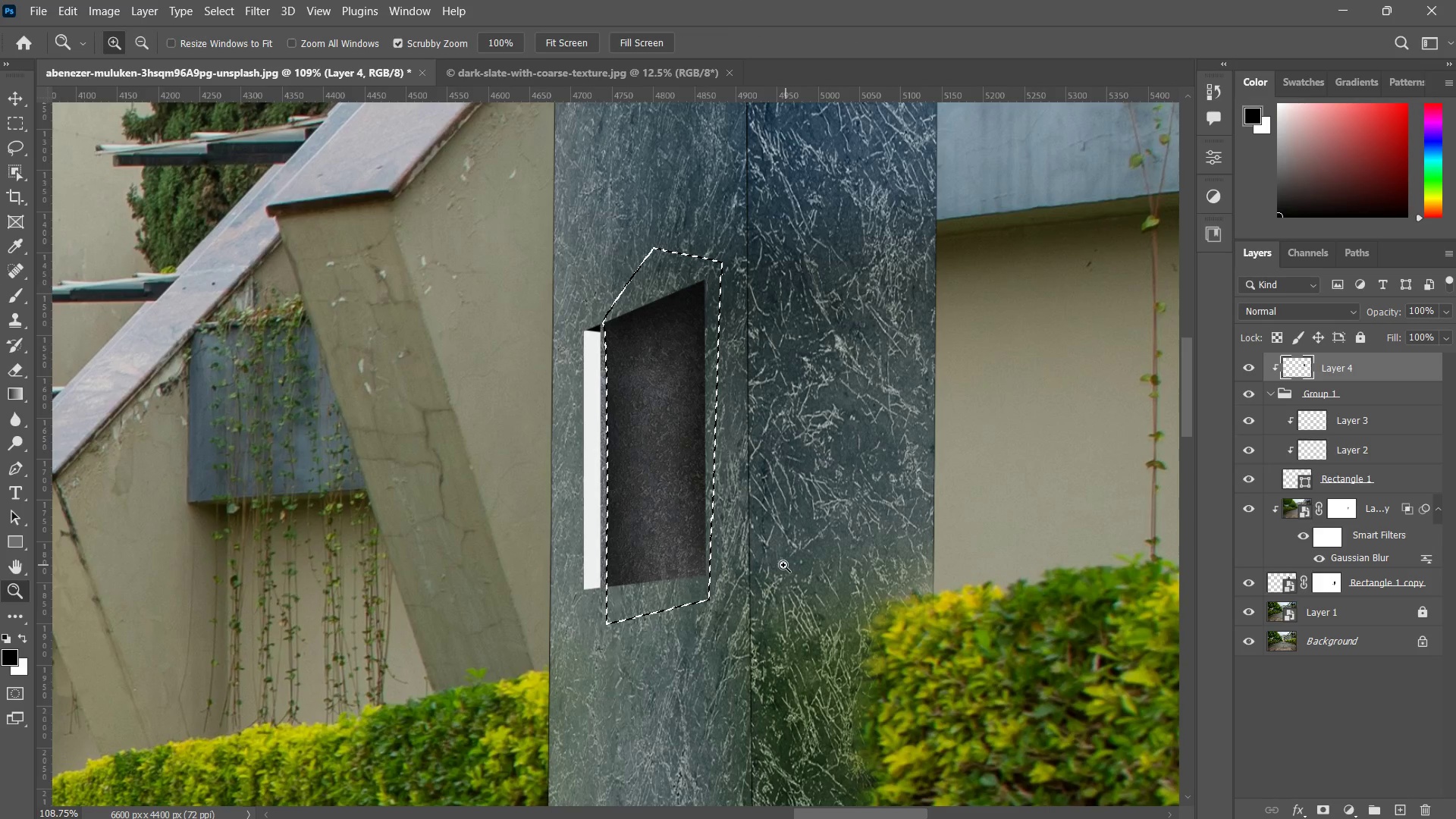 
key(M)
 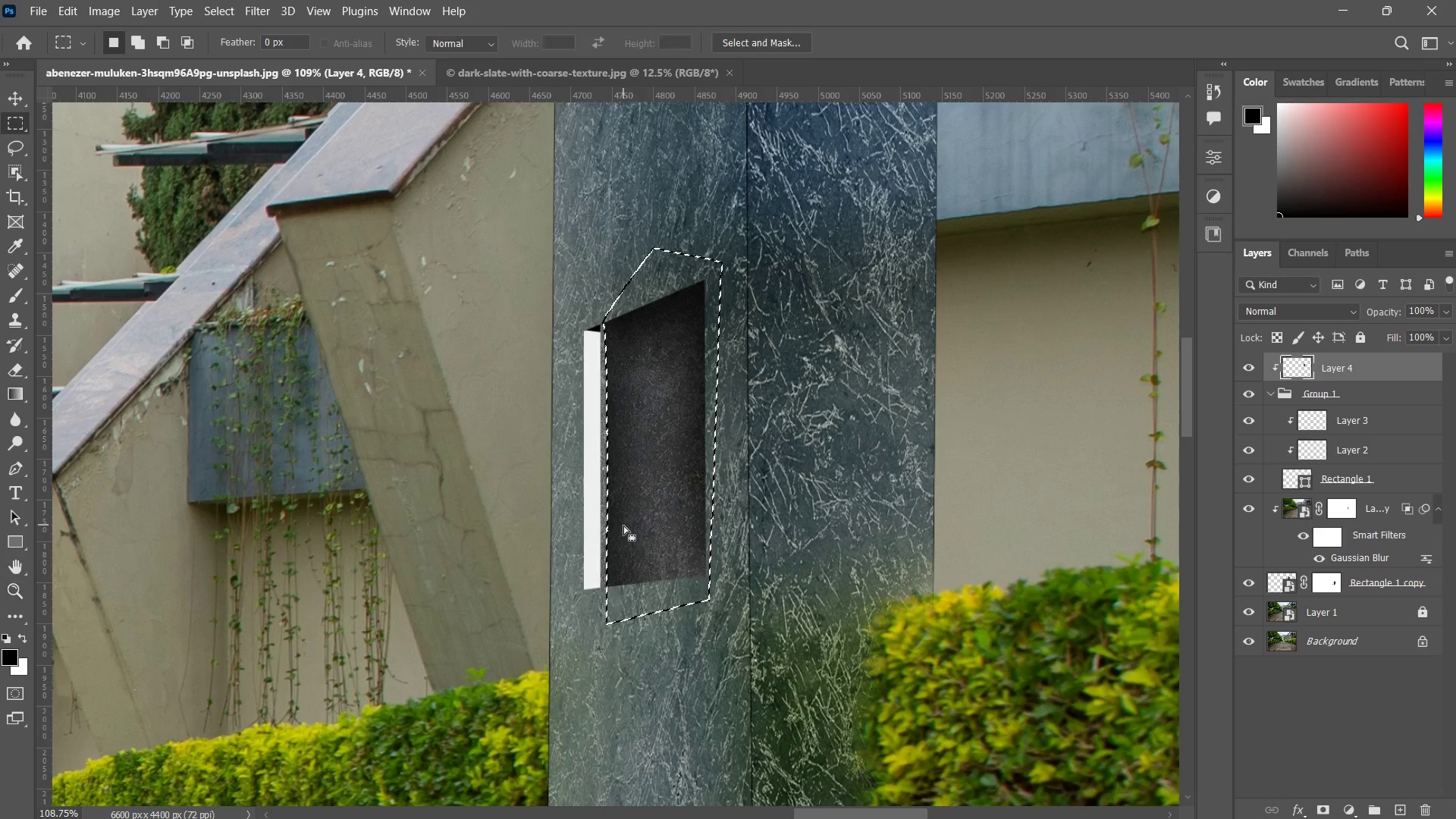 
right_click([623, 526])
 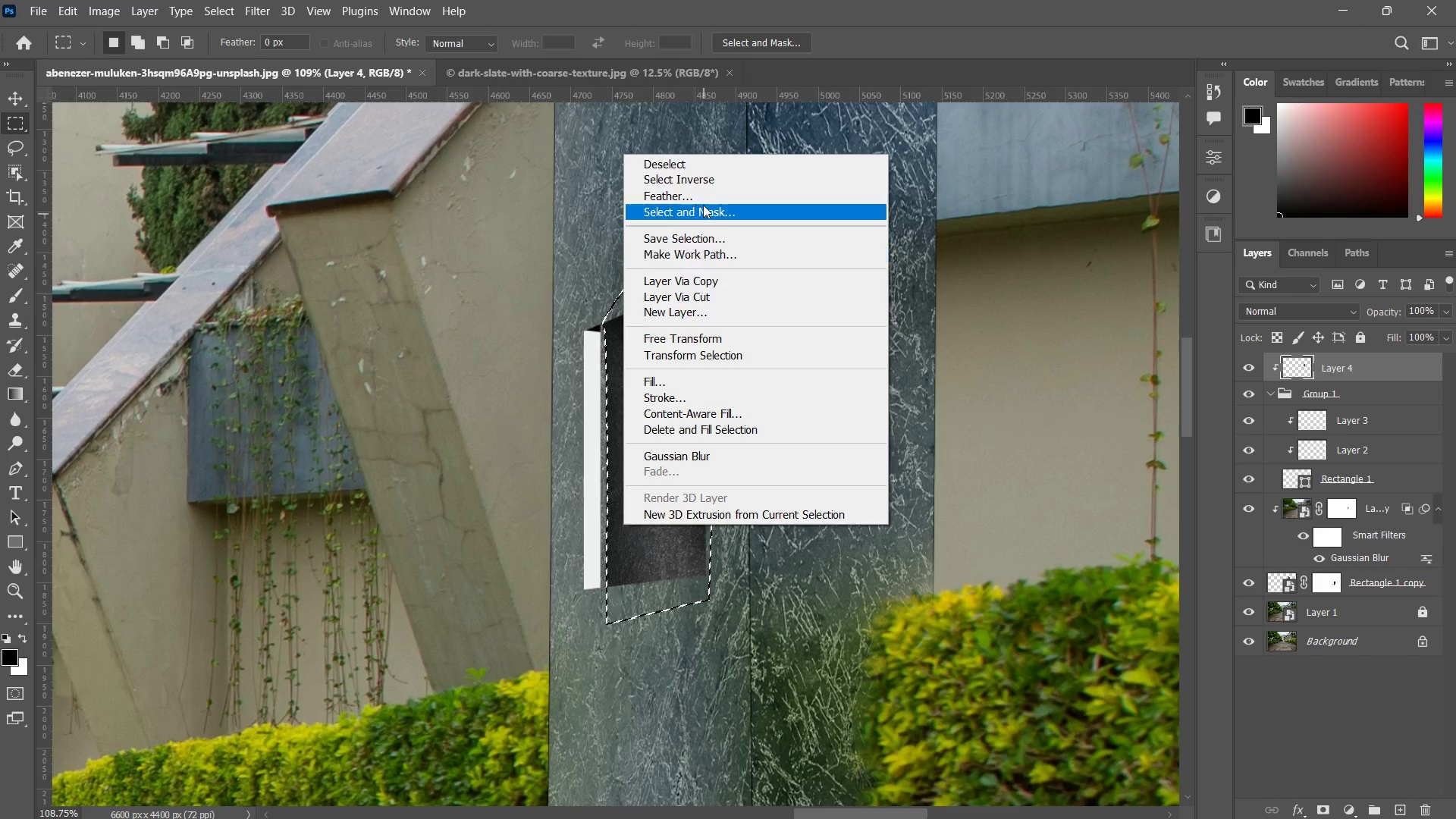 
left_click([701, 179])
 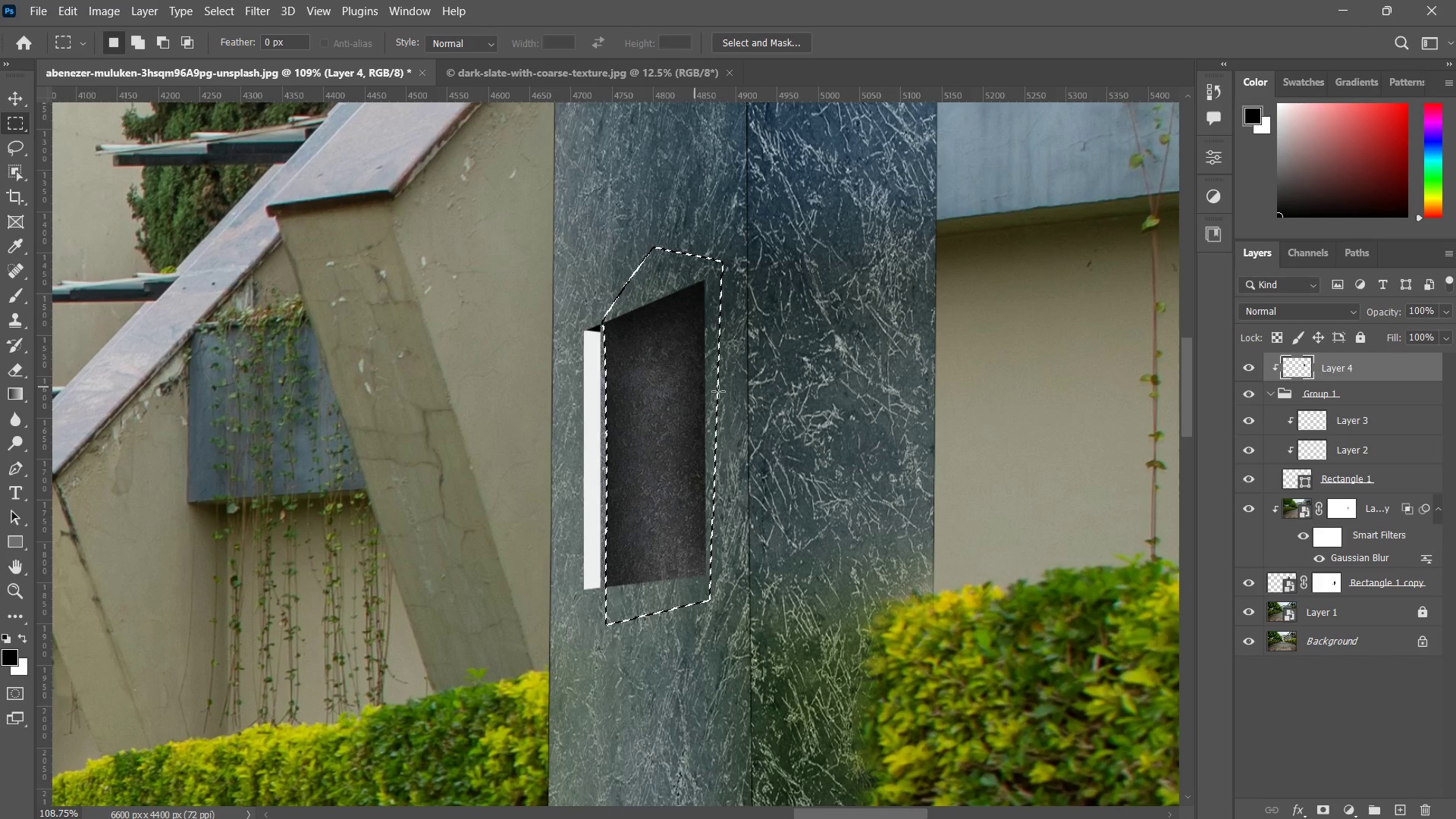 
key(E)
 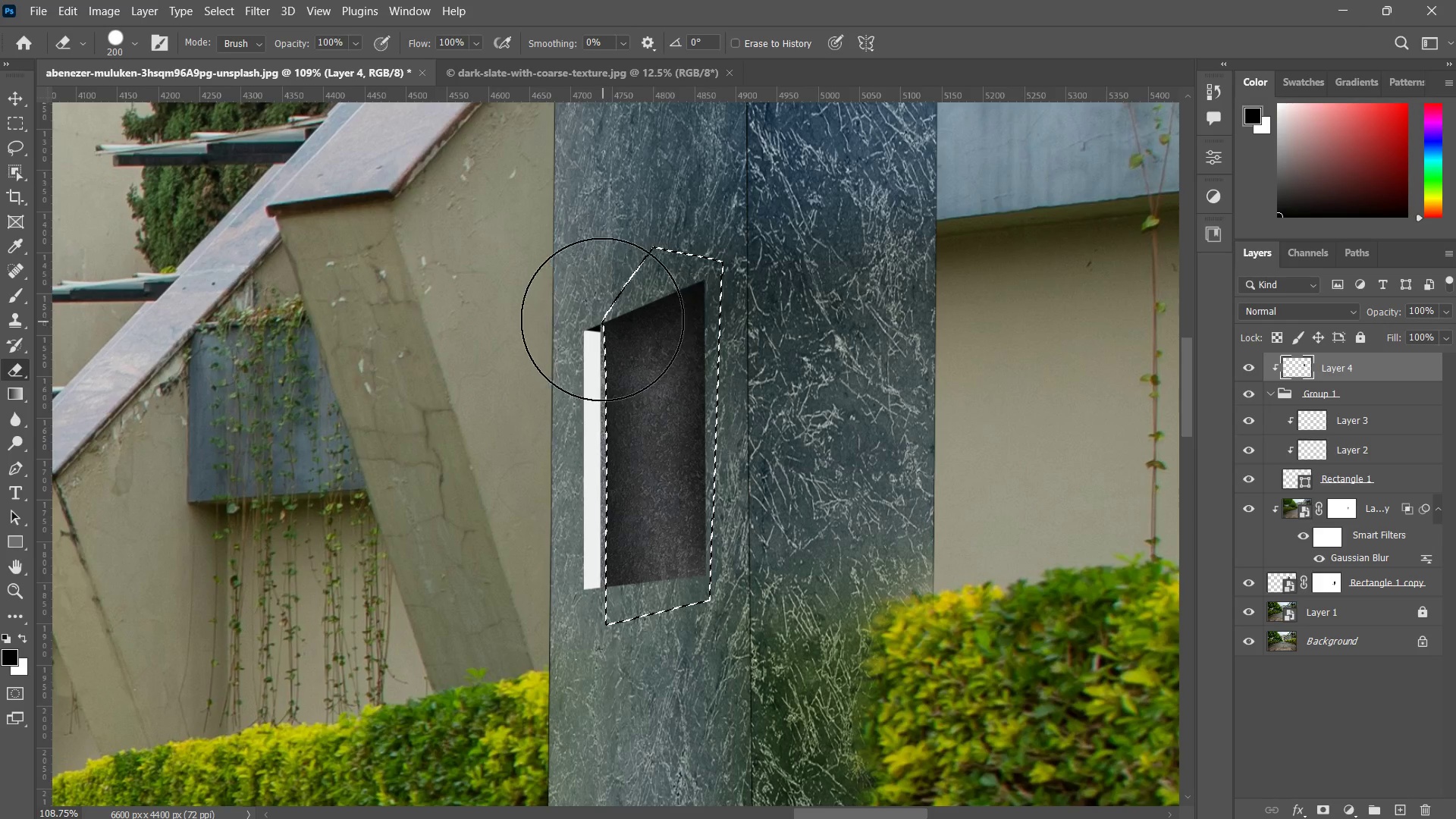 
left_click_drag(start_coordinate=[590, 312], to_coordinate=[567, 462])
 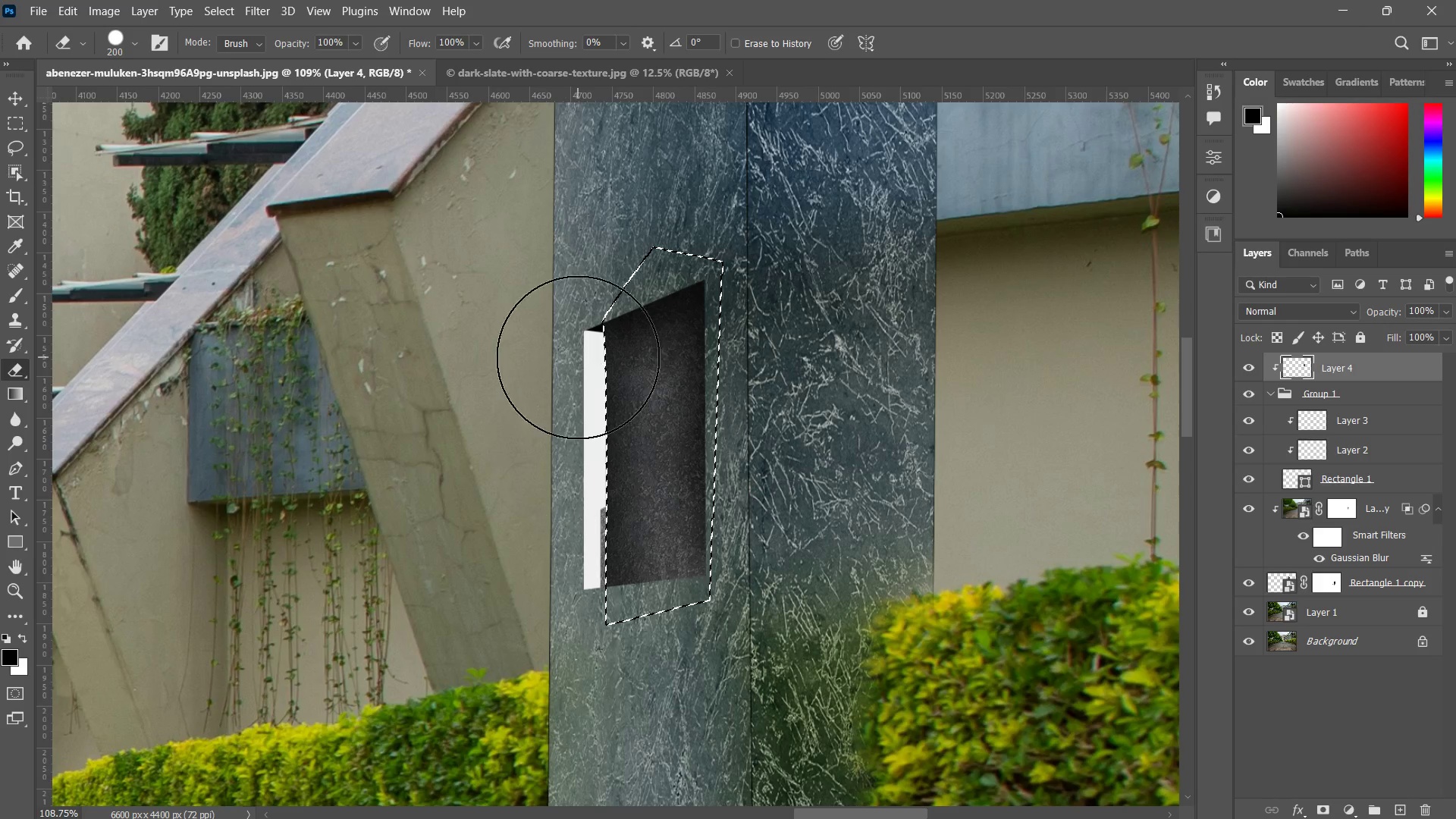 
left_click_drag(start_coordinate=[578, 362], to_coordinate=[564, 607])
 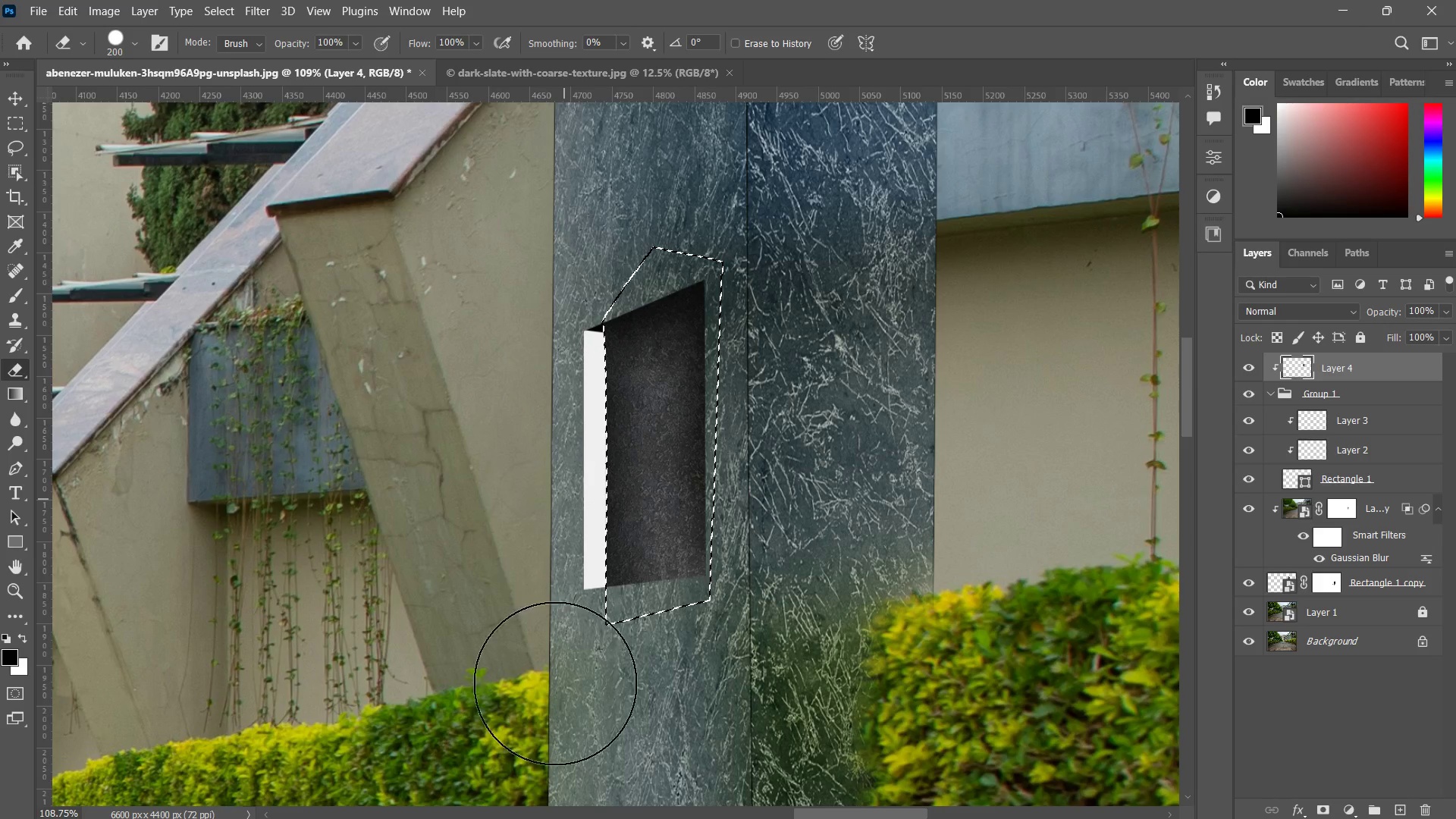 
left_click_drag(start_coordinate=[564, 428], to_coordinate=[563, 660])
 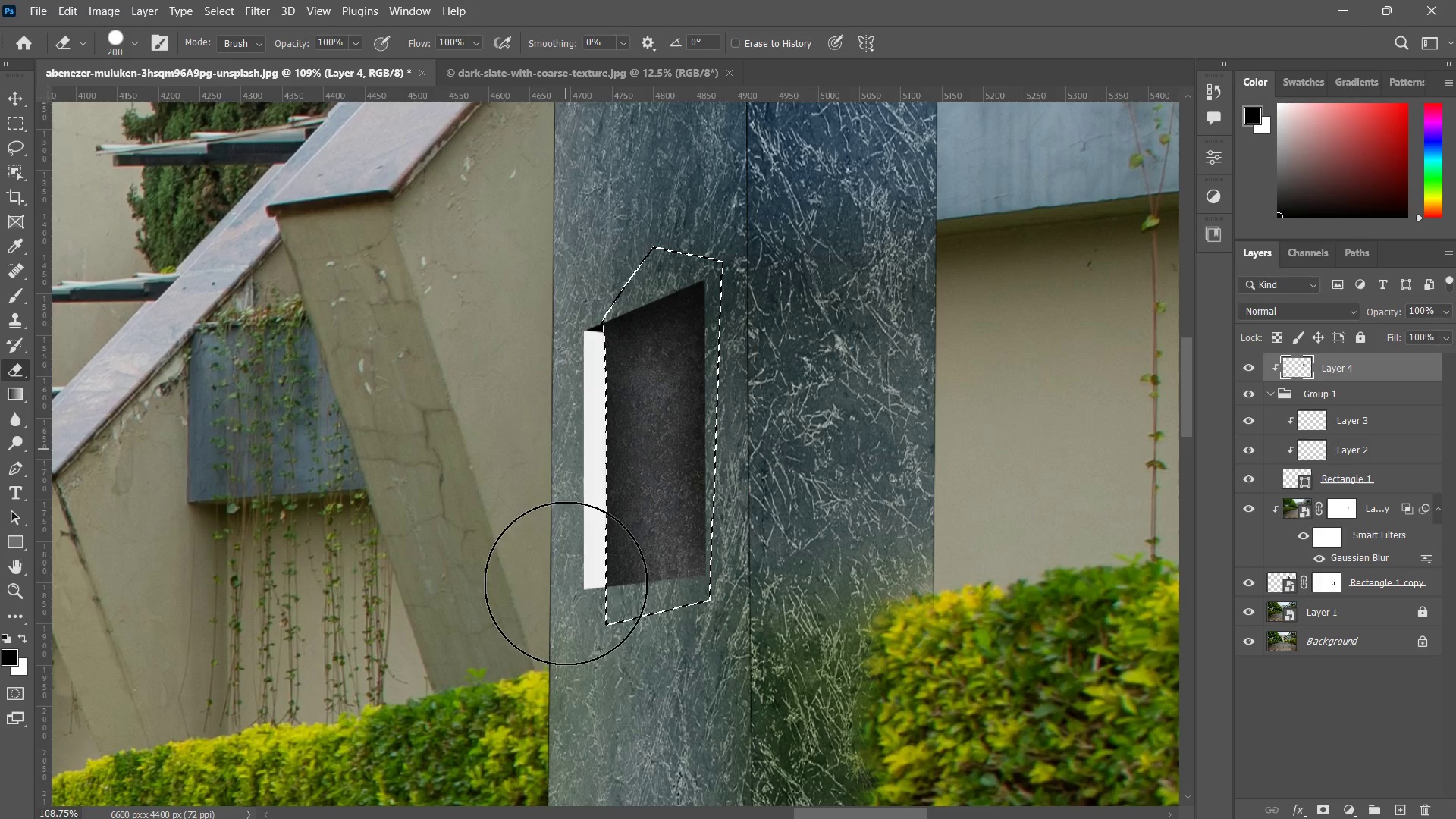 
left_click_drag(start_coordinate=[566, 419], to_coordinate=[574, 607])
 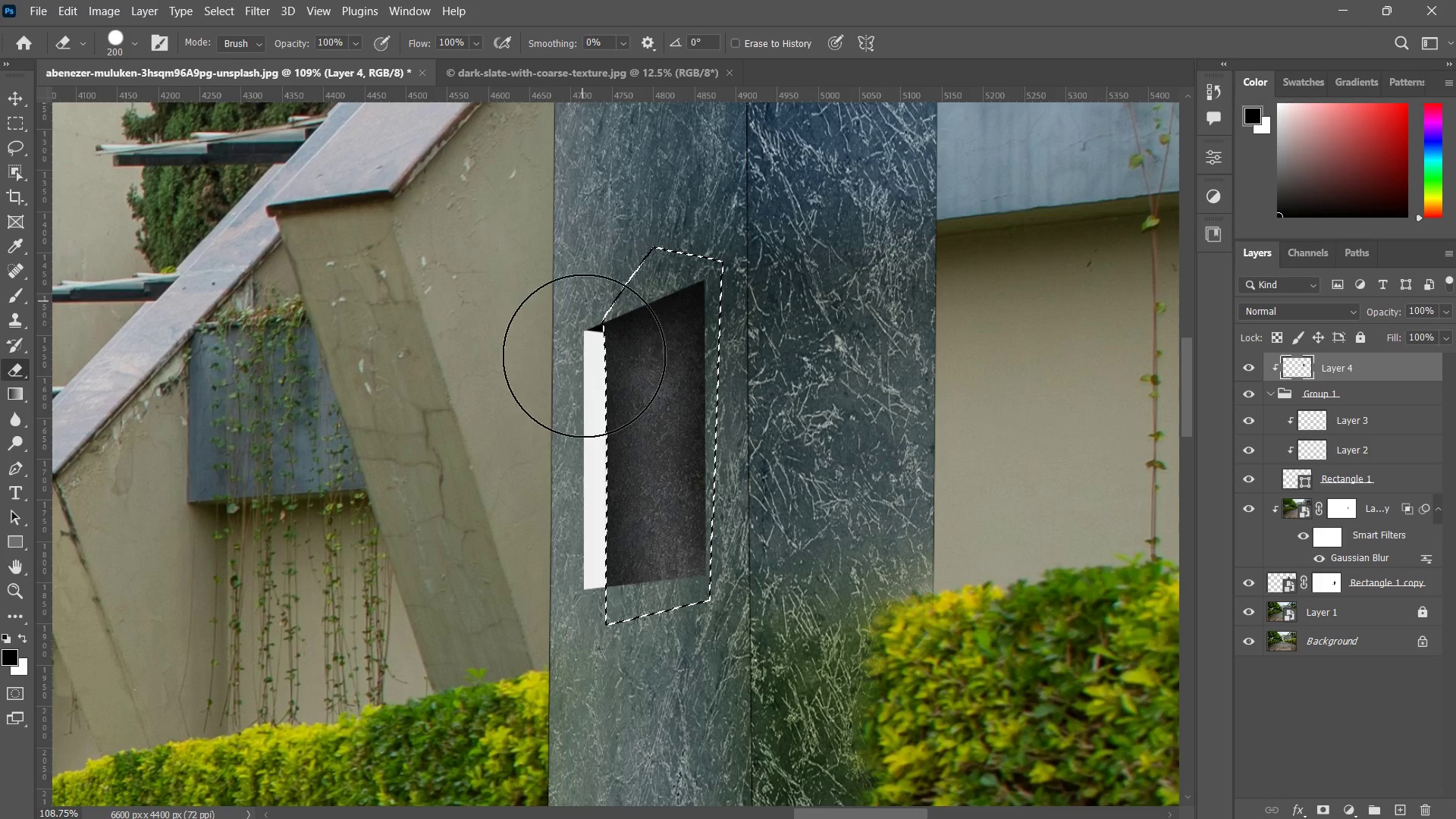 
left_click_drag(start_coordinate=[582, 312], to_coordinate=[596, 509])
 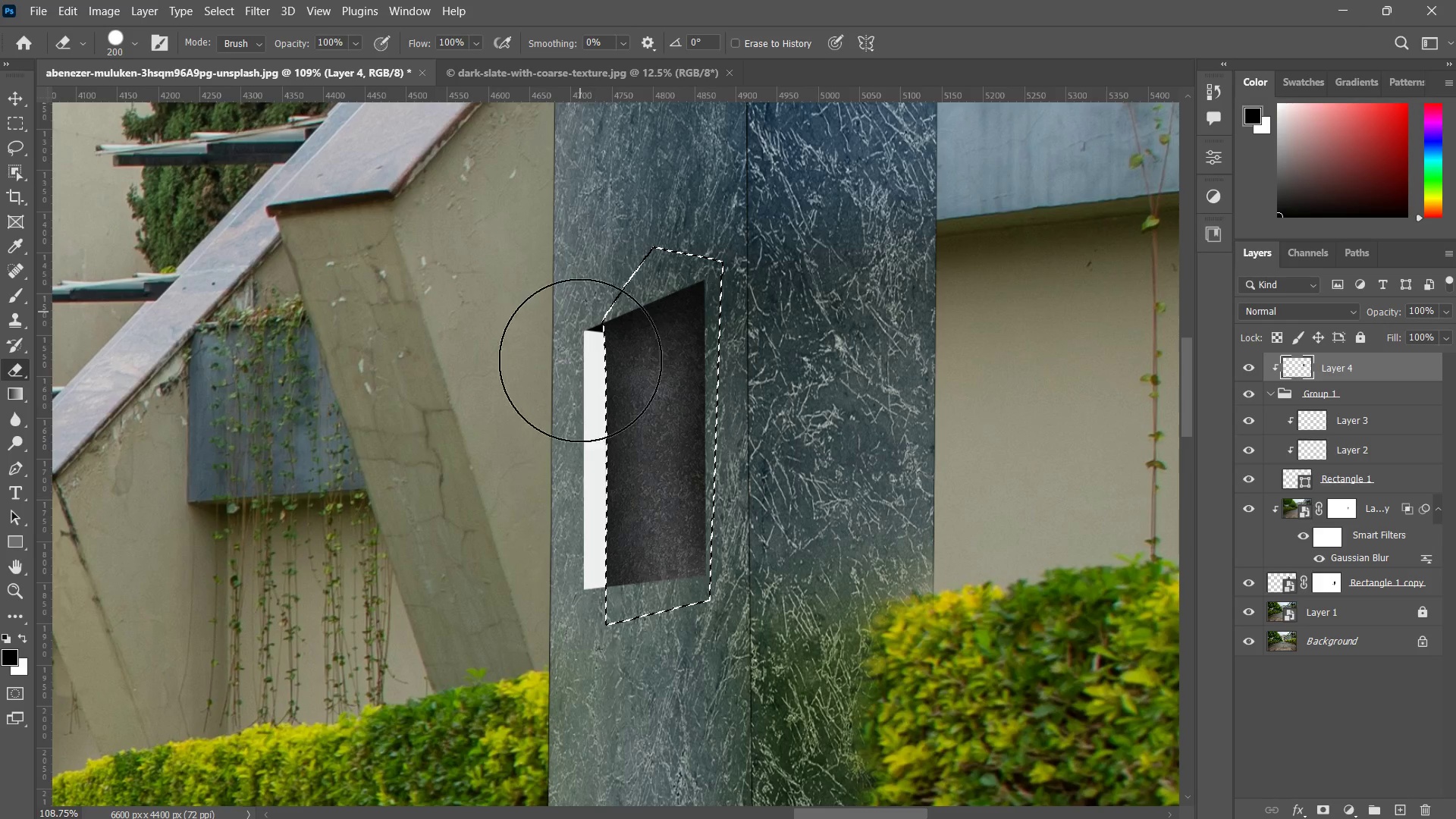 
left_click_drag(start_coordinate=[580, 360], to_coordinate=[582, 504])
 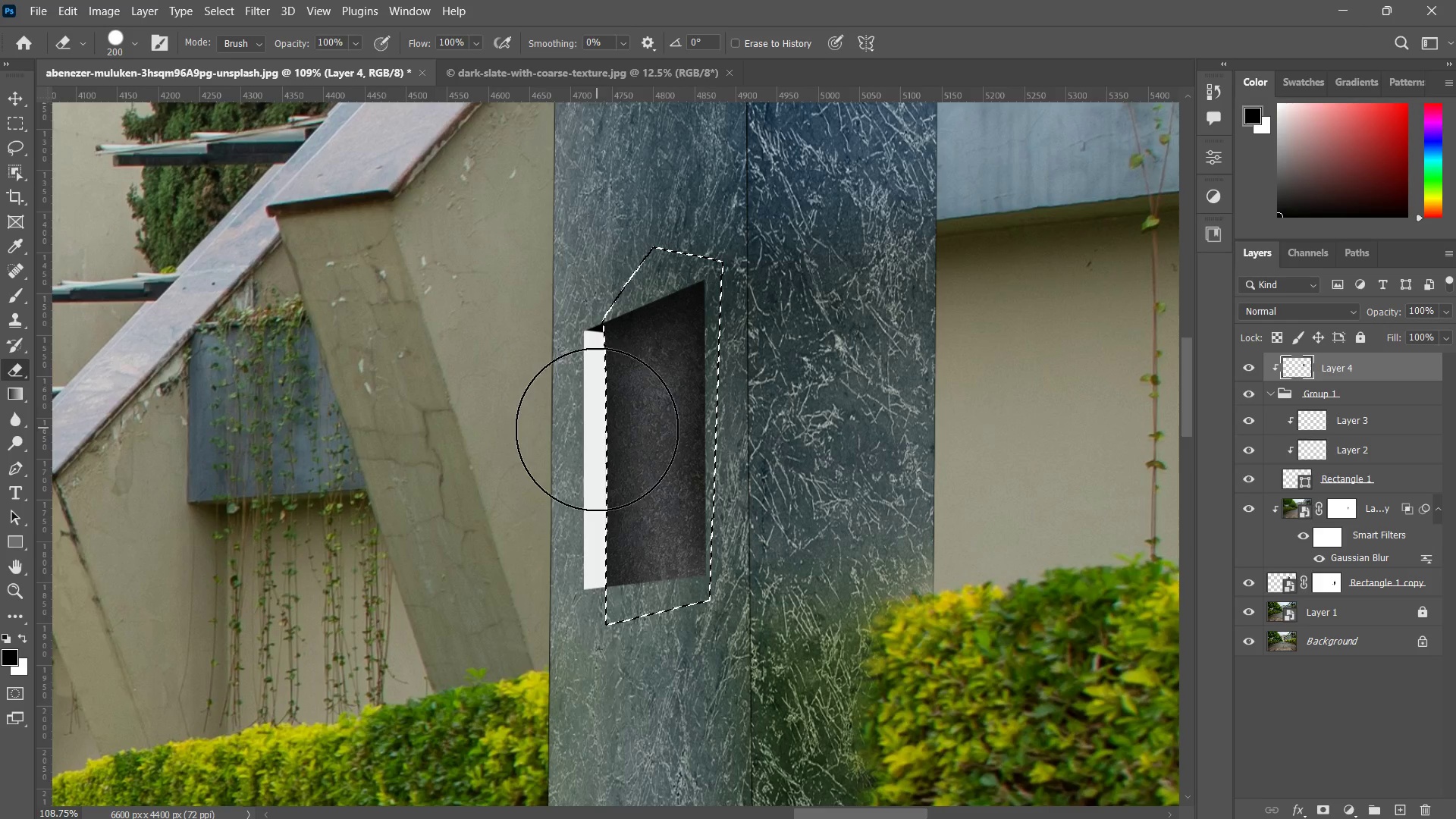 
left_click_drag(start_coordinate=[596, 445], to_coordinate=[574, 624])
 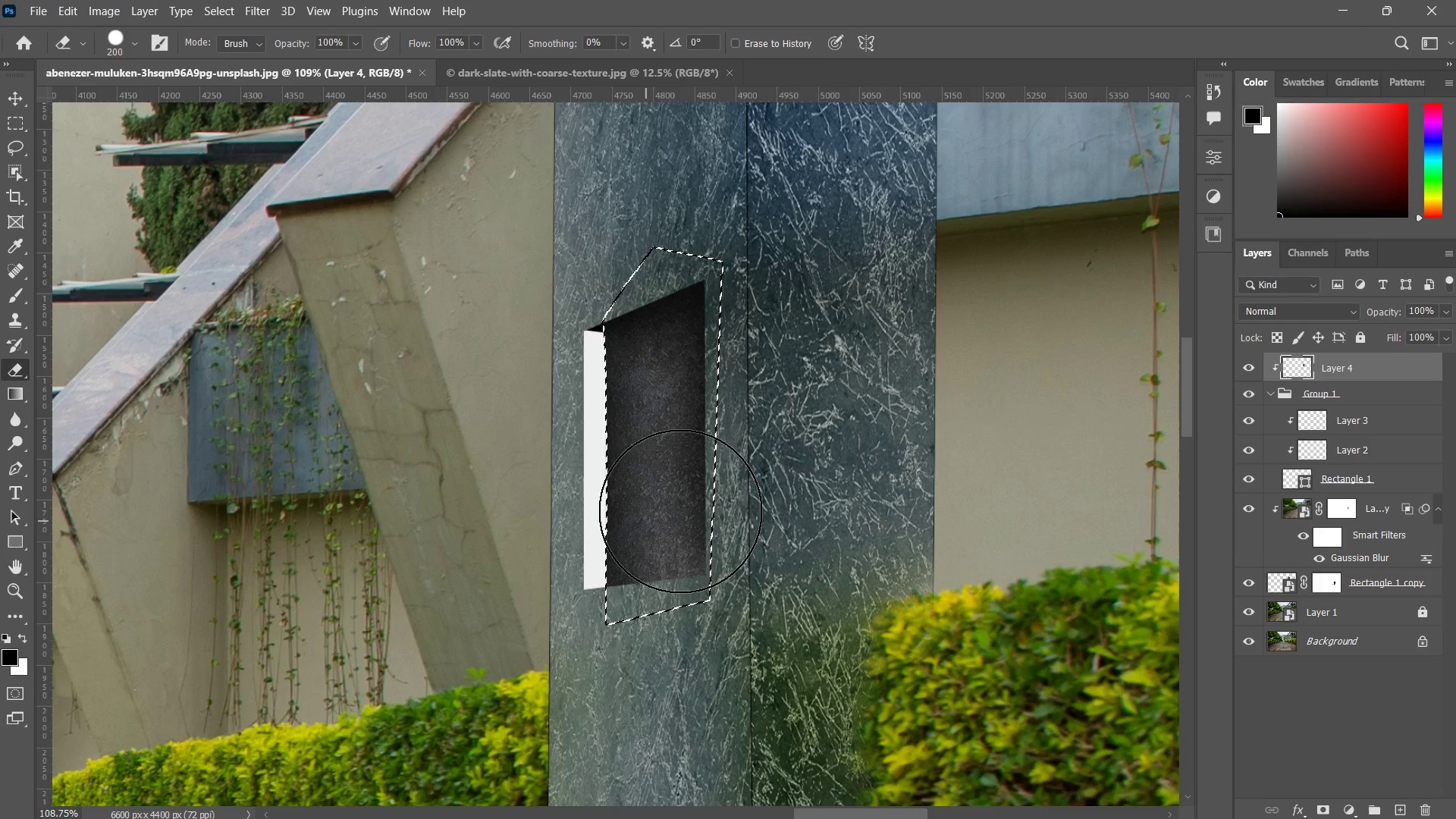 
key(Control+ControlLeft)
 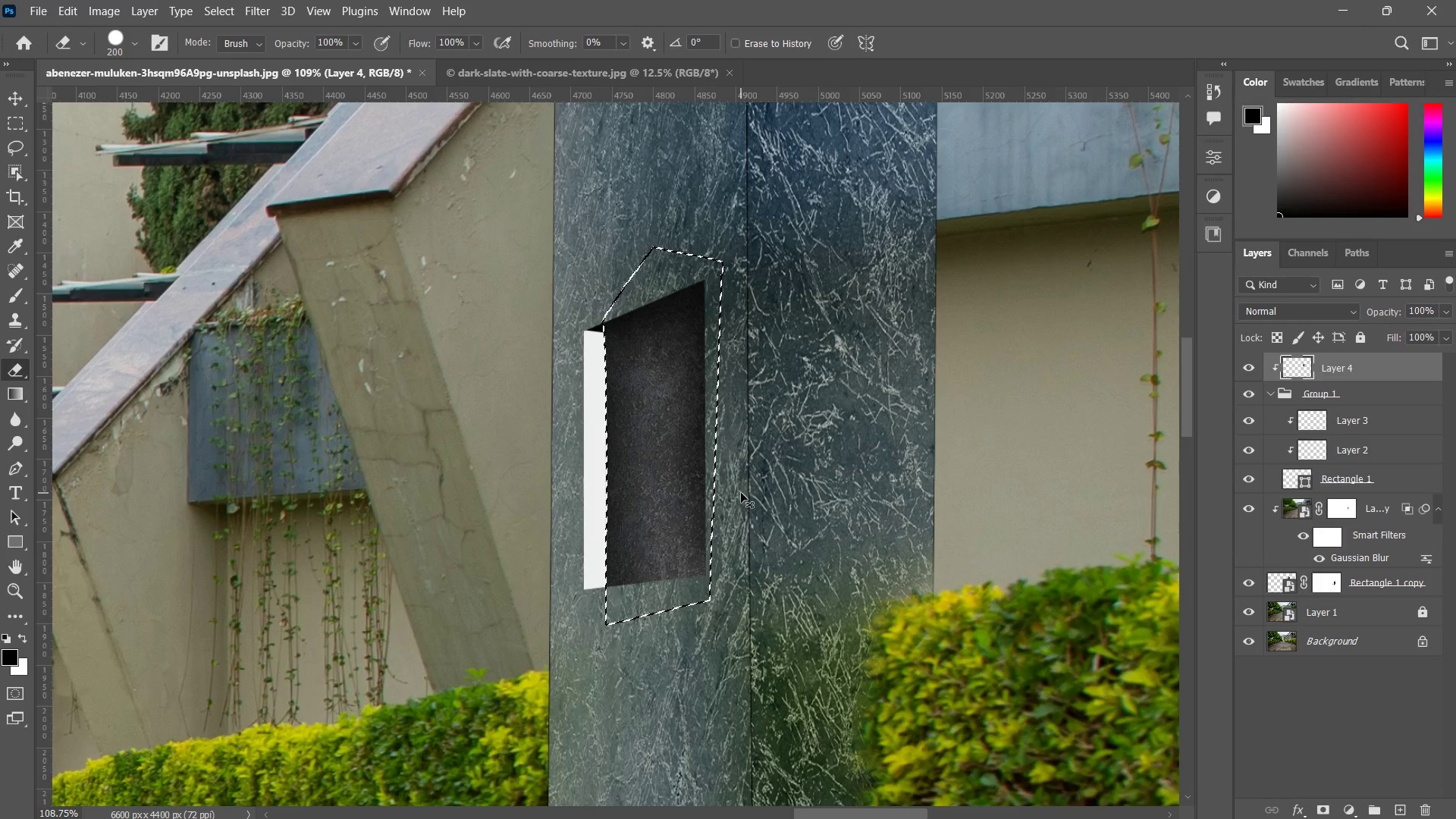 
type(zz)
 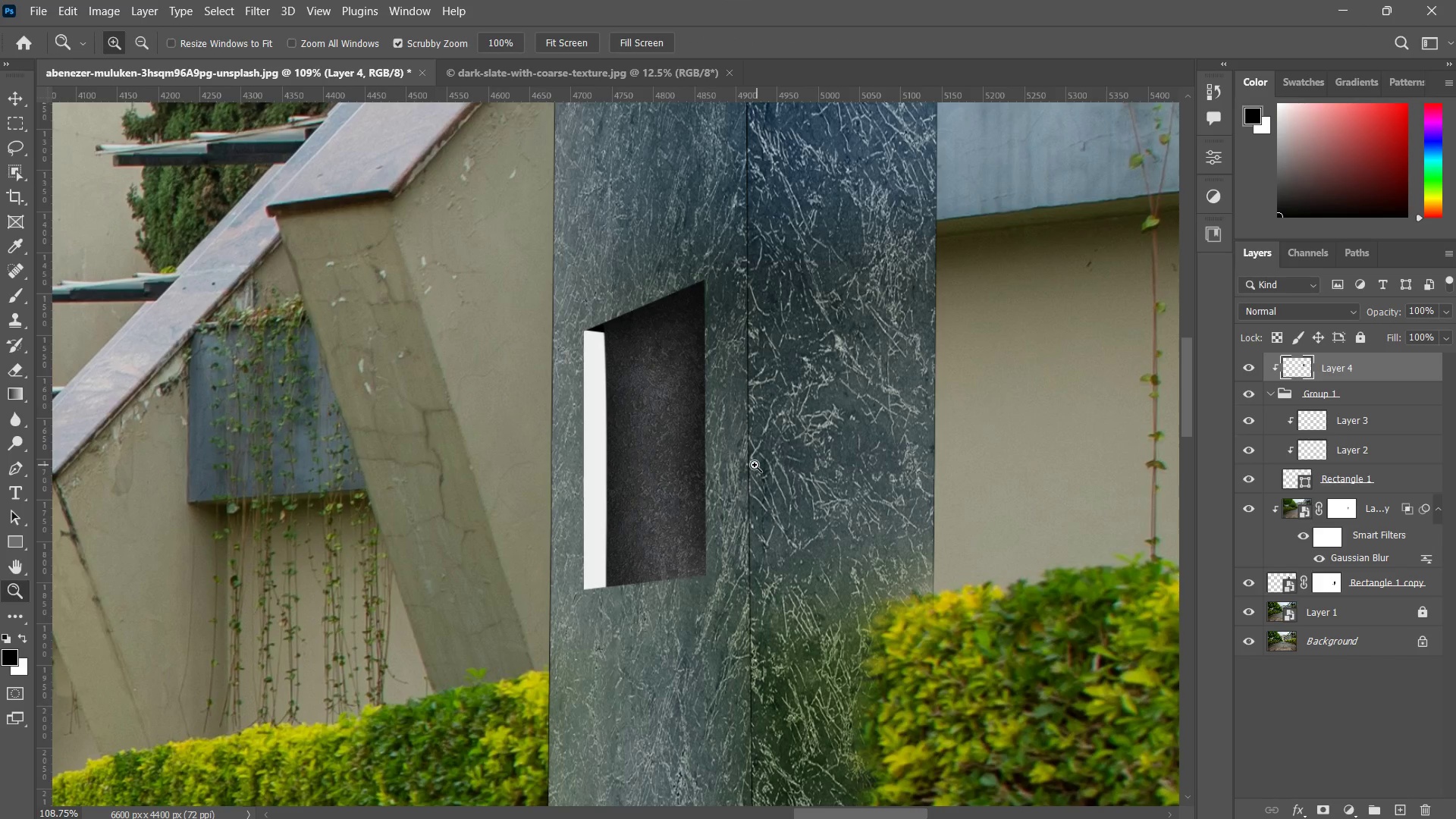 
left_click_drag(start_coordinate=[723, 473], to_coordinate=[708, 585])
 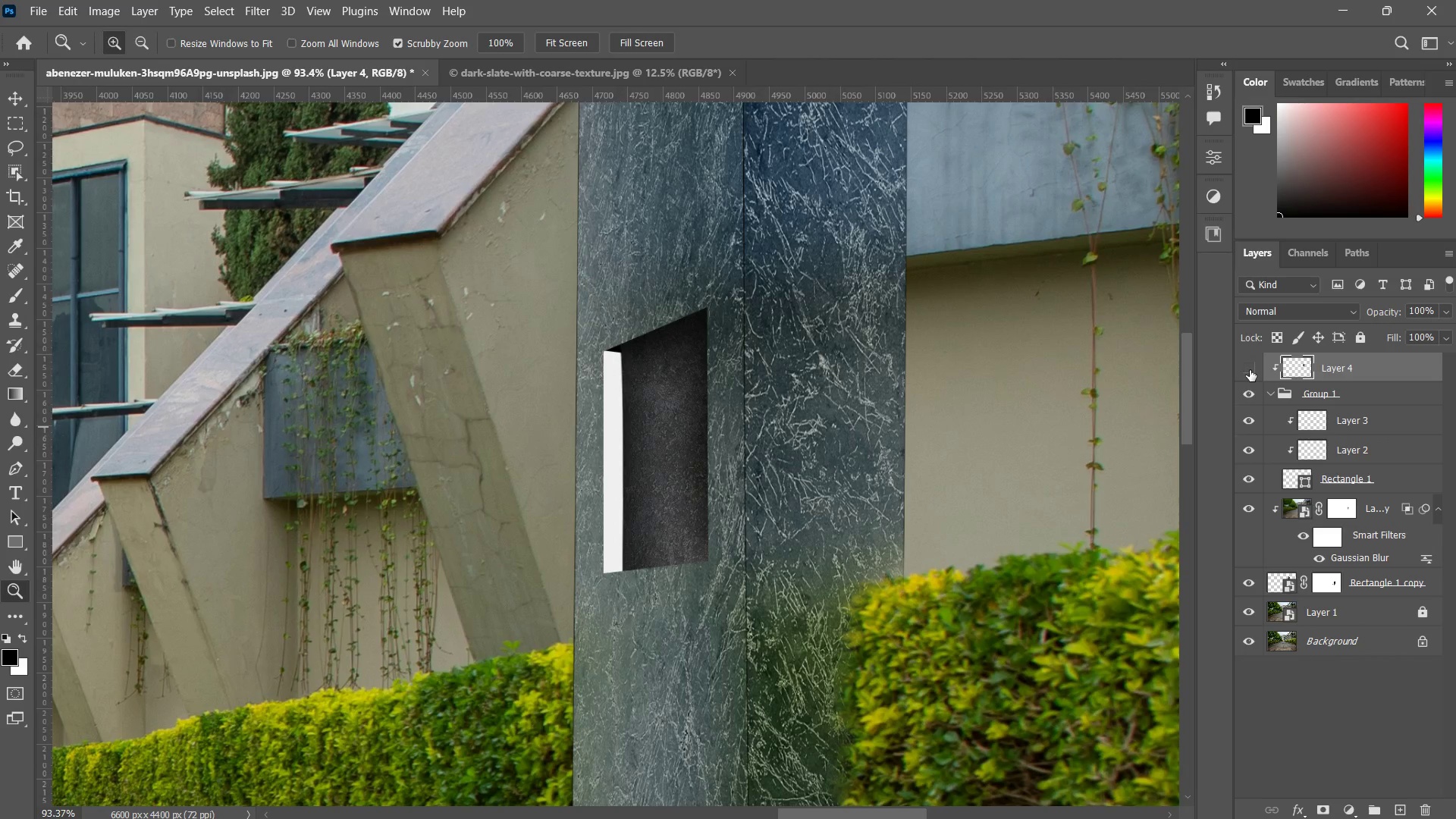 
left_click([1244, 370])
 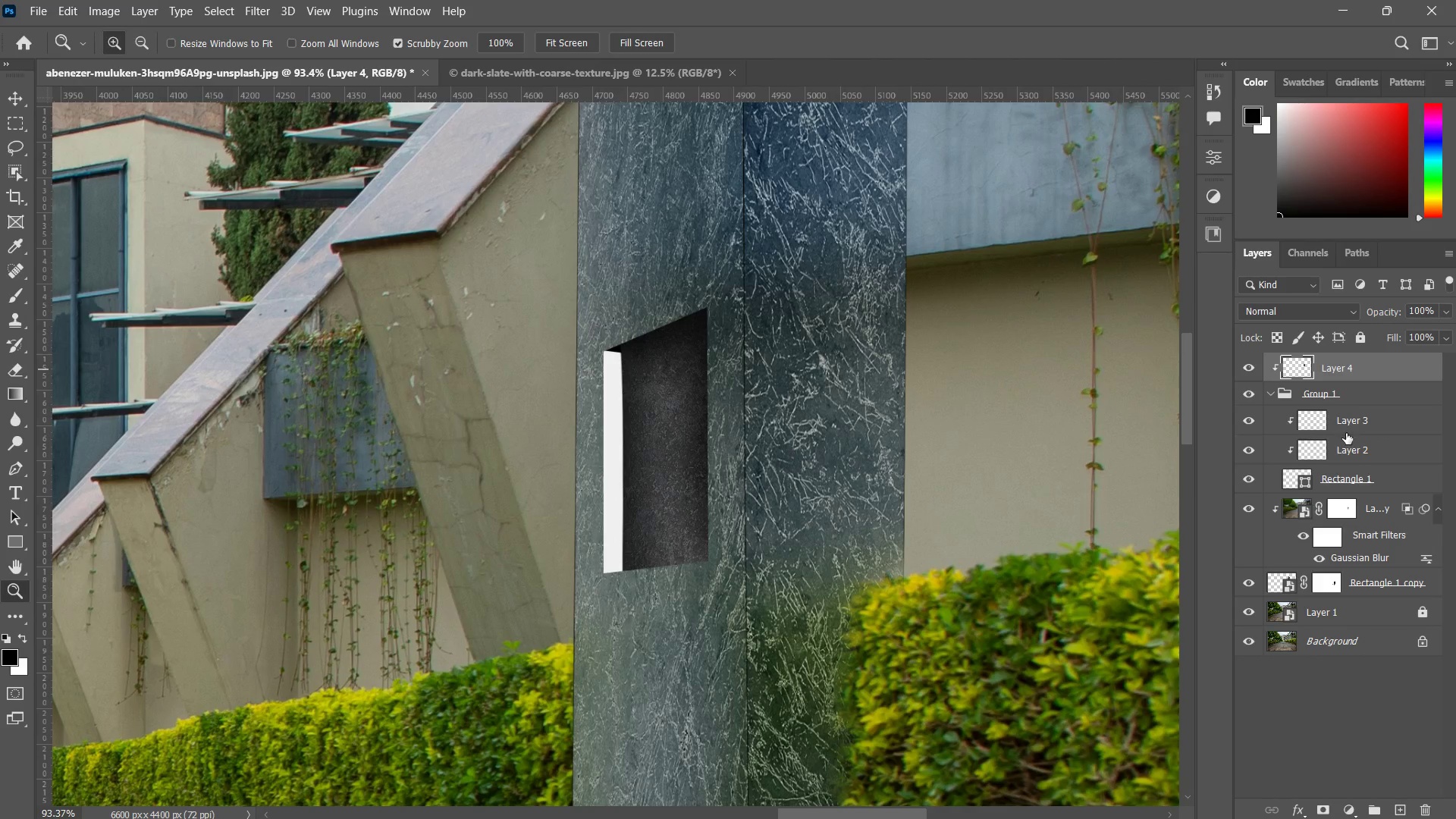 
left_click([1349, 430])
 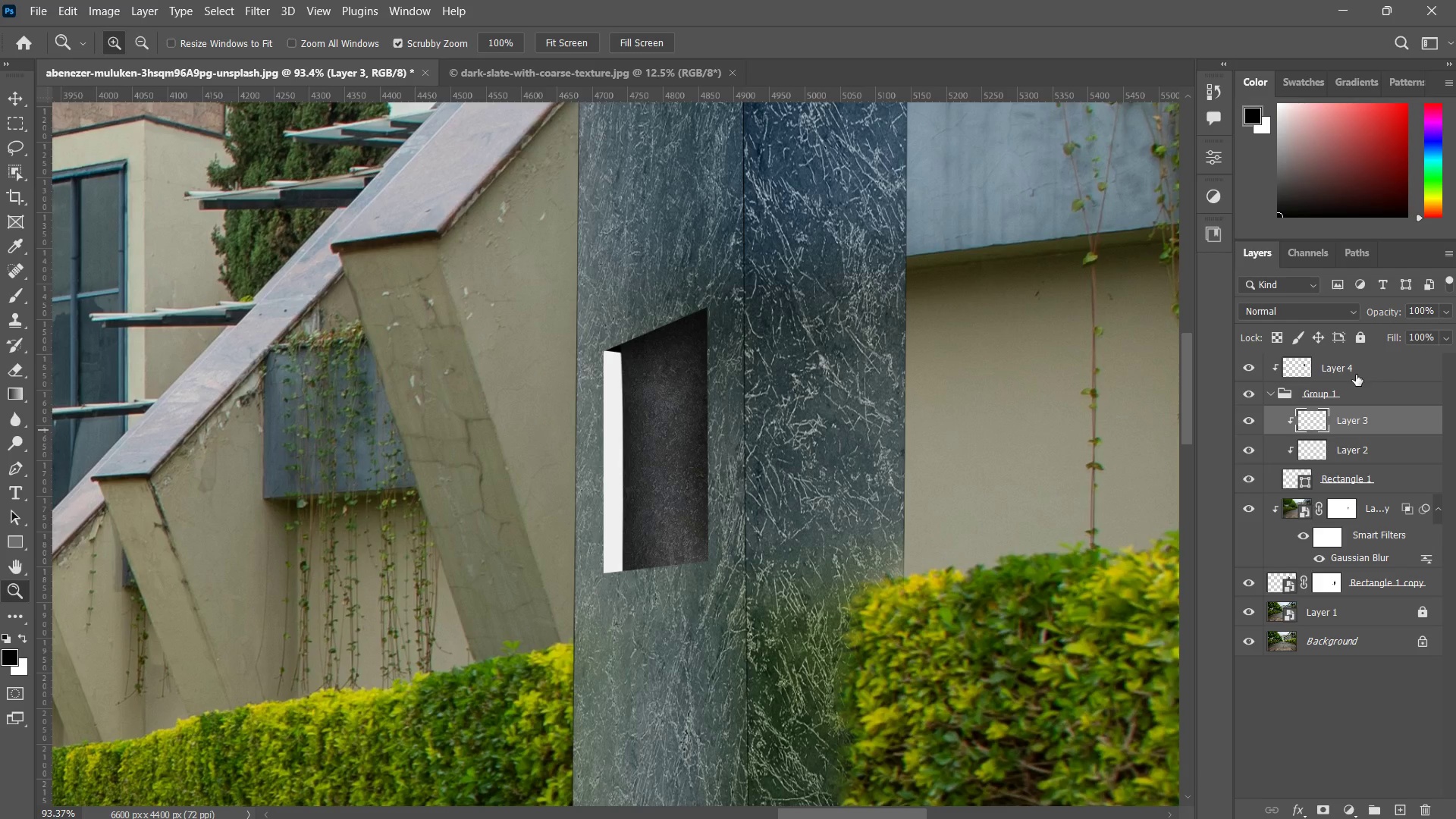 
left_click([1356, 375])
 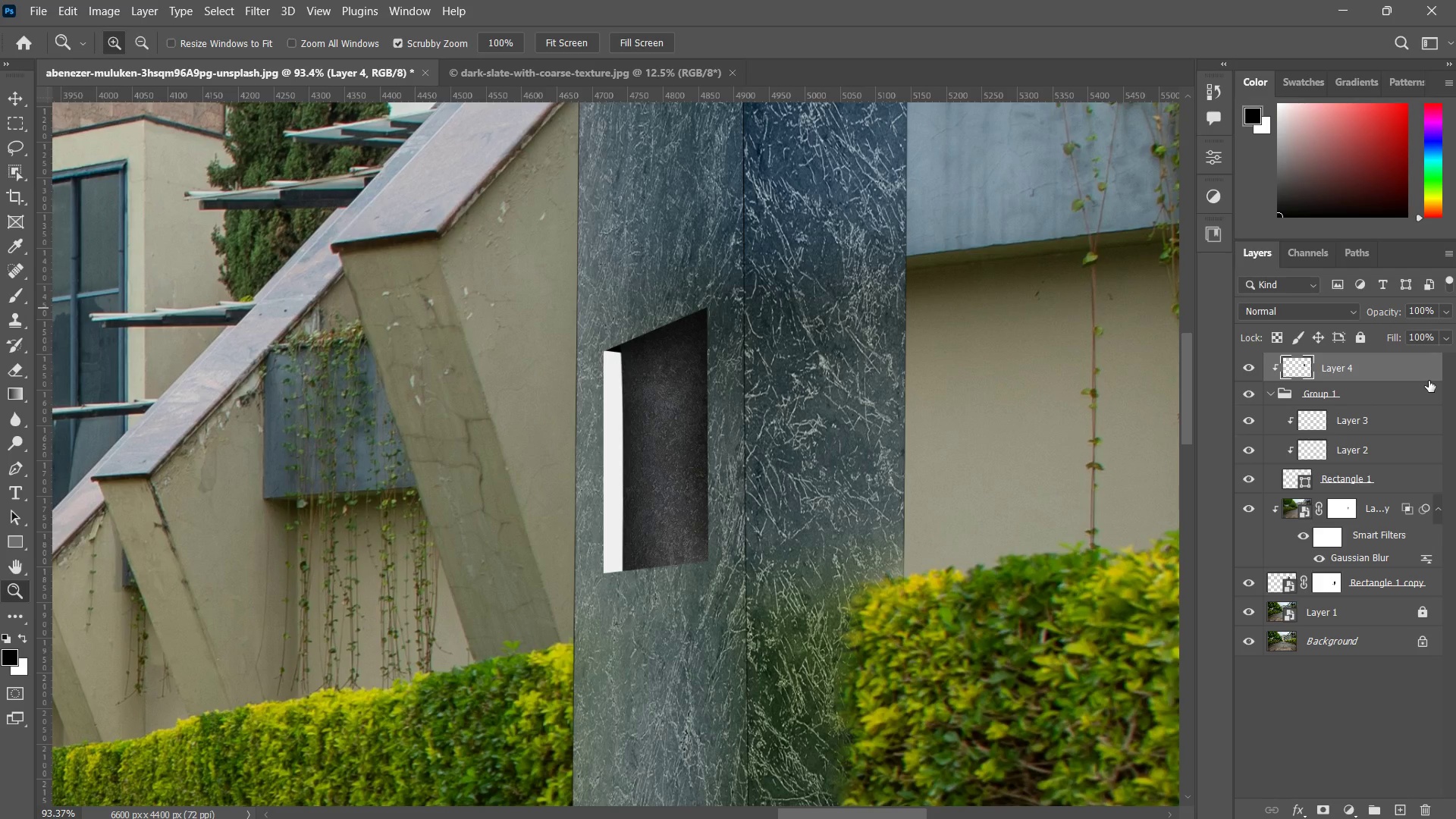 
hold_key(key=ControlLeft, duration=0.36)
 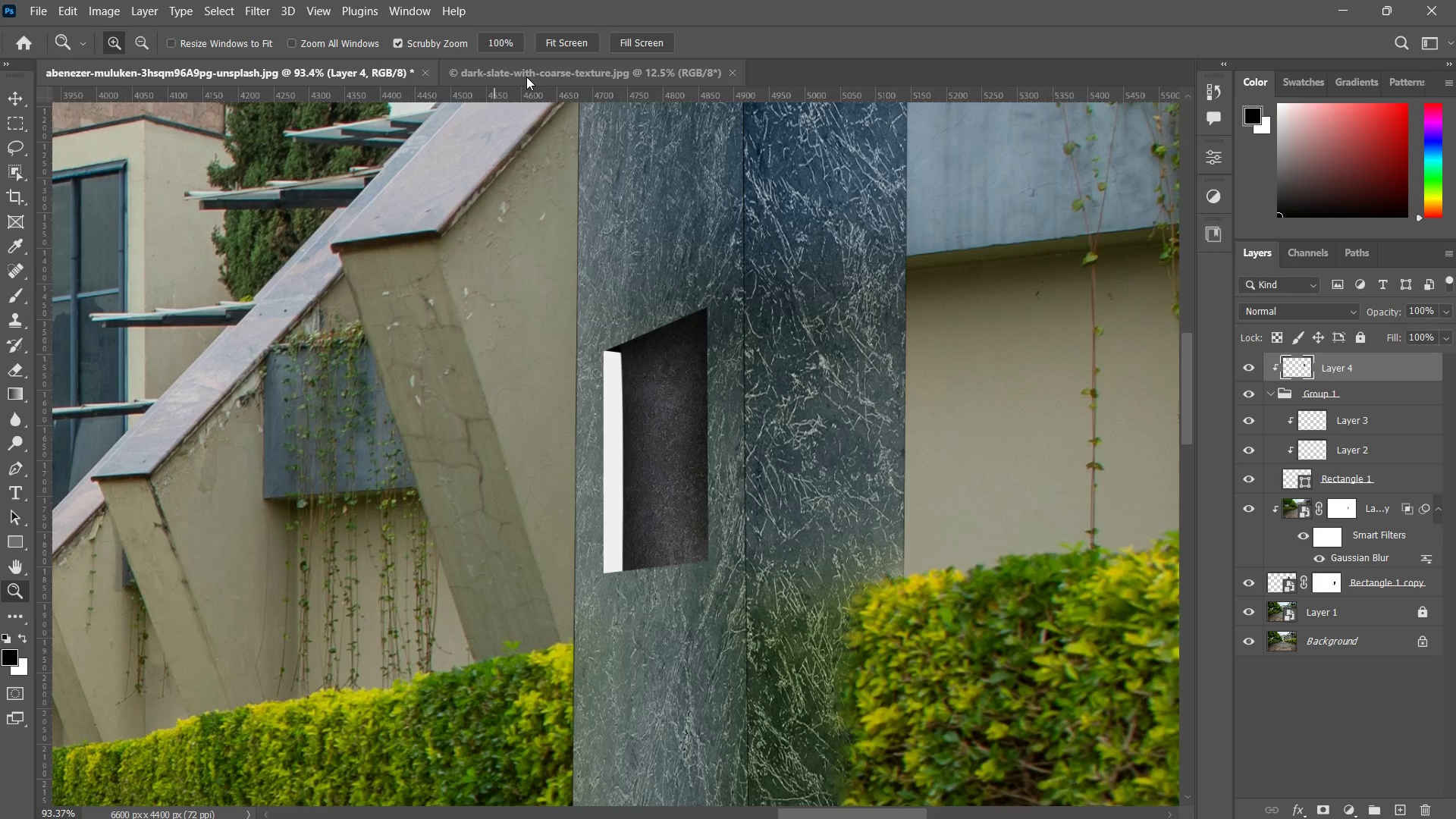 
left_click([526, 76])
 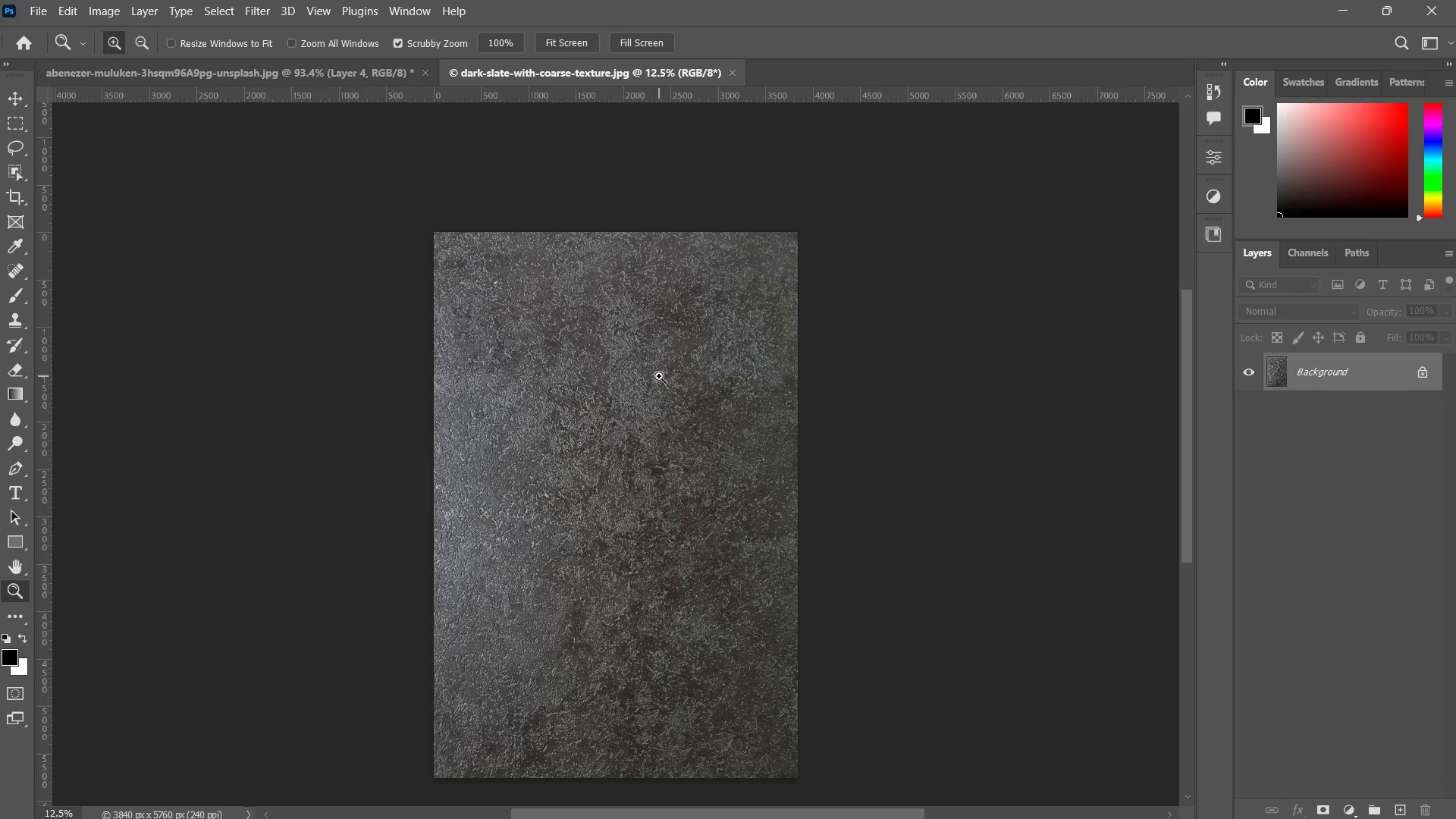 
key(V)
 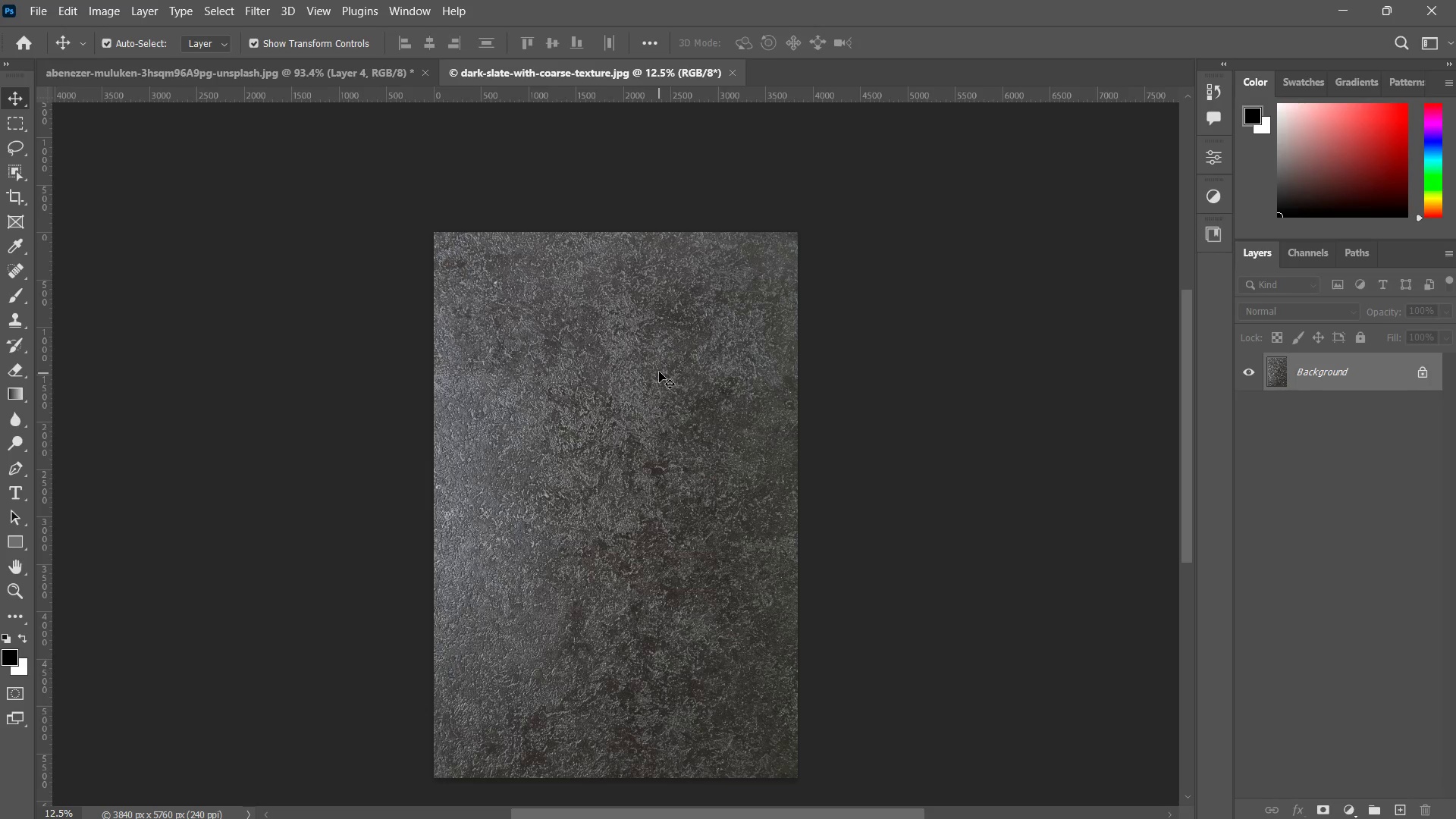 
key(Control+C)
 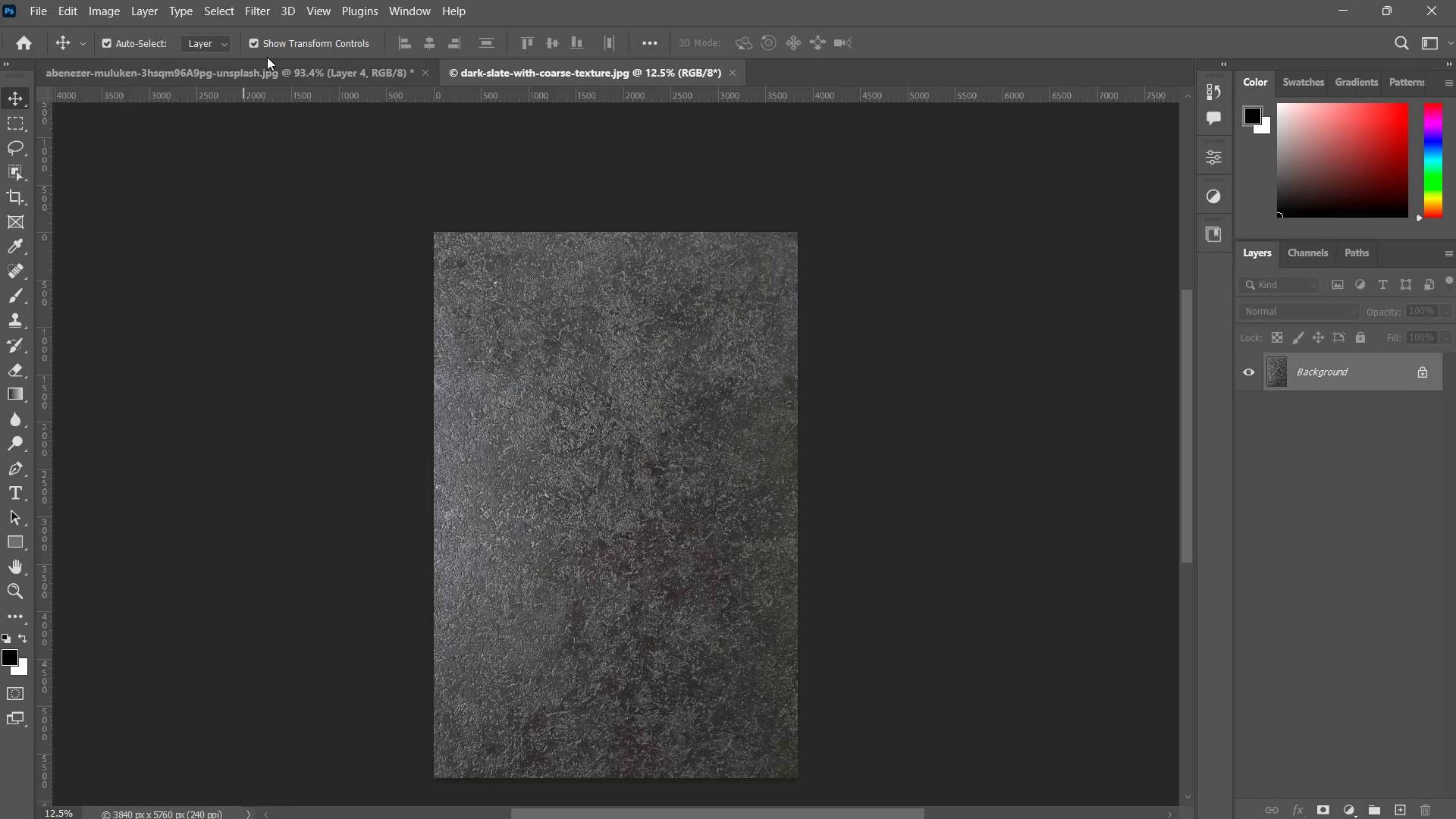 
left_click([268, 63])
 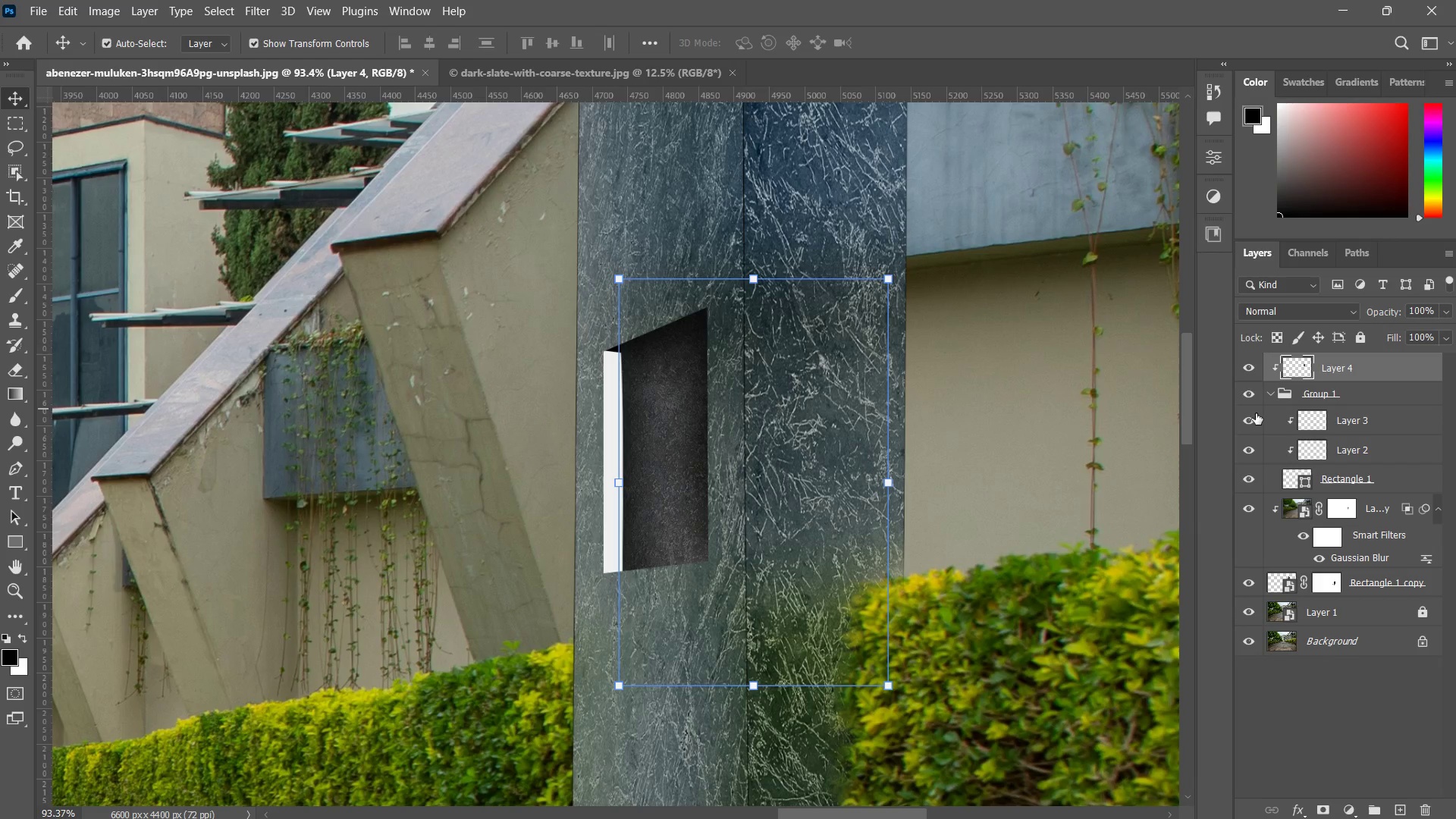 
hold_key(key=ControlLeft, duration=0.56)
 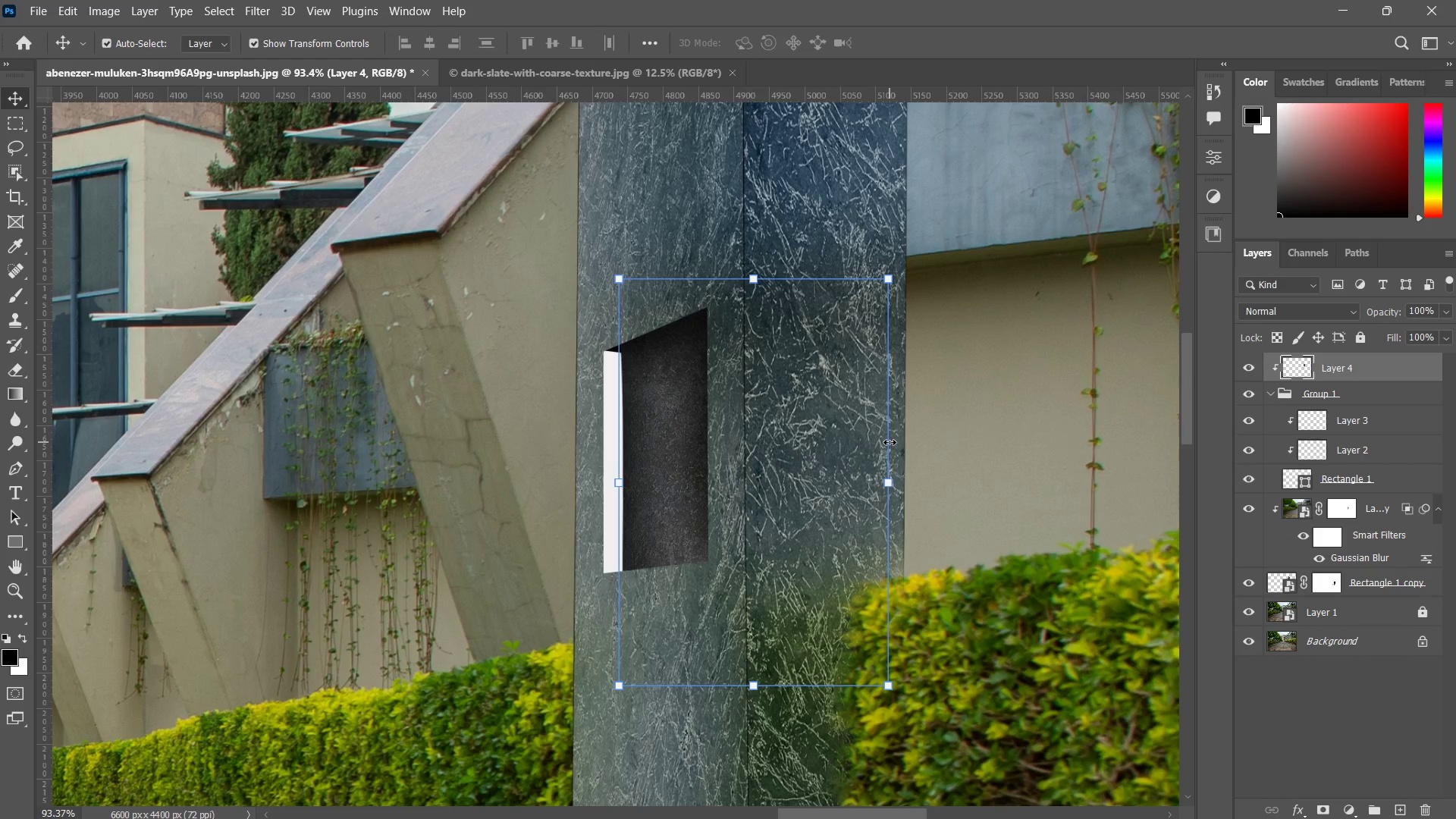 
key(V)
 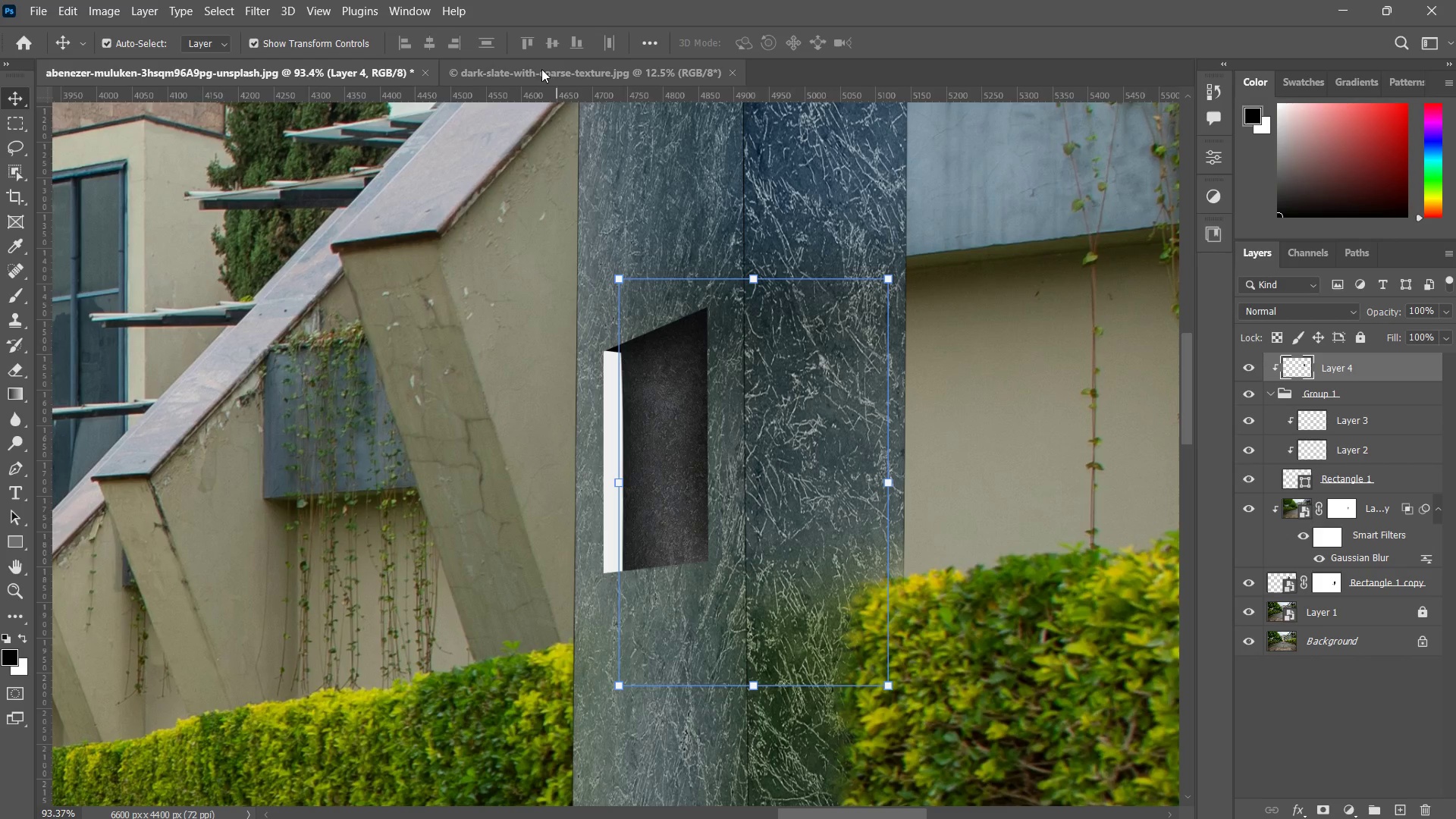 
left_click([551, 61])
 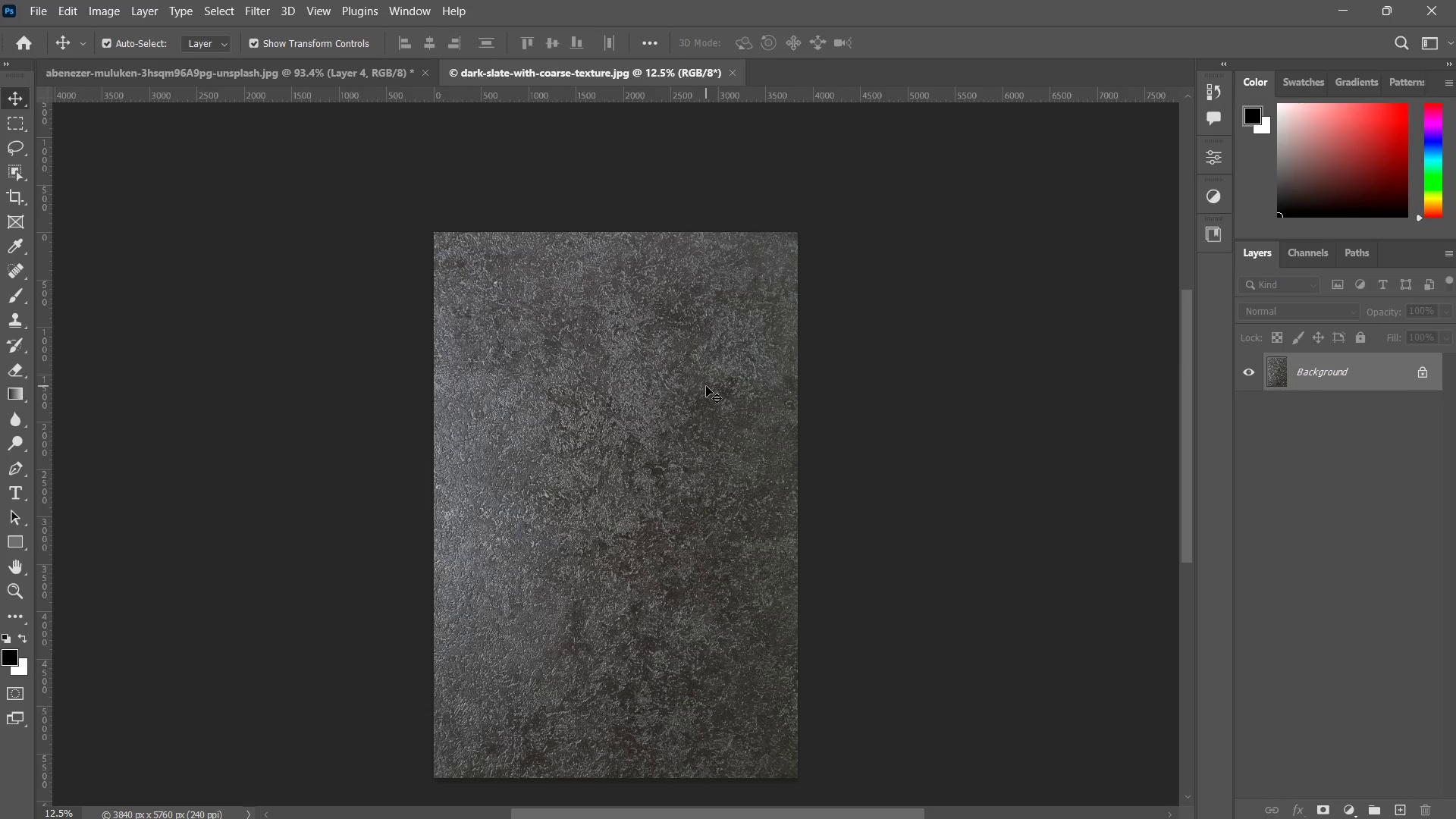 
left_click_drag(start_coordinate=[704, 386], to_coordinate=[663, 455])
 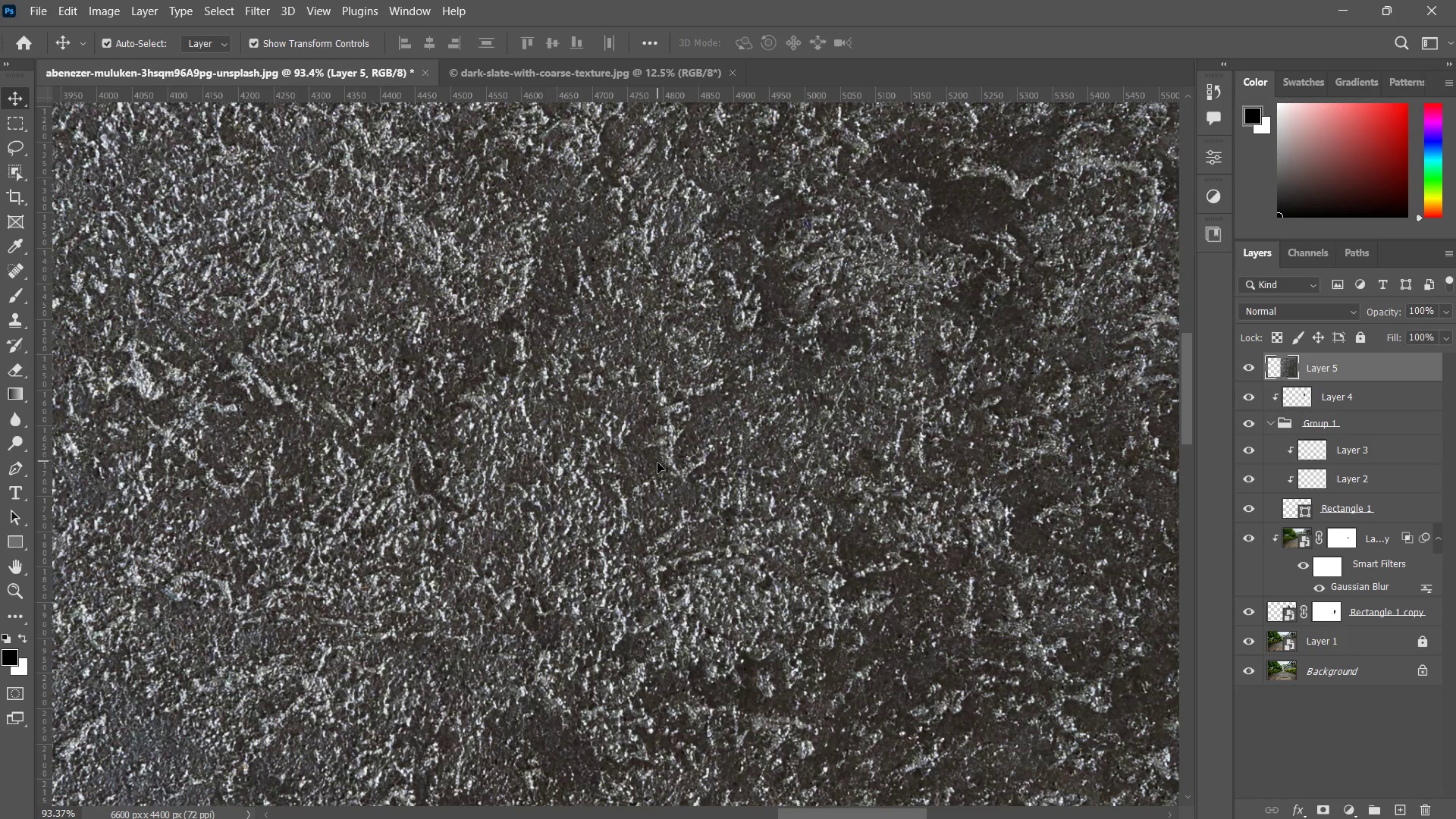 
hold_key(key=AltLeft, duration=5.8)
scroll: coordinate [702, 473], scroll_direction: down, amount: 18.0
 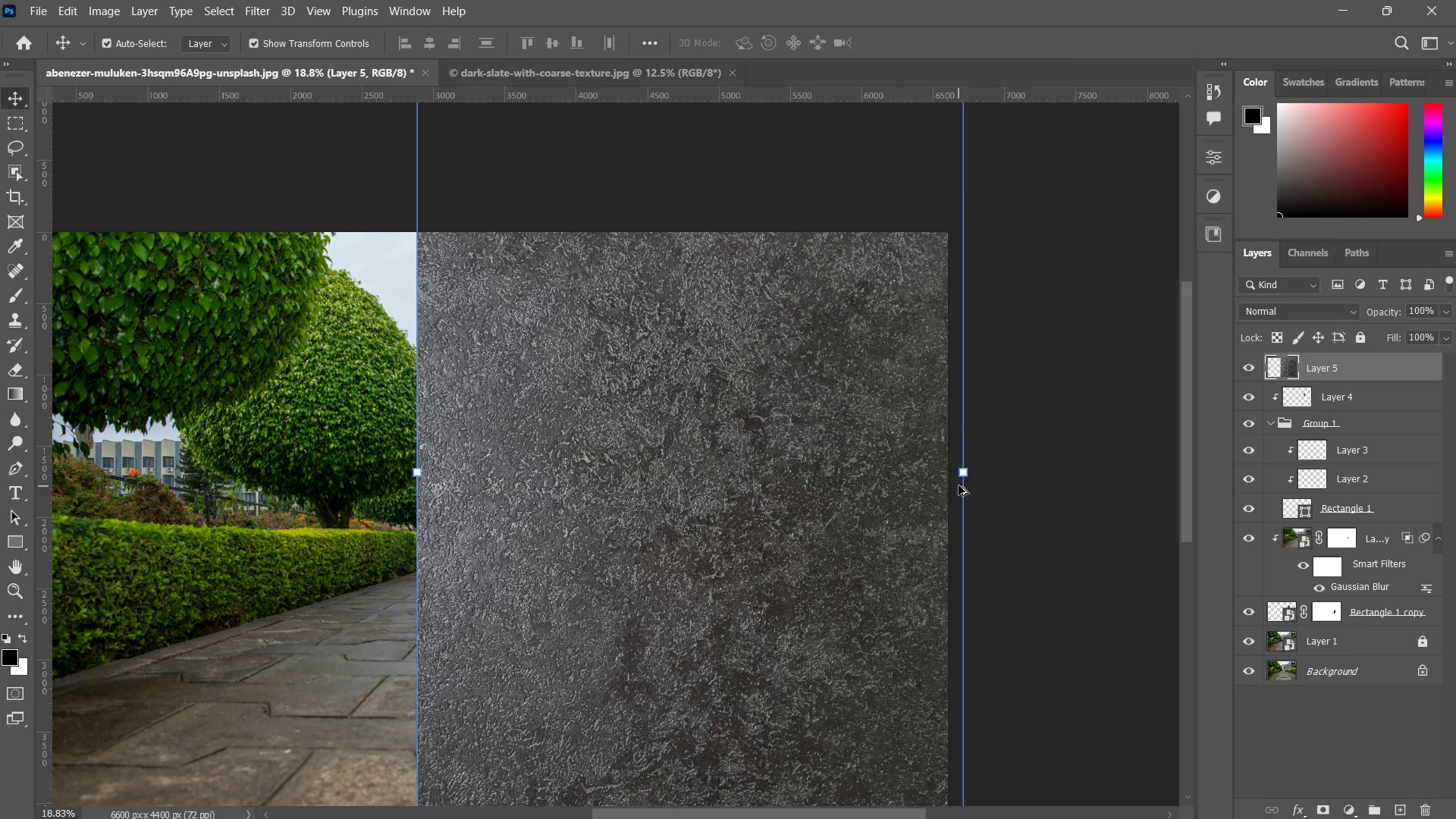 
left_click_drag(start_coordinate=[967, 469], to_coordinate=[722, 542])
 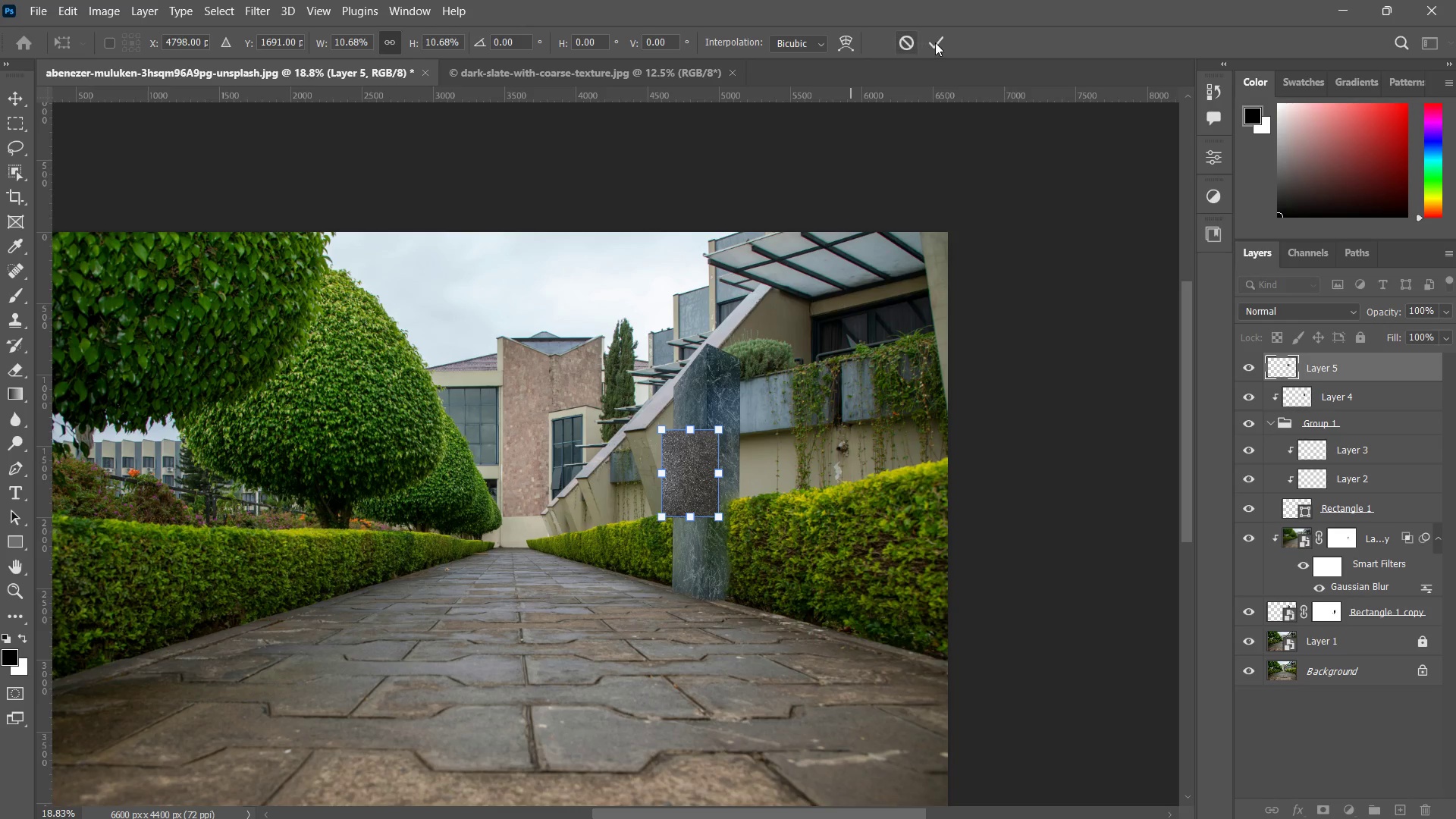 
left_click([936, 42])
 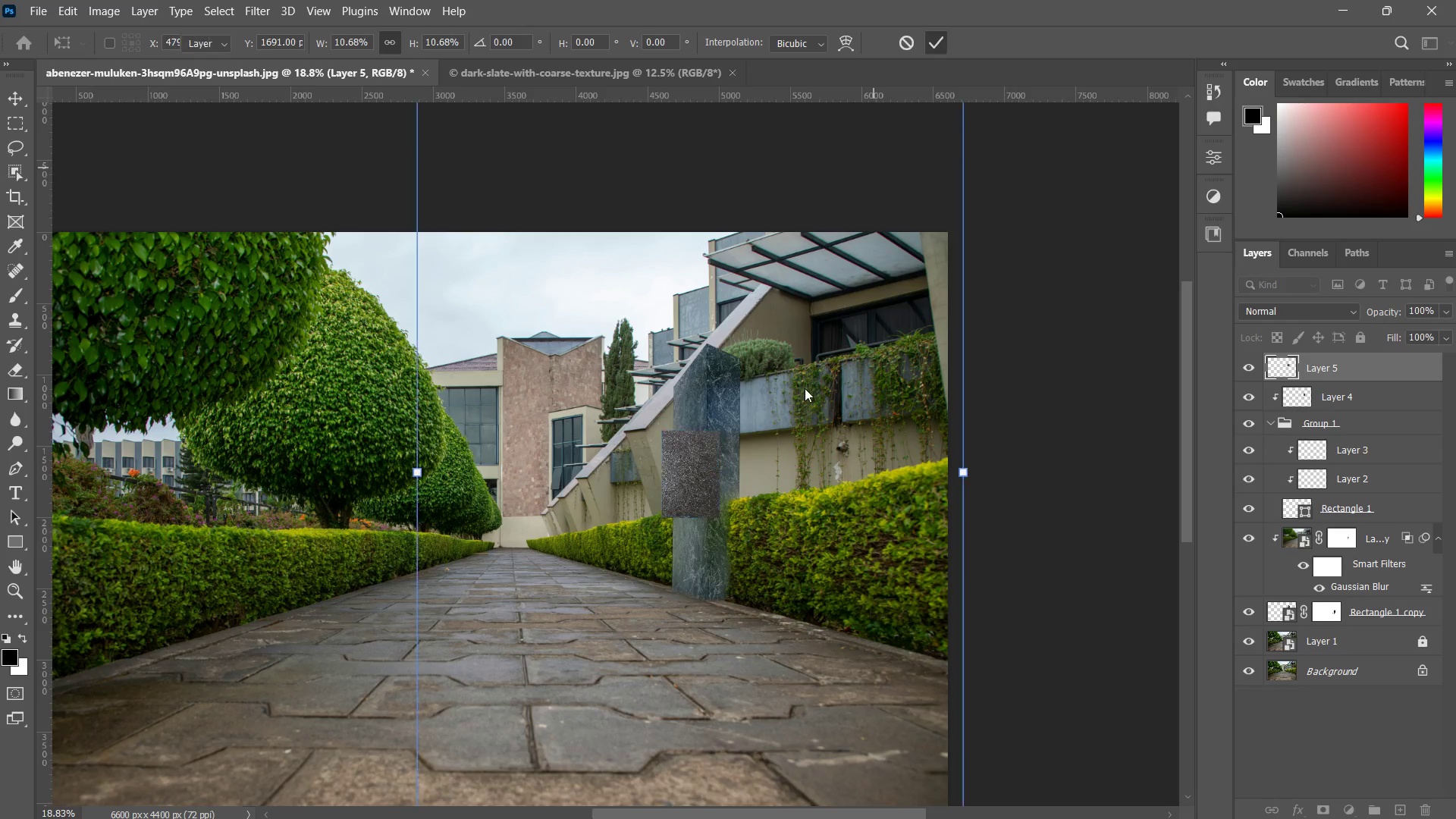 
type(zzzzz)
 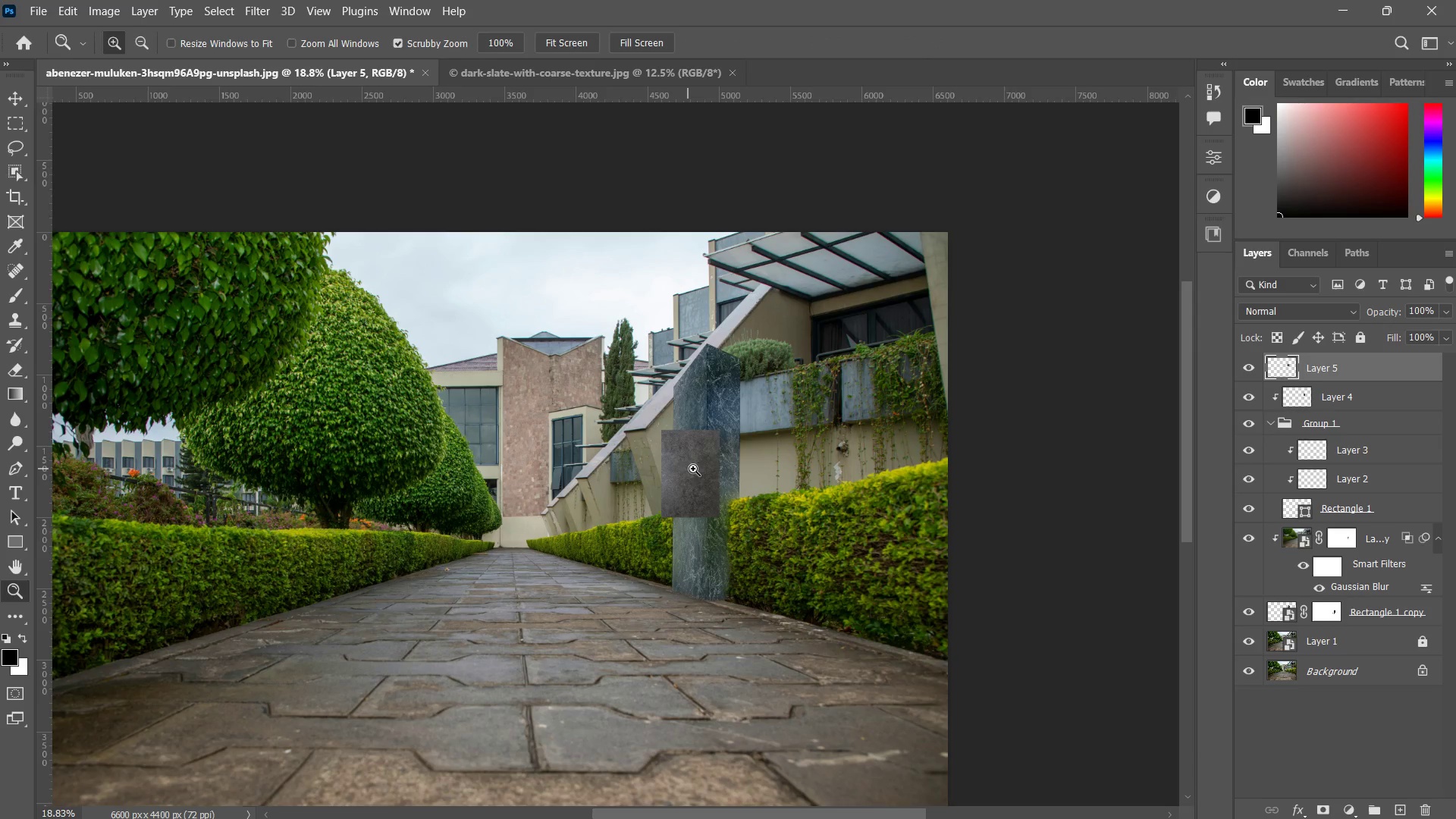 
left_click_drag(start_coordinate=[688, 469], to_coordinate=[838, 297])
 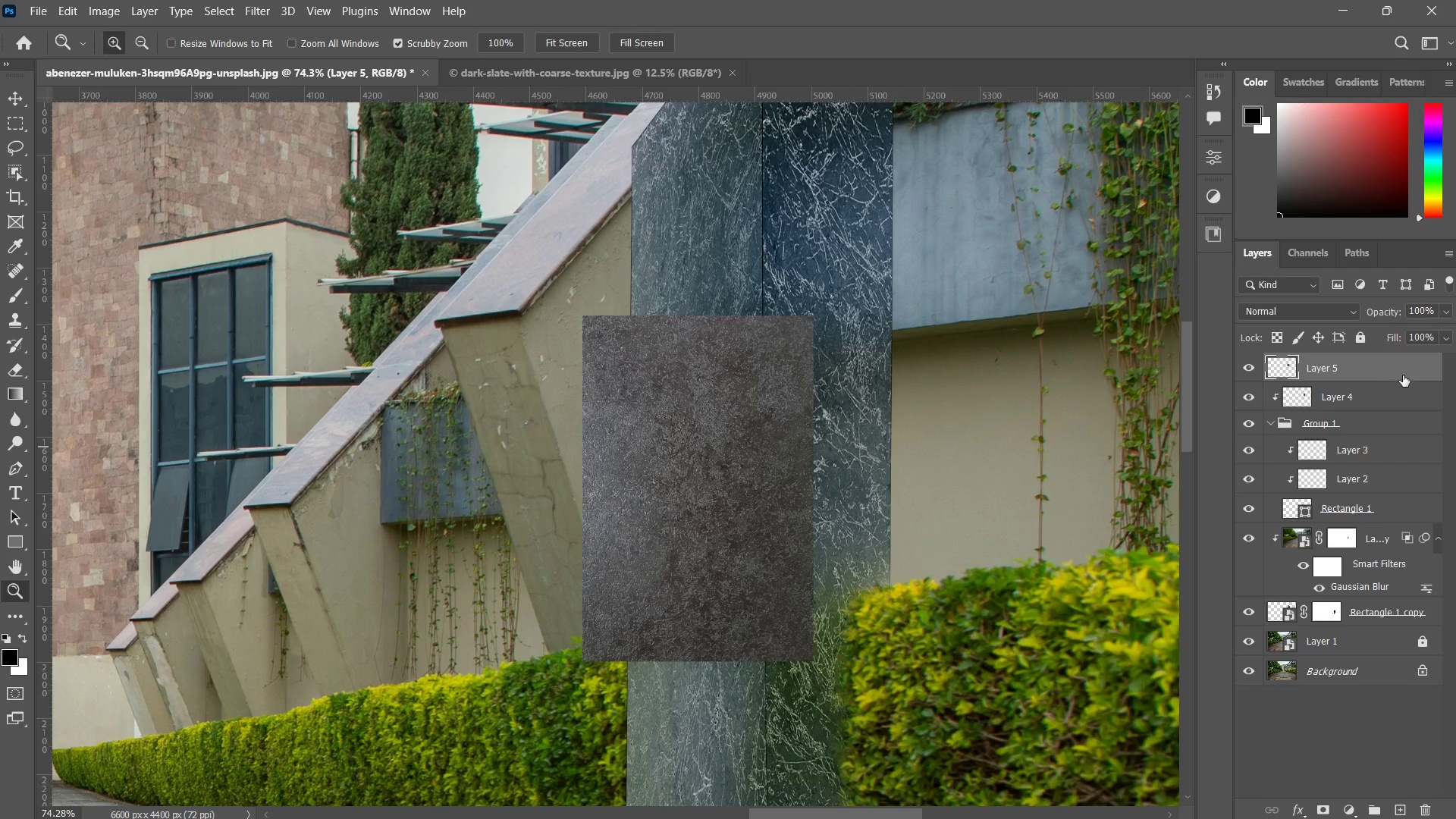 
right_click([1388, 363])
 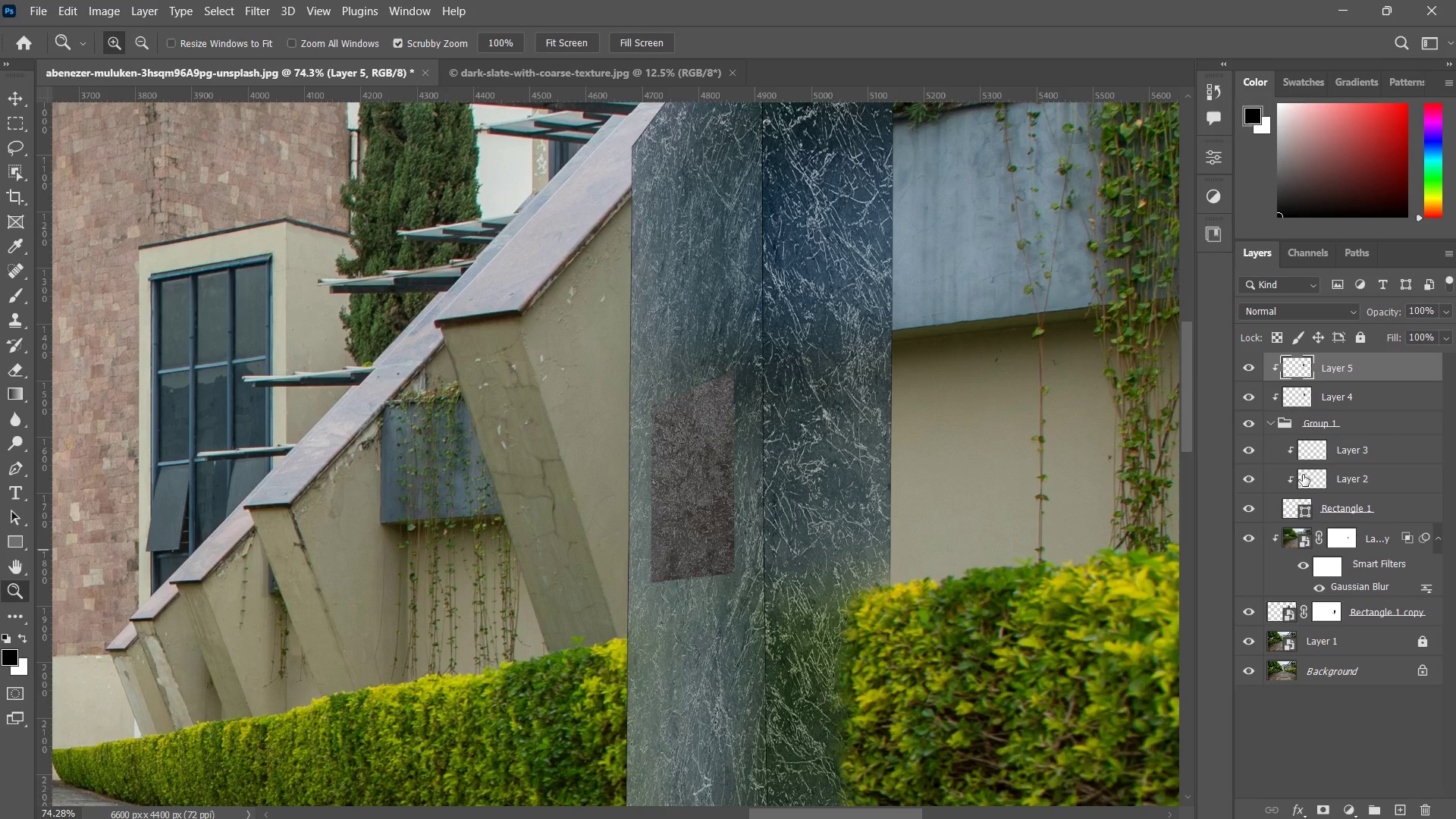 
wait(5.39)
 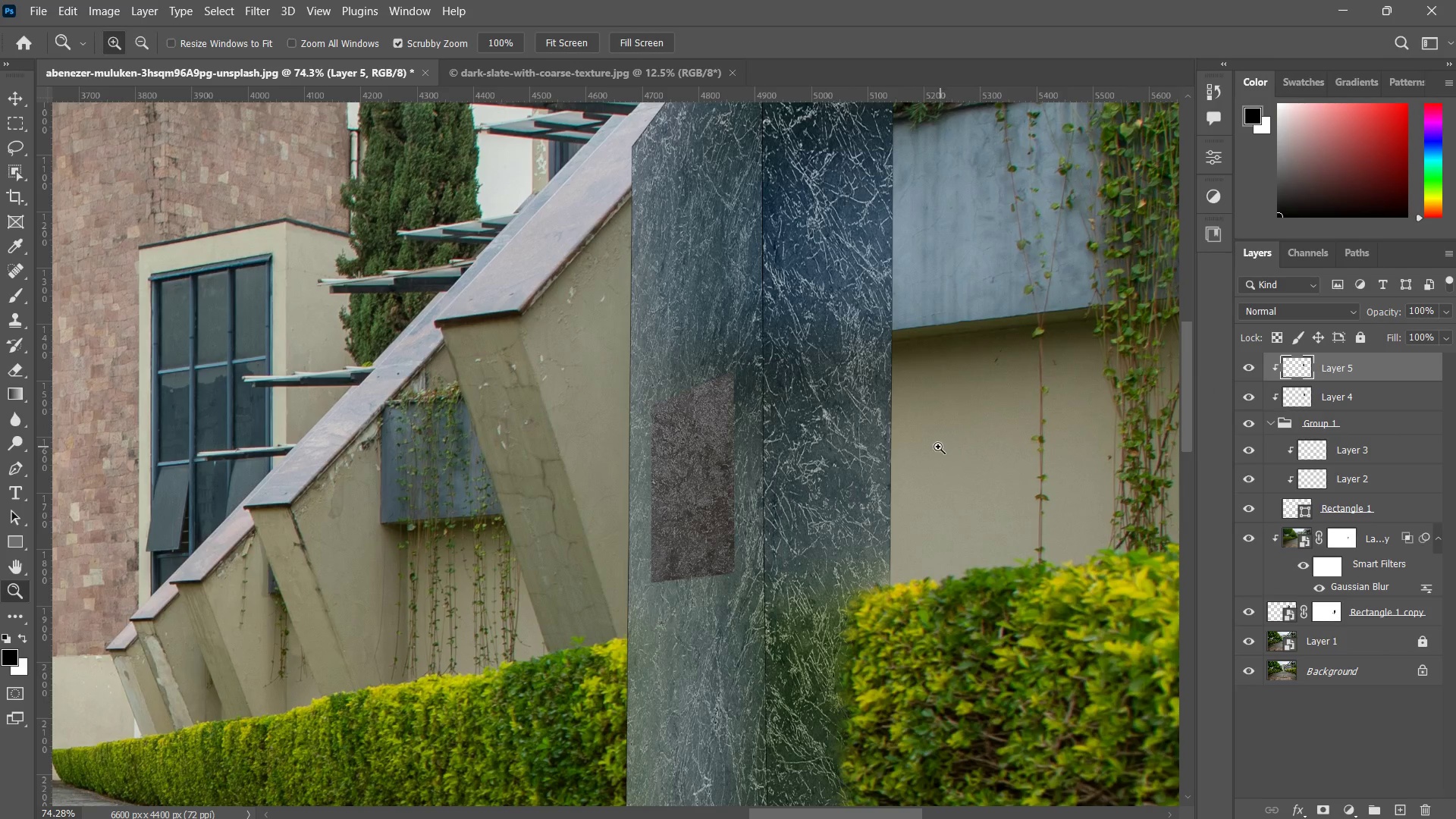 
left_click([1244, 365])
 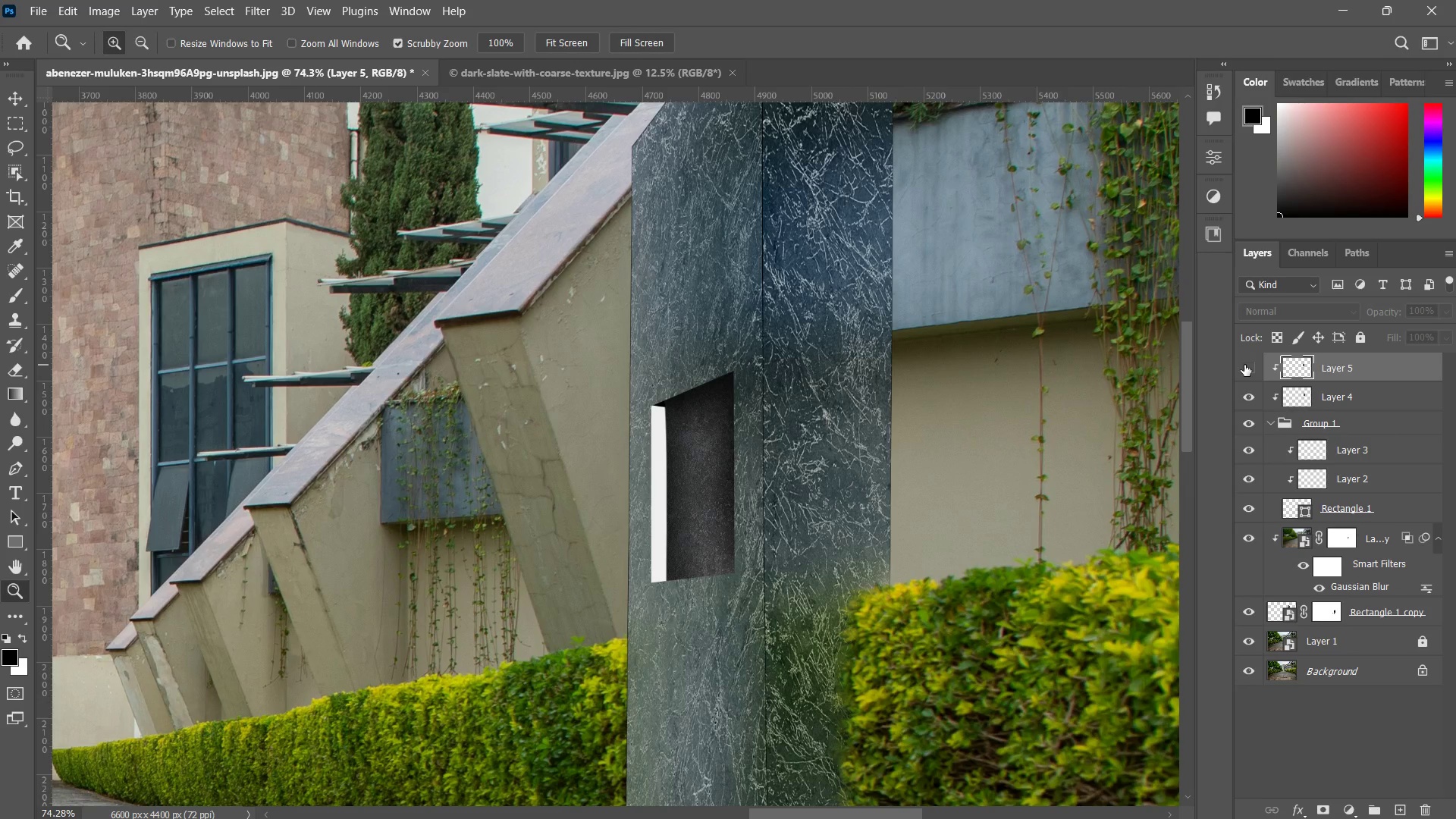 
left_click([1244, 365])
 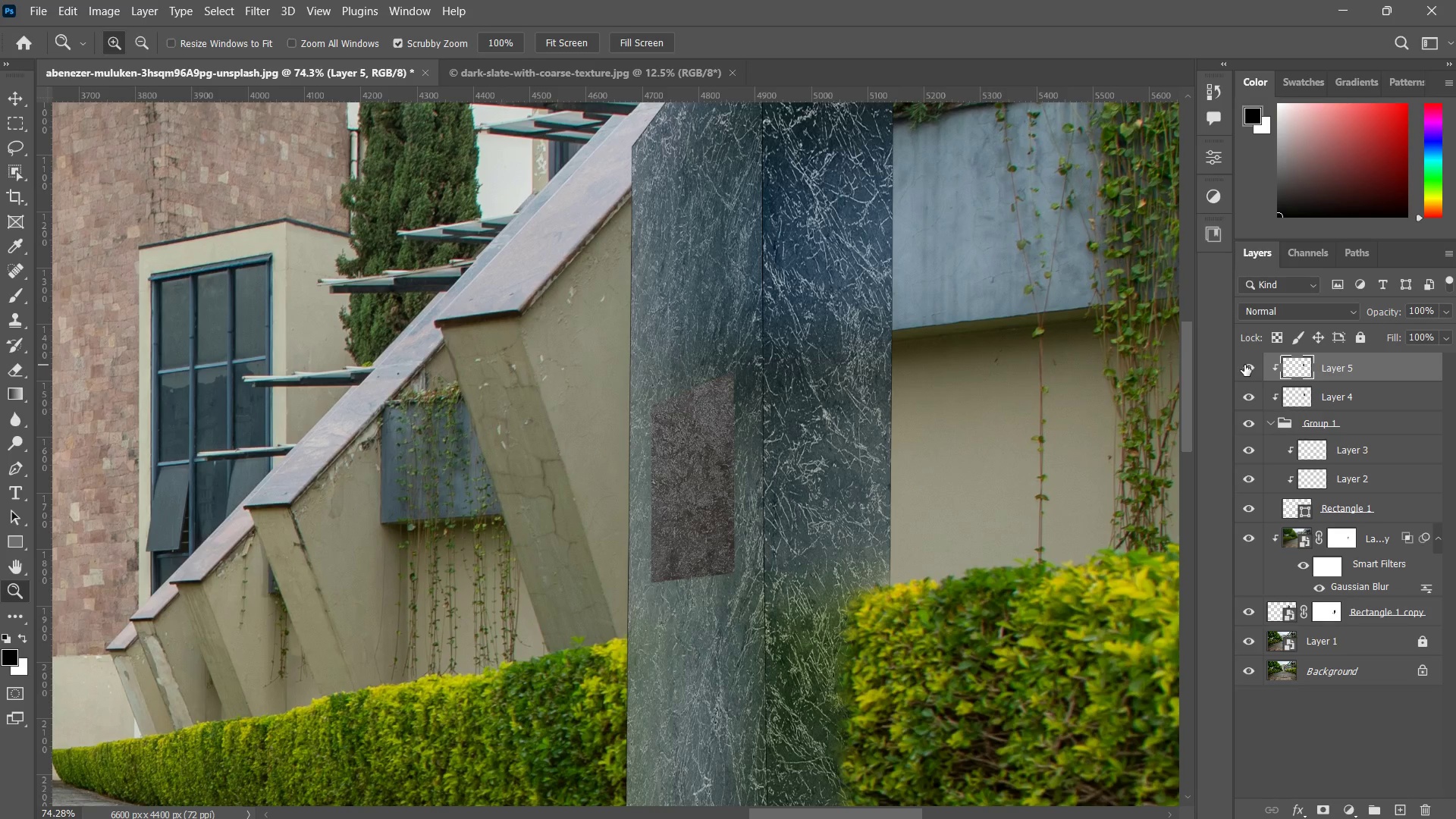 
left_click([1244, 365])
 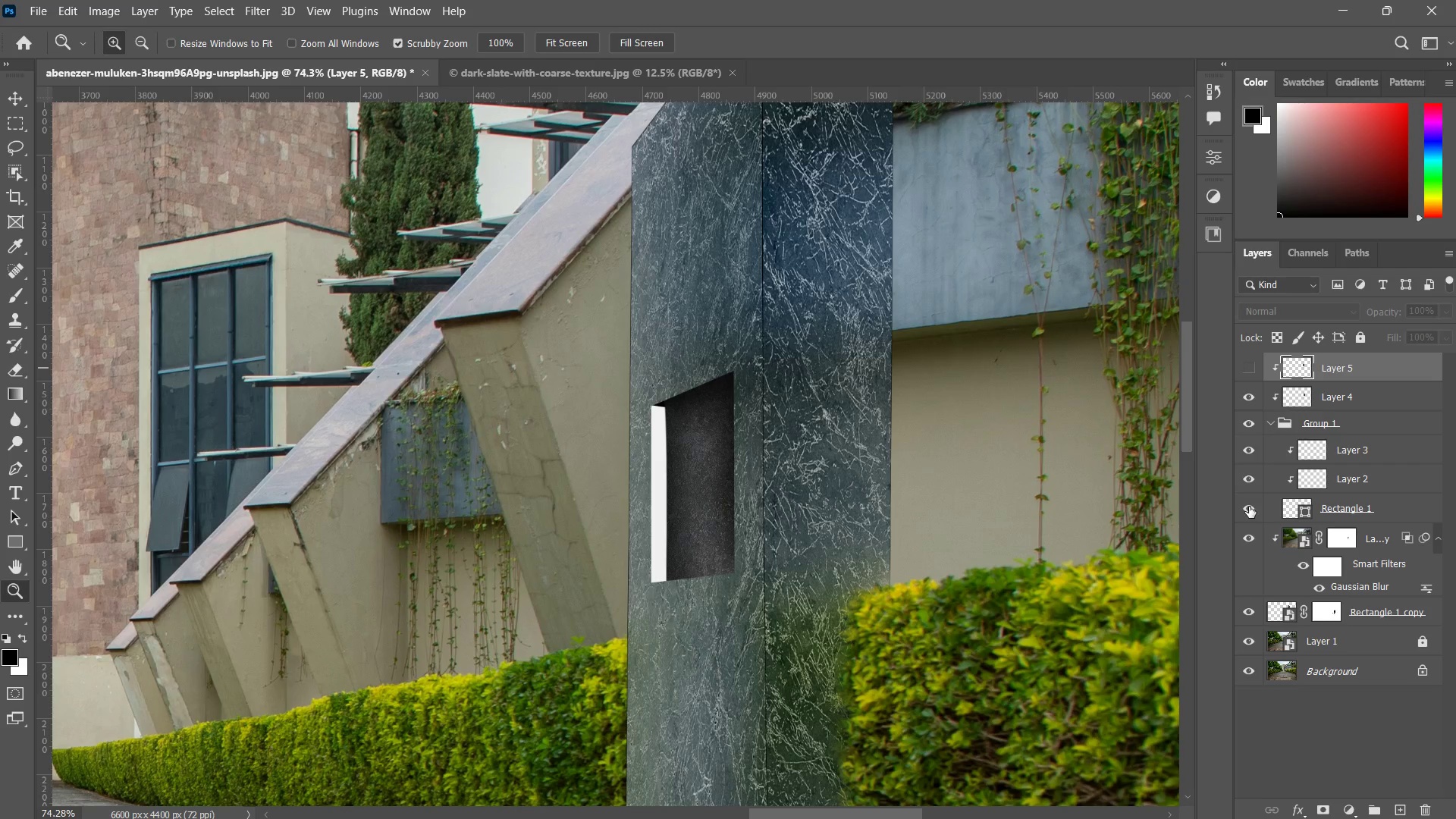 
left_click([1245, 514])
 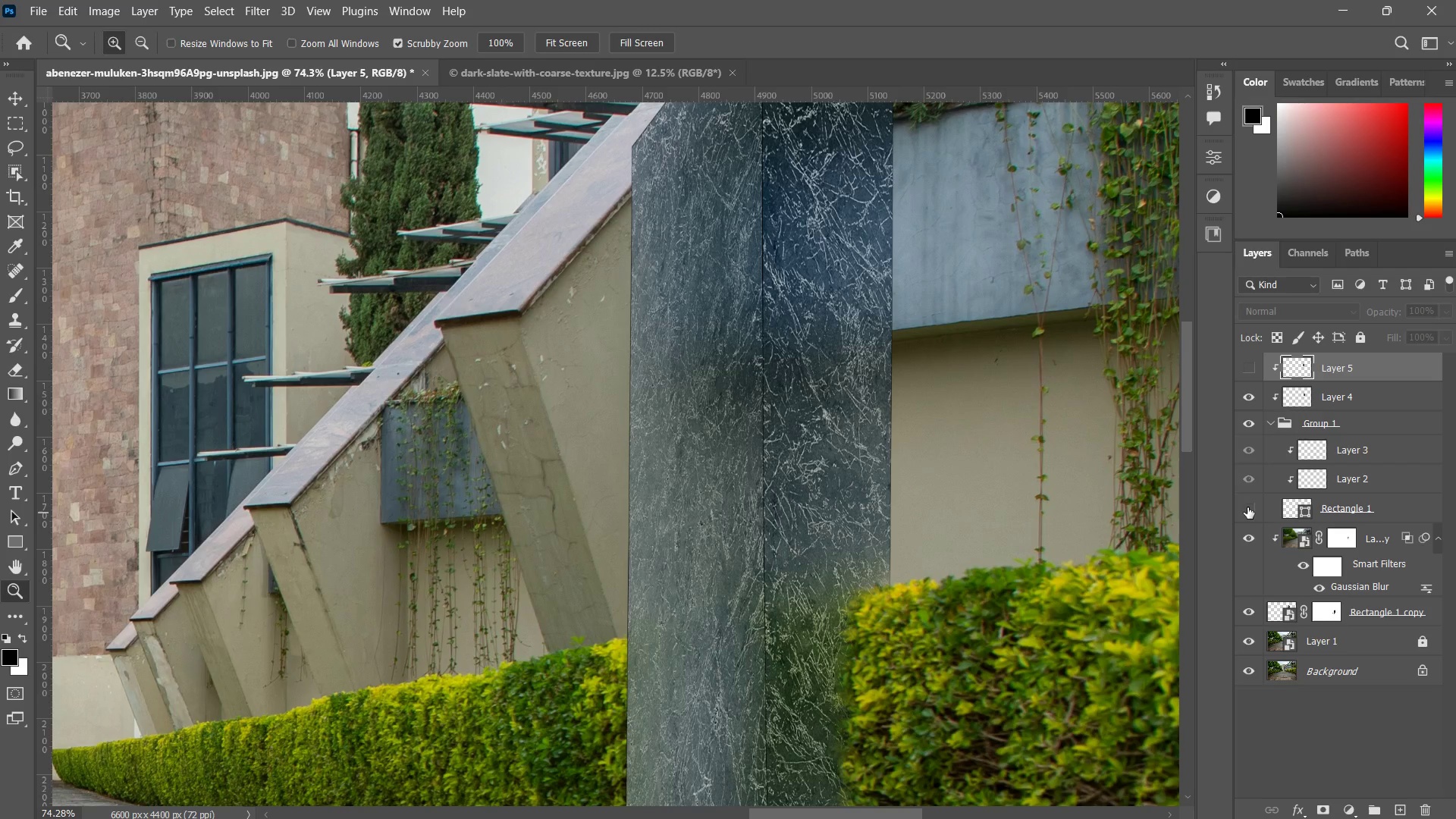 
left_click([1247, 507])
 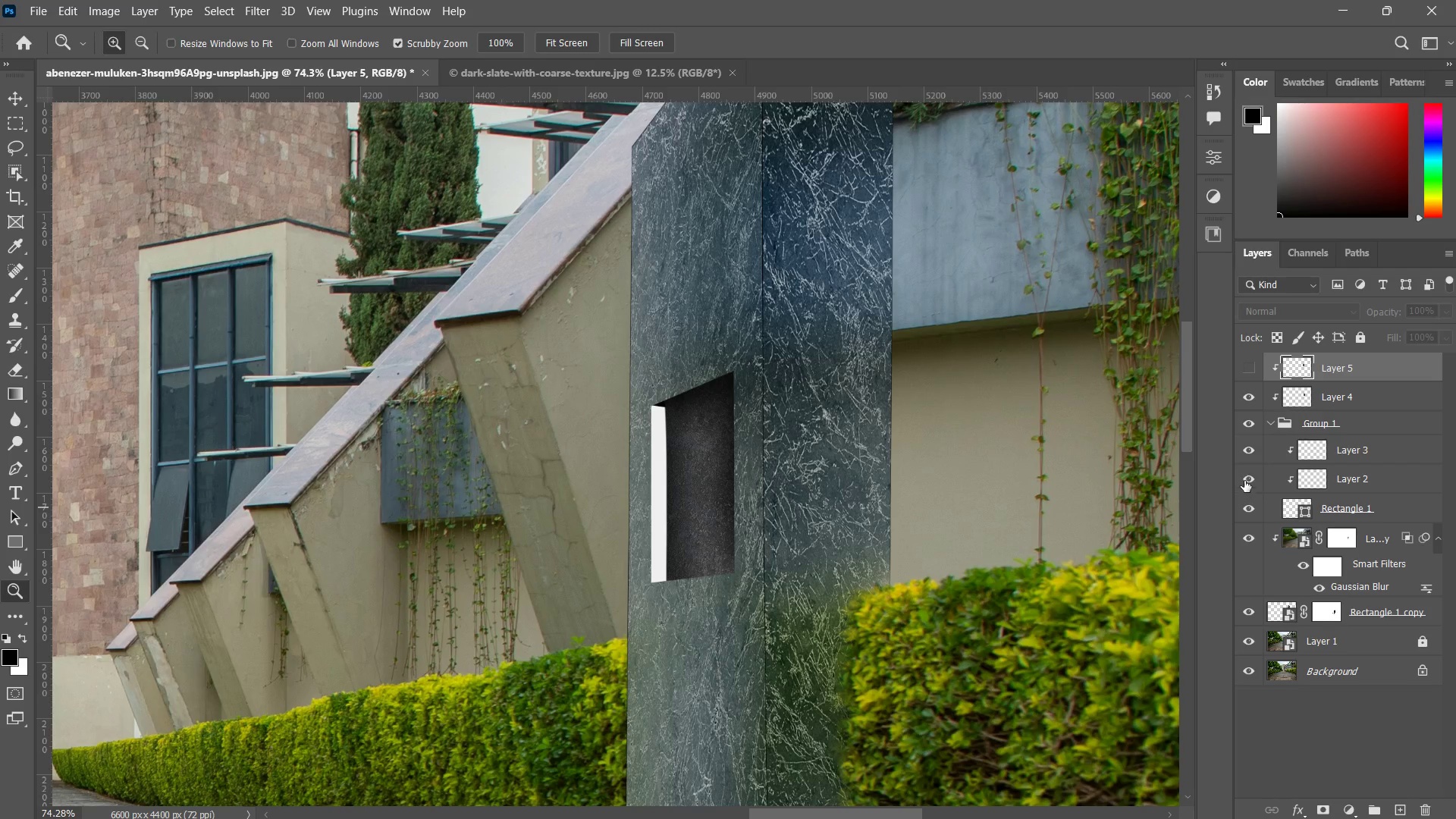 
left_click([1244, 476])
 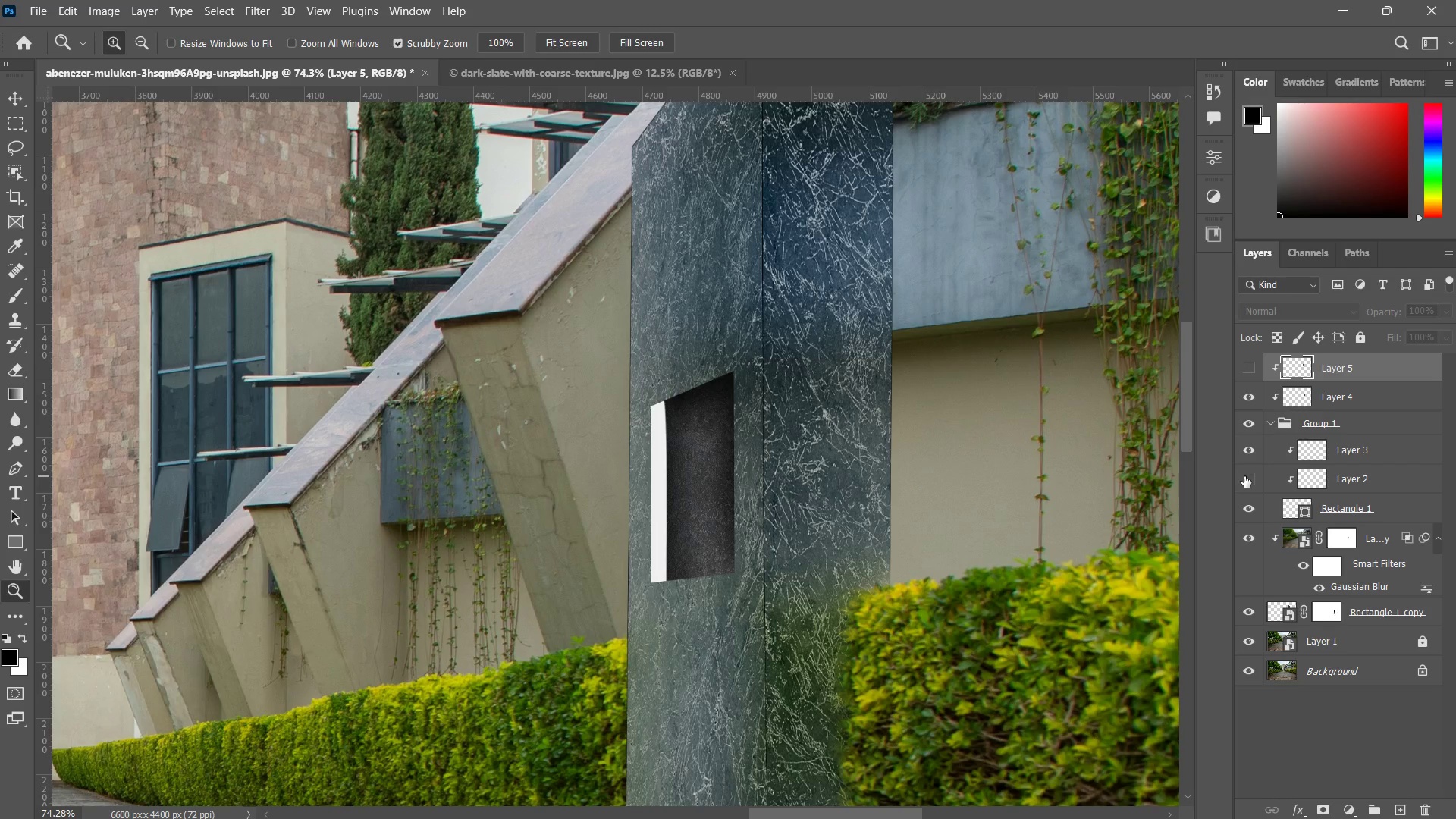 
left_click([1244, 476])
 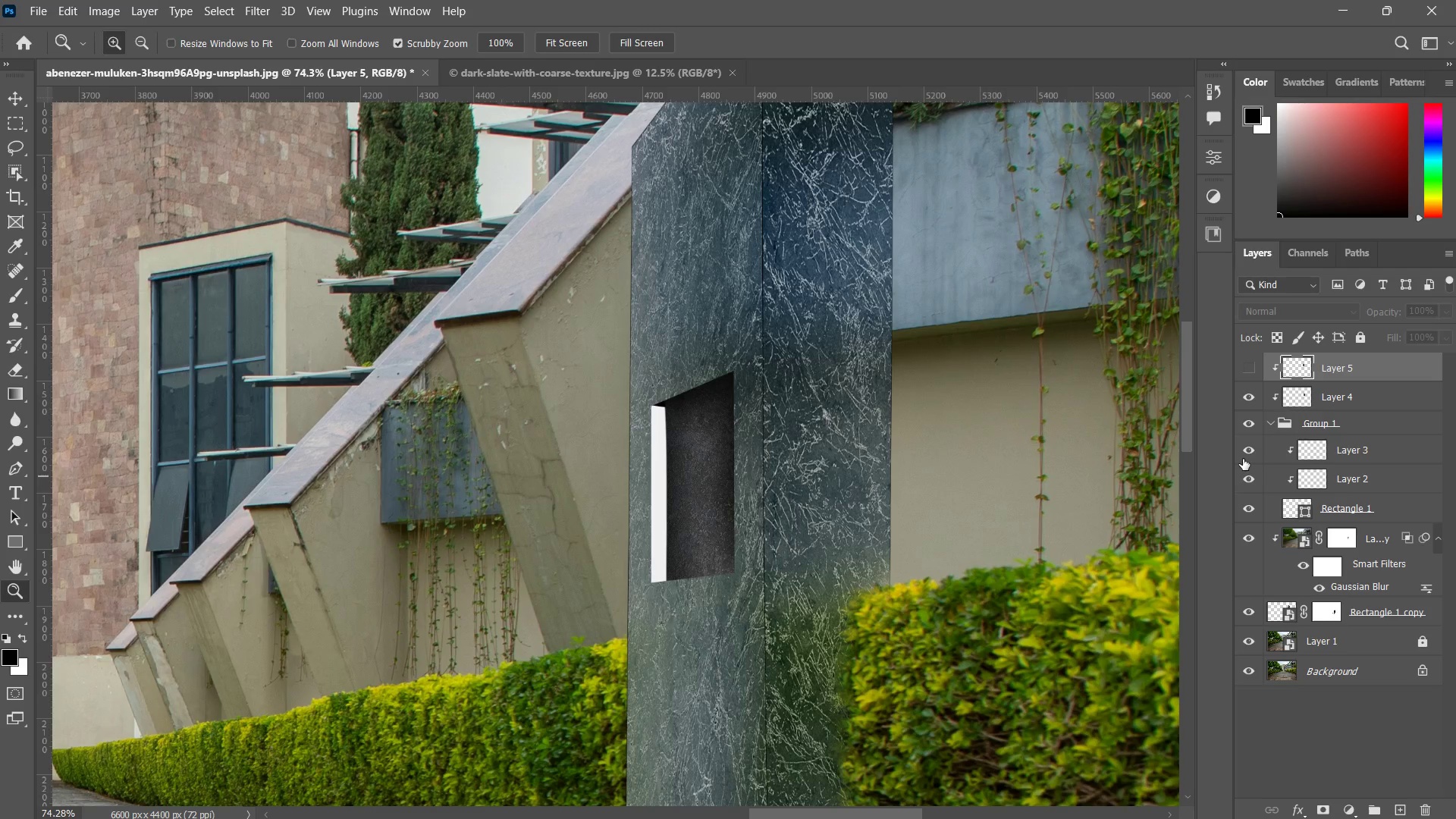 
left_click([1245, 453])
 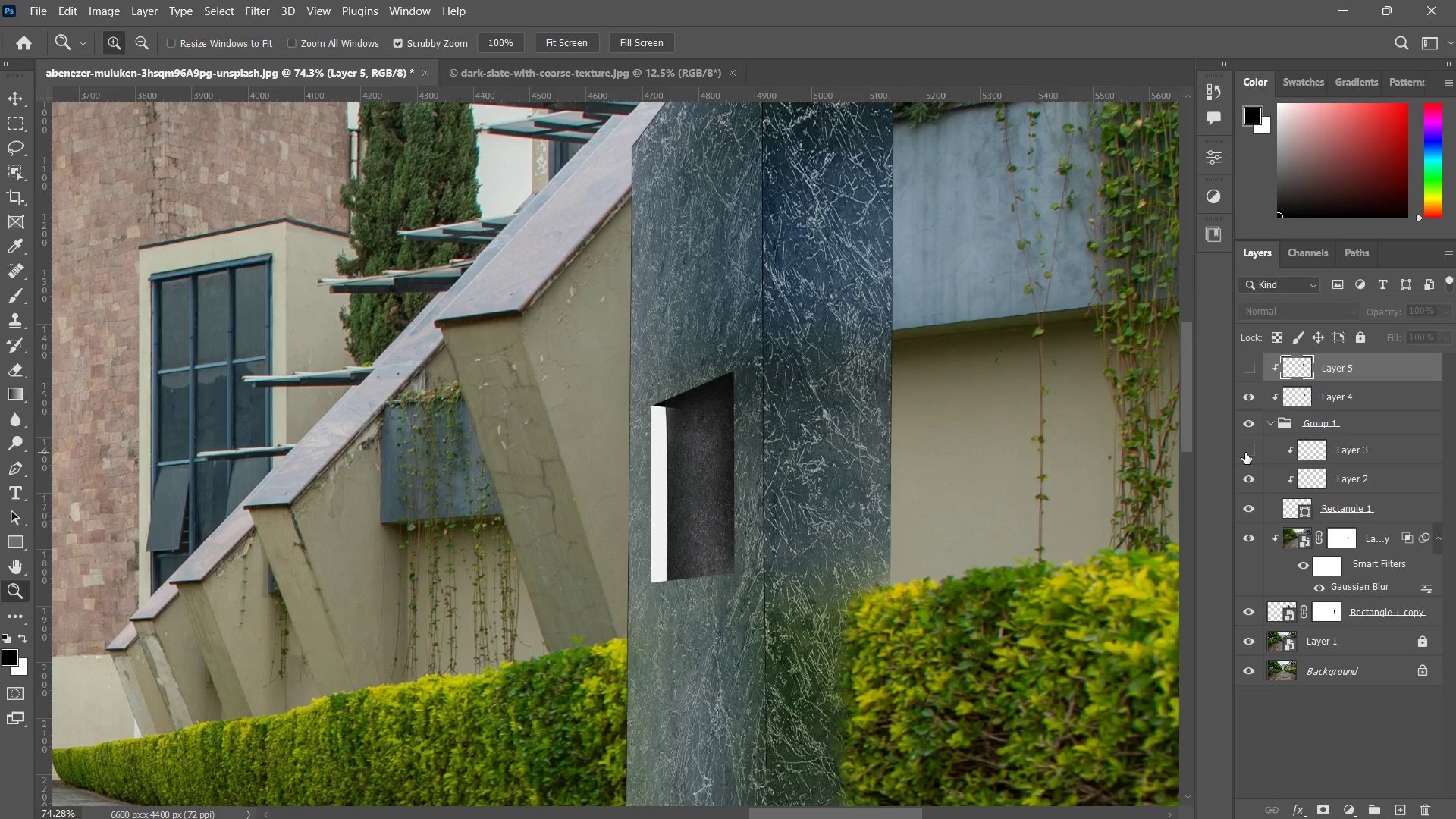 
left_click([1245, 453])
 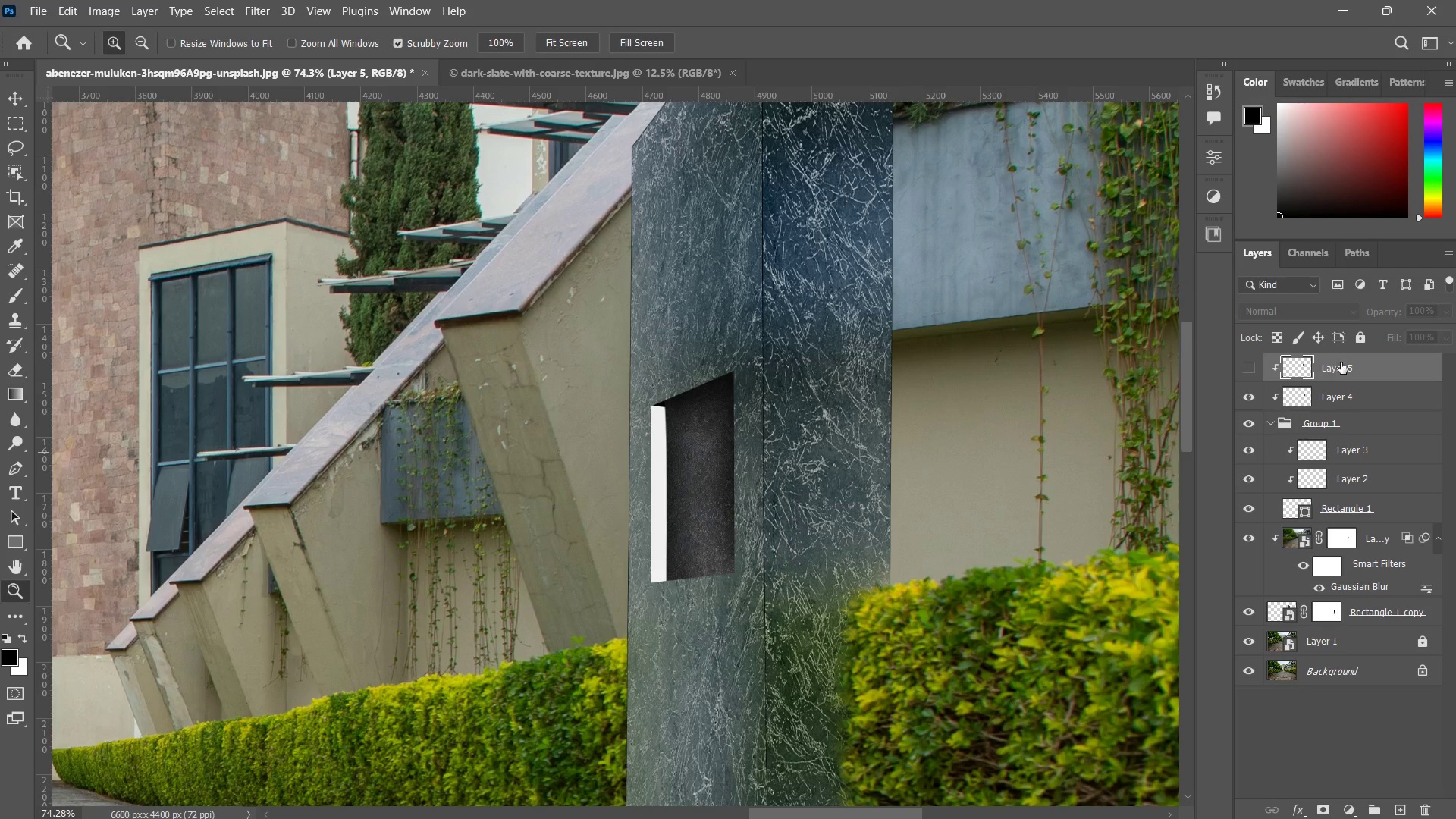 
left_click([1247, 362])
 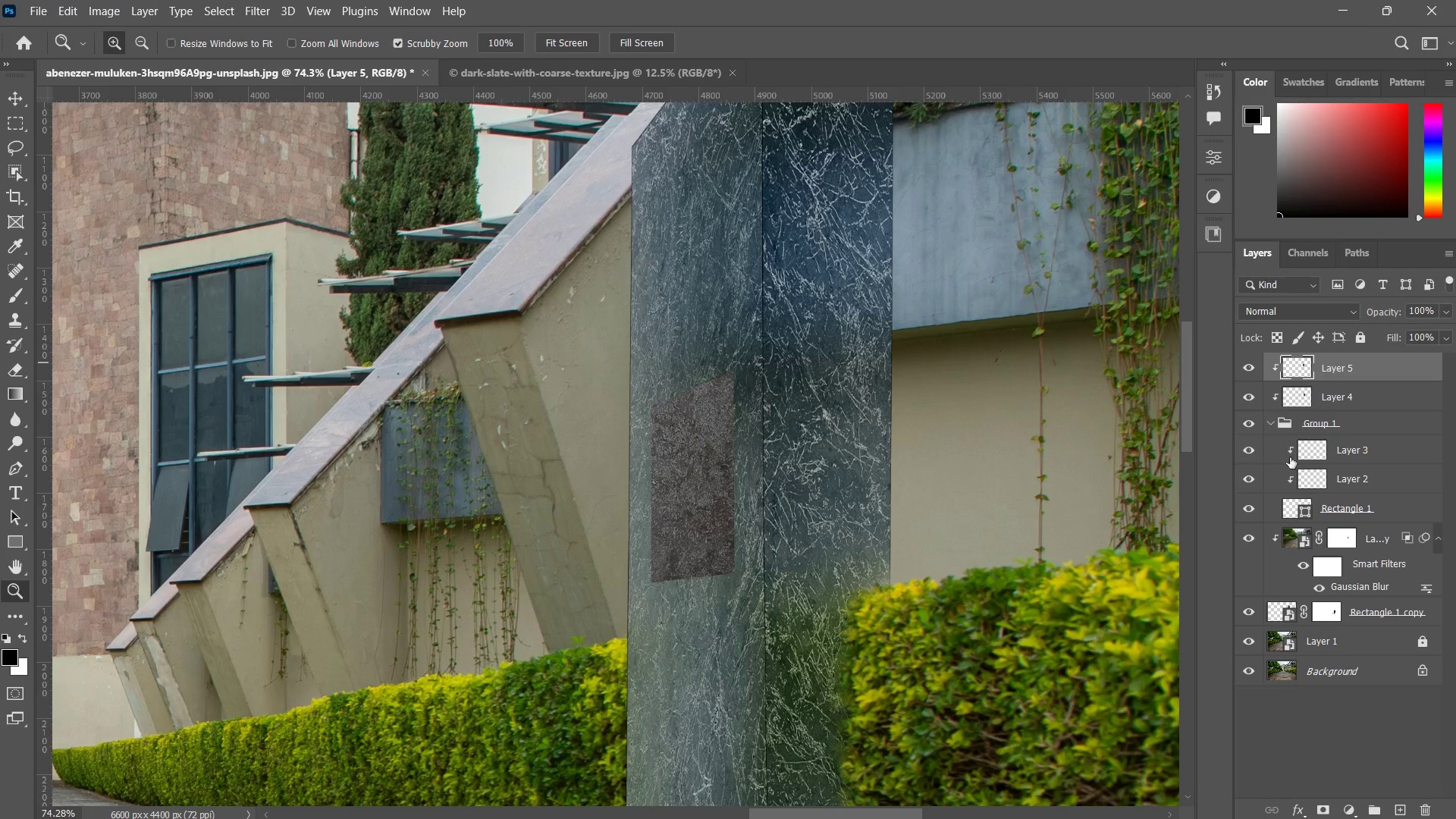 
hold_key(key=ControlLeft, duration=2.33)
left_click([1290, 512])
 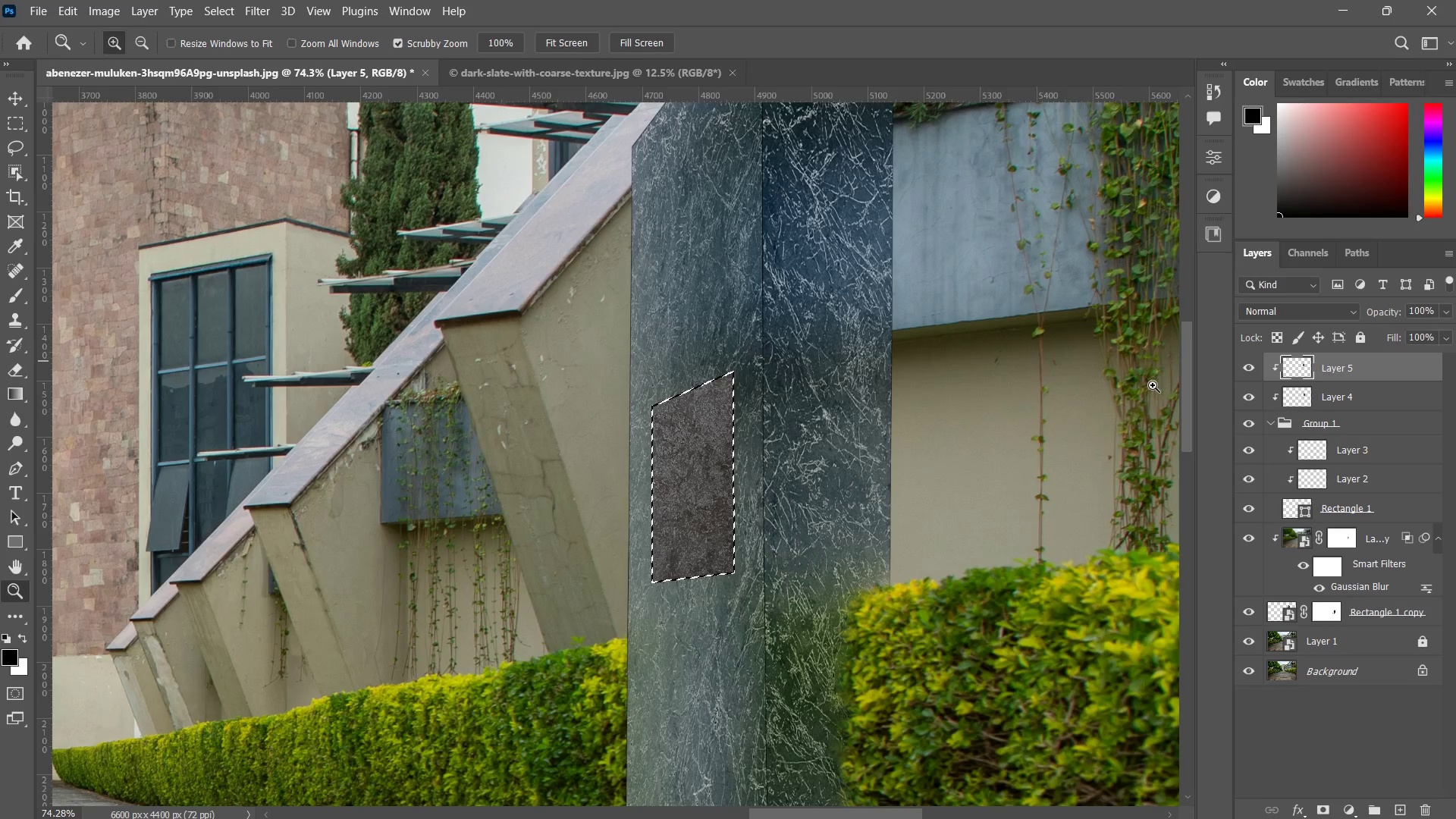 
key(B)
 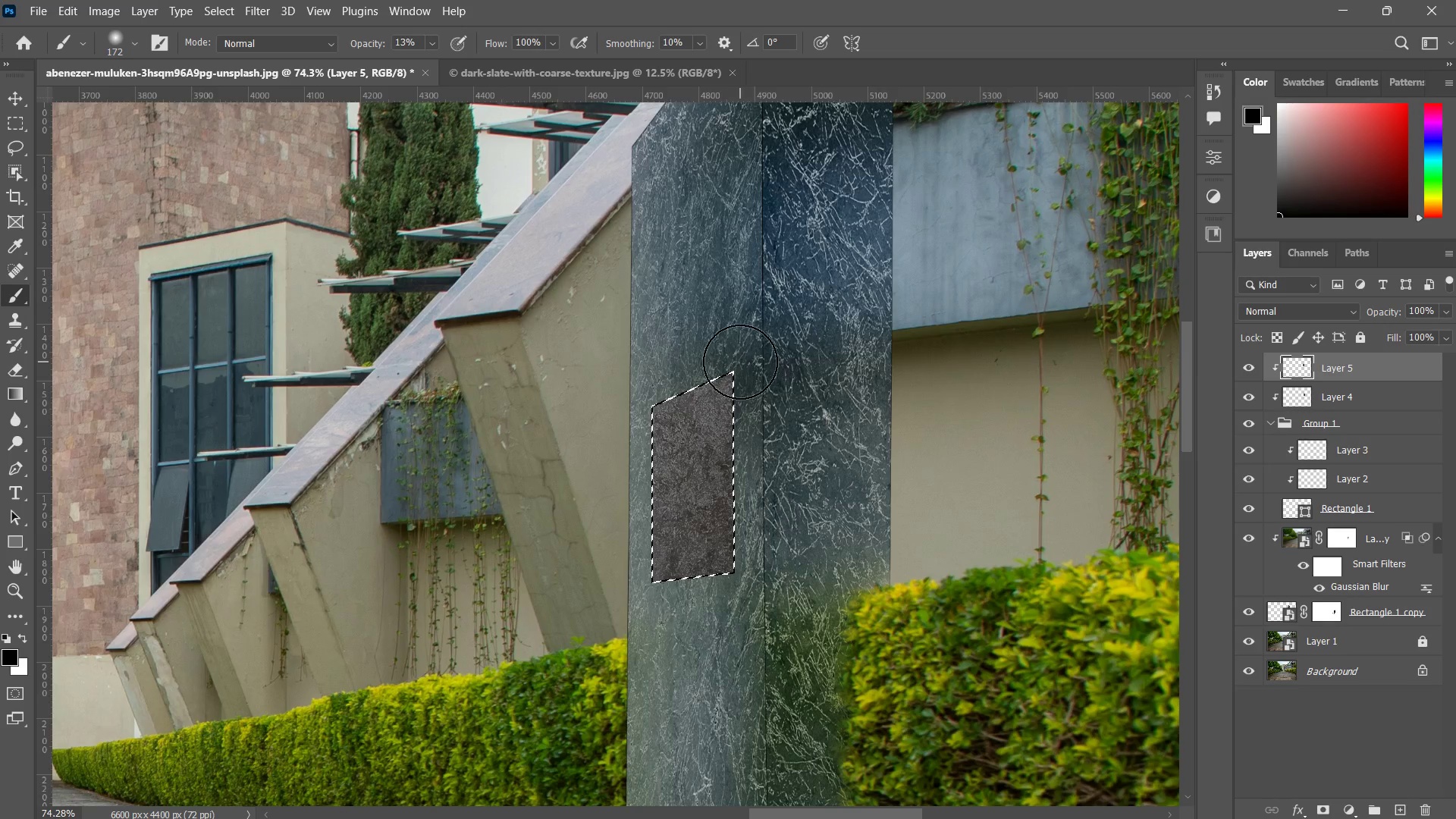 
left_click_drag(start_coordinate=[757, 381], to_coordinate=[740, 526])
 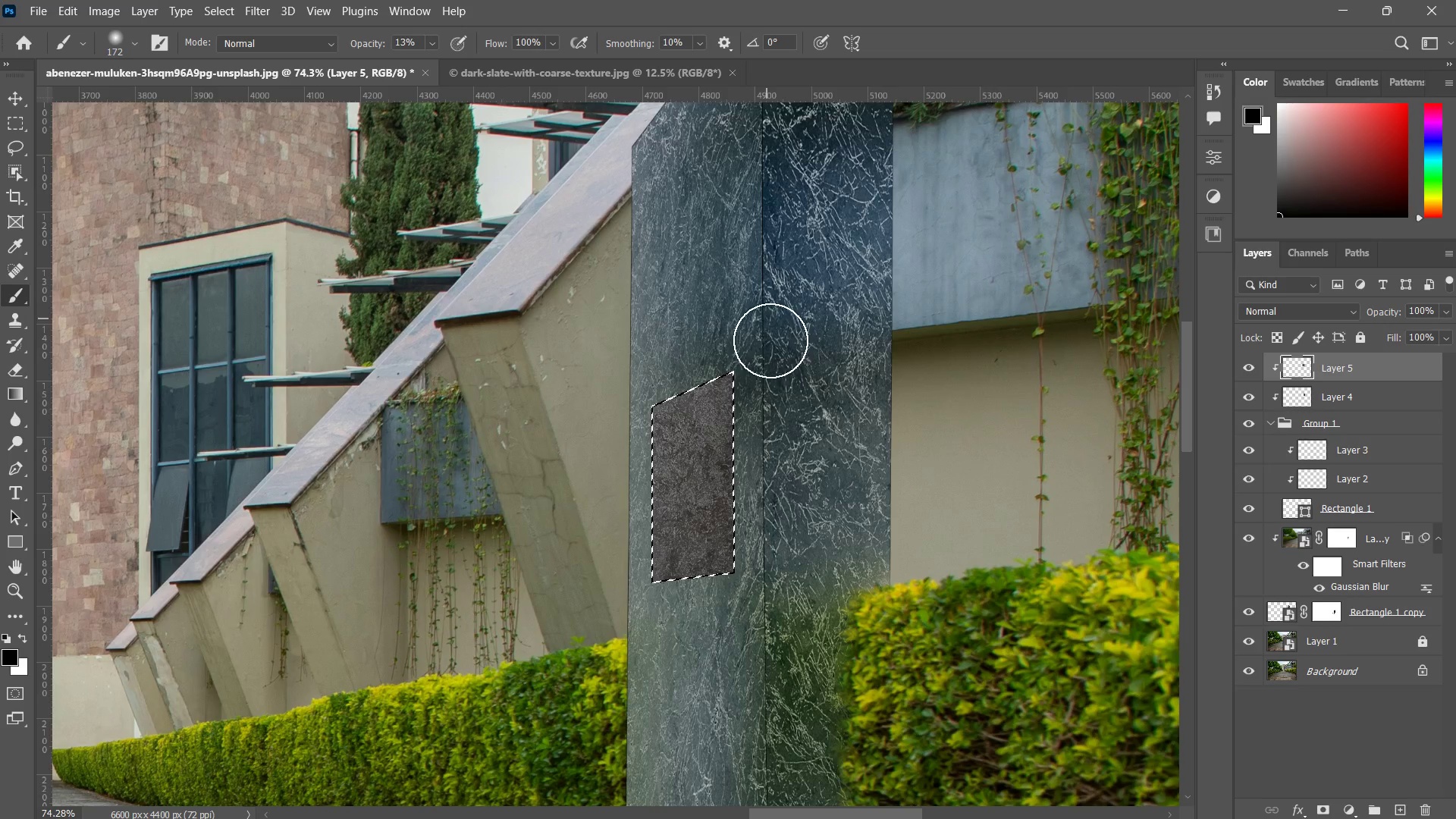 
left_click_drag(start_coordinate=[767, 321], to_coordinate=[805, 519])
 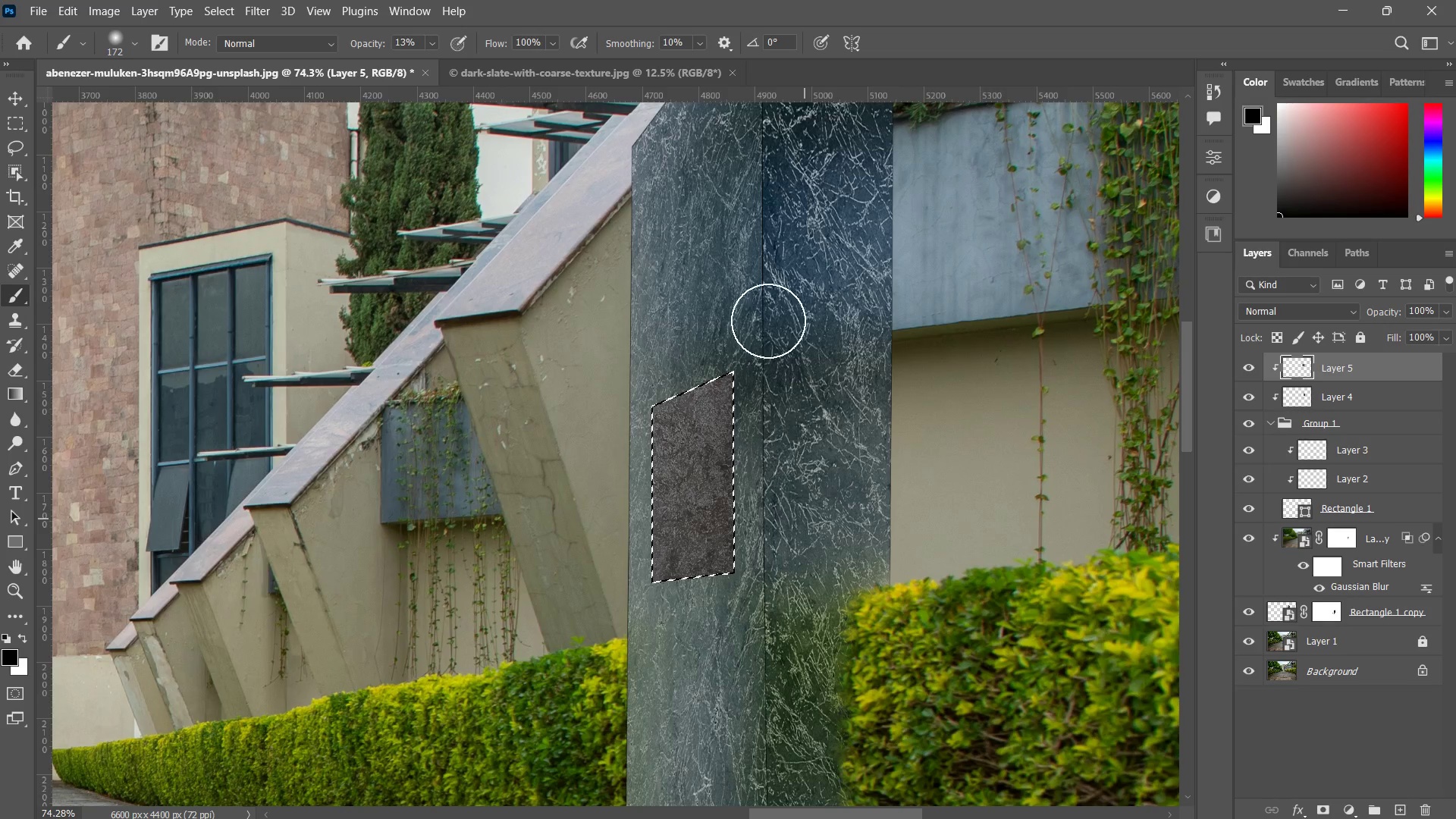 
left_click_drag(start_coordinate=[767, 325], to_coordinate=[761, 462])
 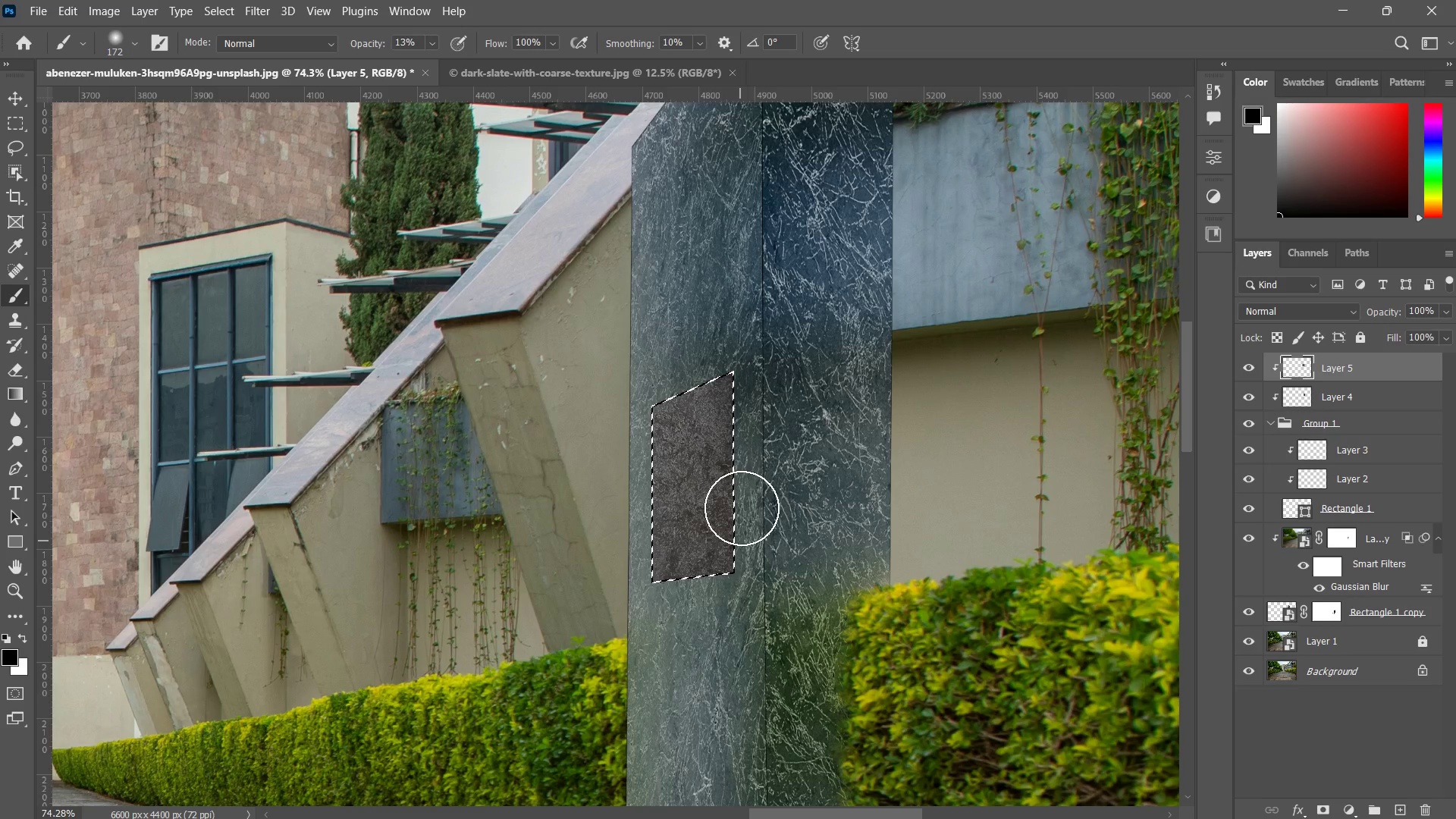 
left_click_drag(start_coordinate=[741, 347], to_coordinate=[739, 550])
 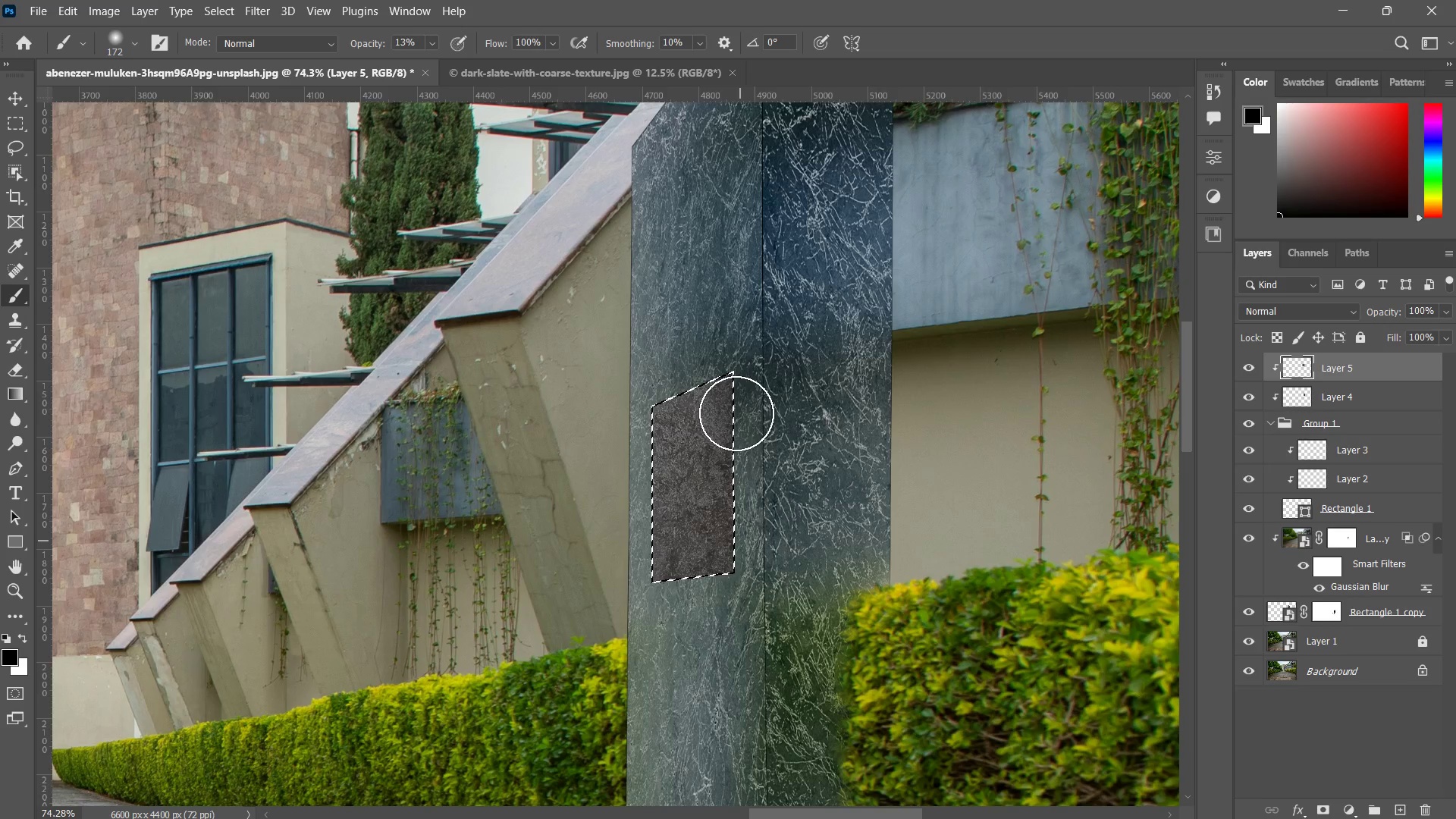 
left_click_drag(start_coordinate=[742, 382], to_coordinate=[721, 522])
 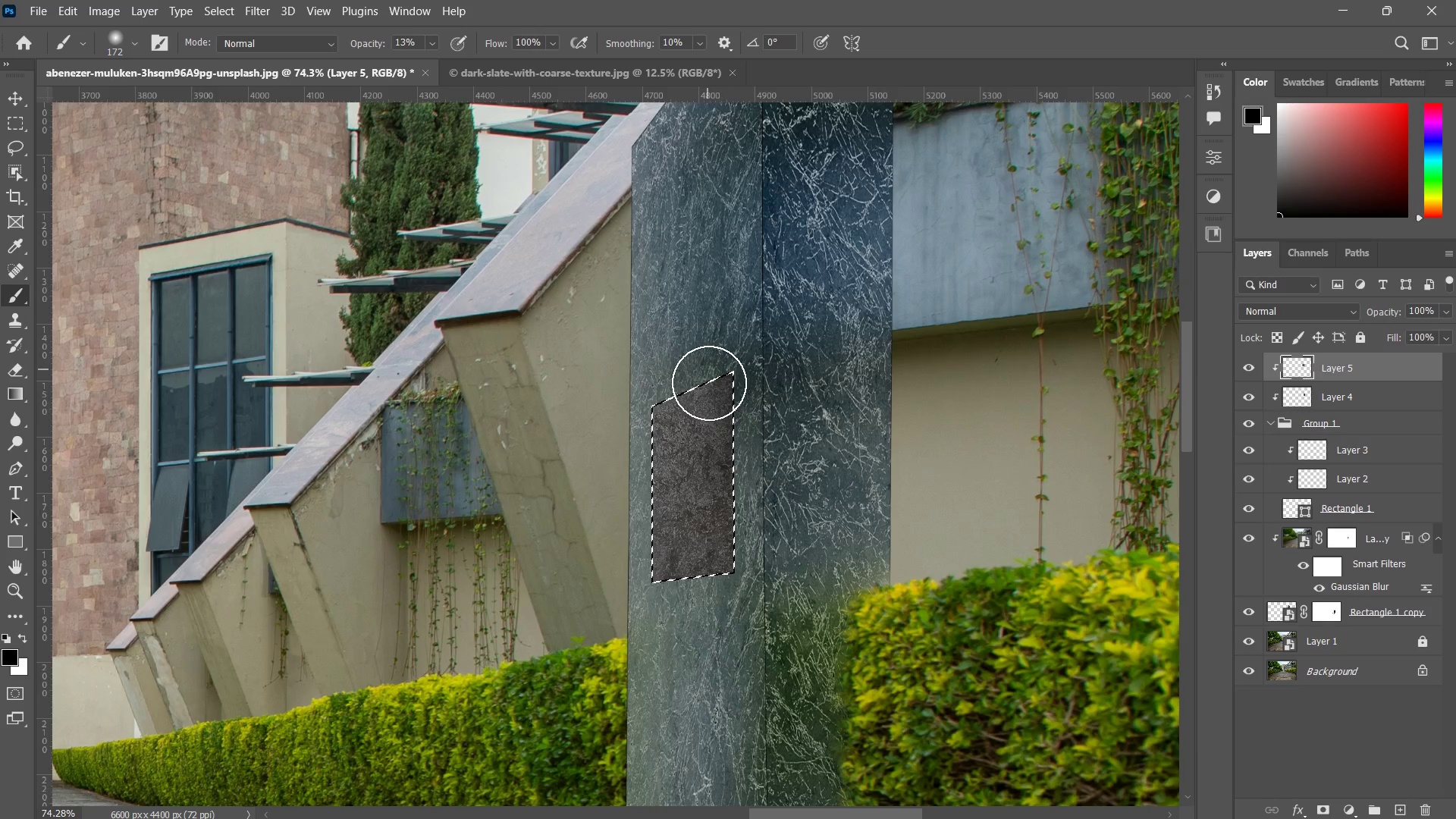 
left_click_drag(start_coordinate=[708, 374], to_coordinate=[749, 532])
 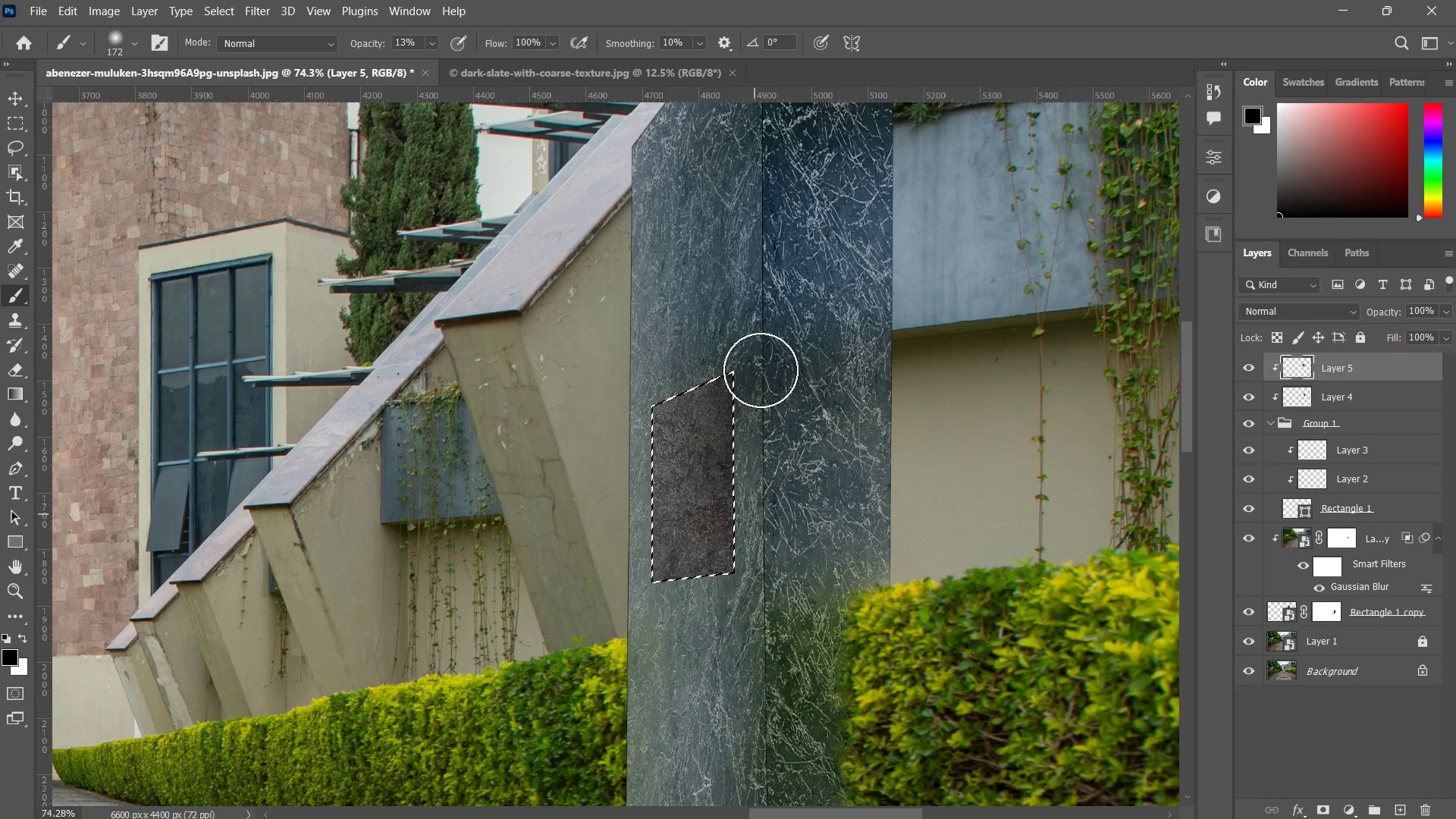 
left_click_drag(start_coordinate=[761, 365], to_coordinate=[752, 578])
 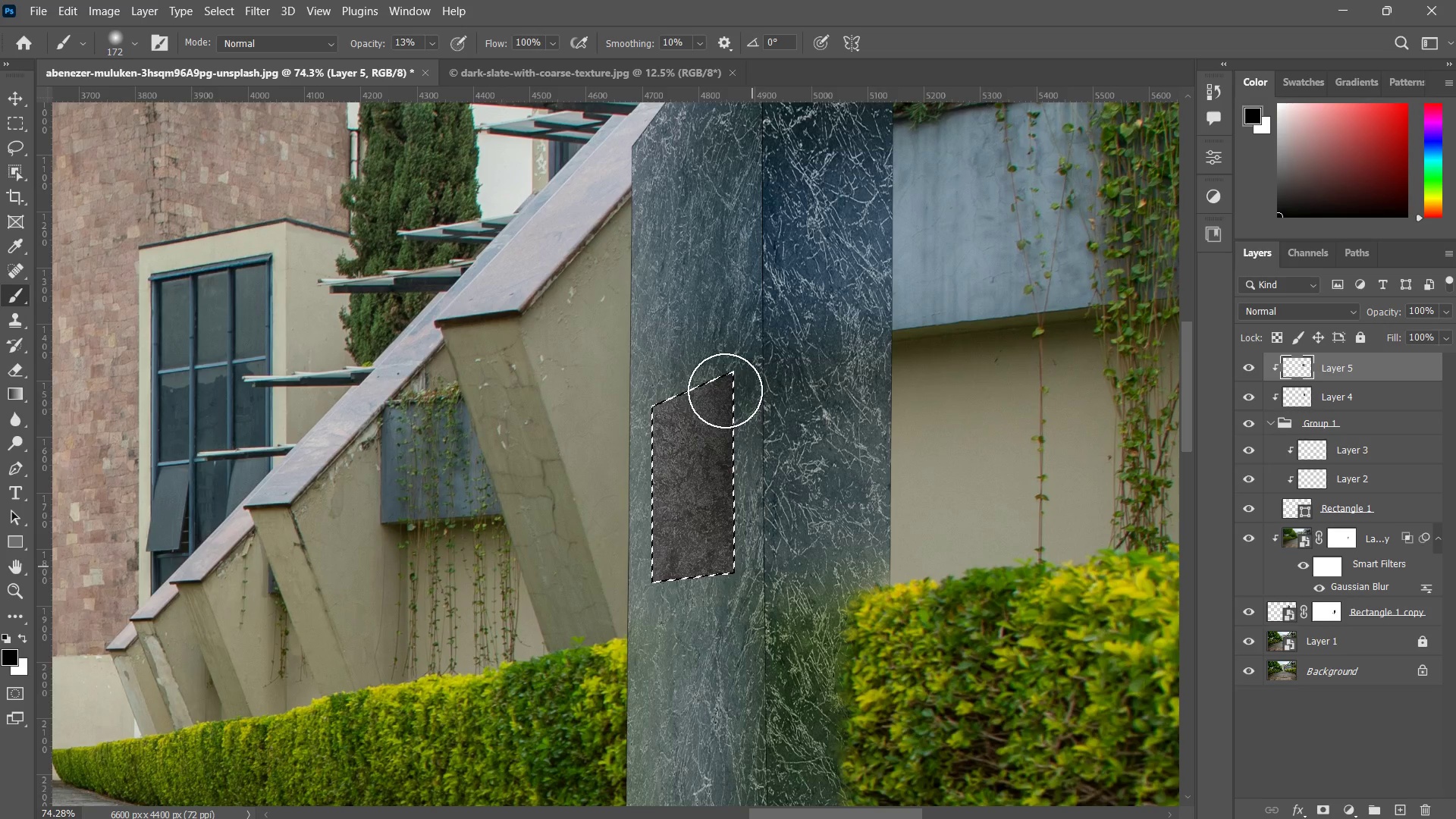 
left_click_drag(start_coordinate=[725, 378], to_coordinate=[719, 543])
 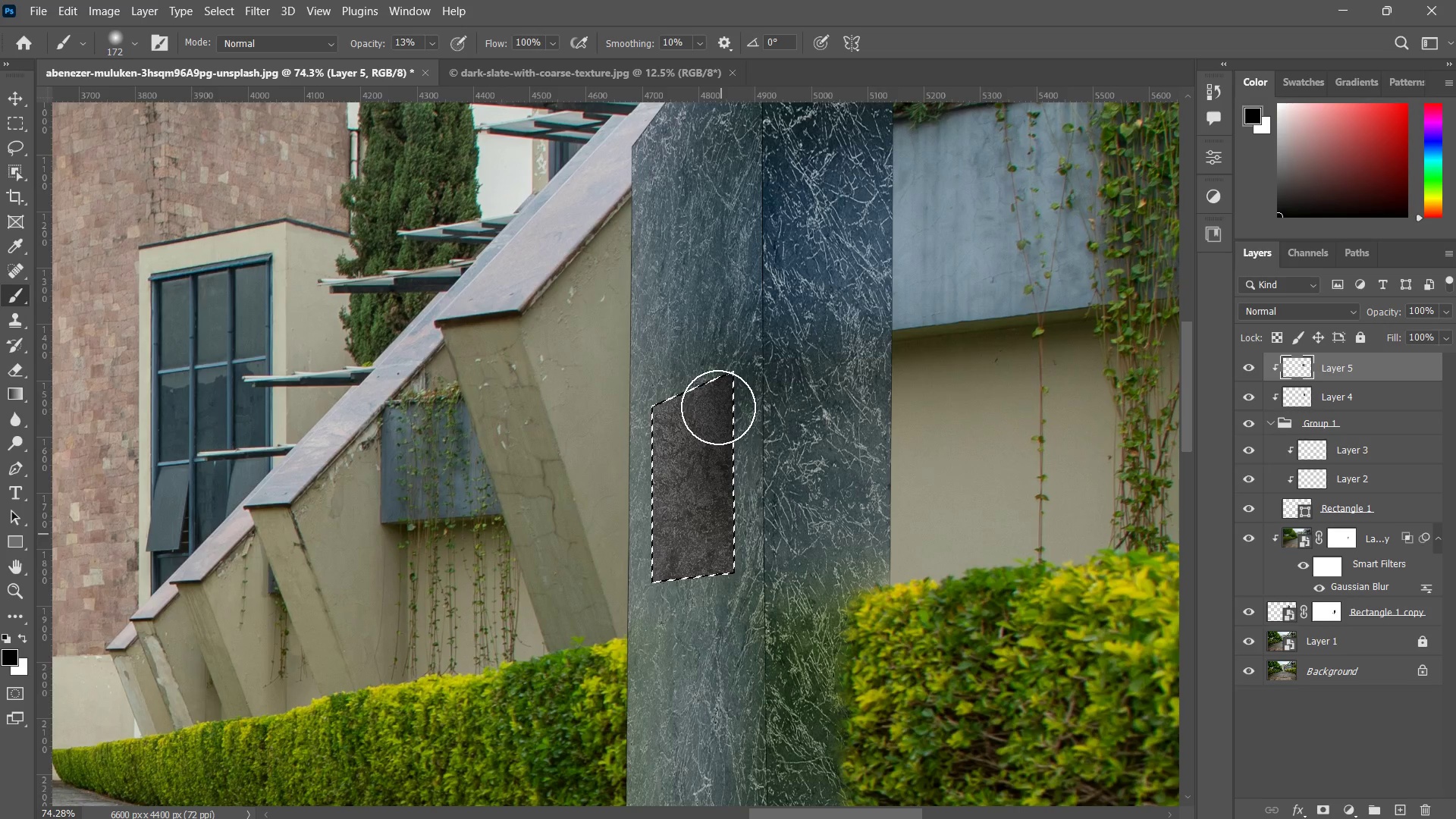 
left_click_drag(start_coordinate=[717, 406], to_coordinate=[716, 512])
 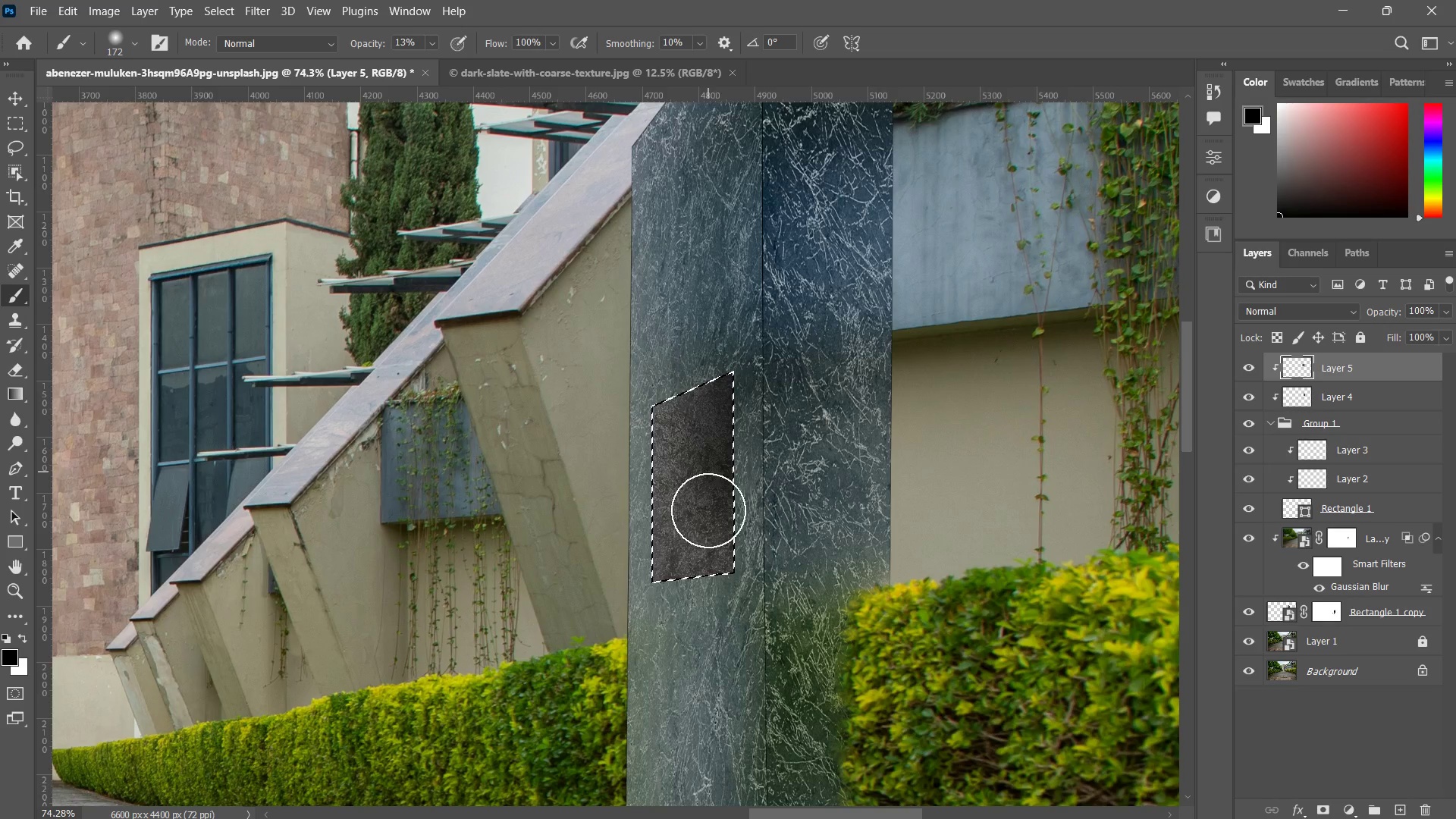 
left_click_drag(start_coordinate=[708, 388], to_coordinate=[716, 500])
 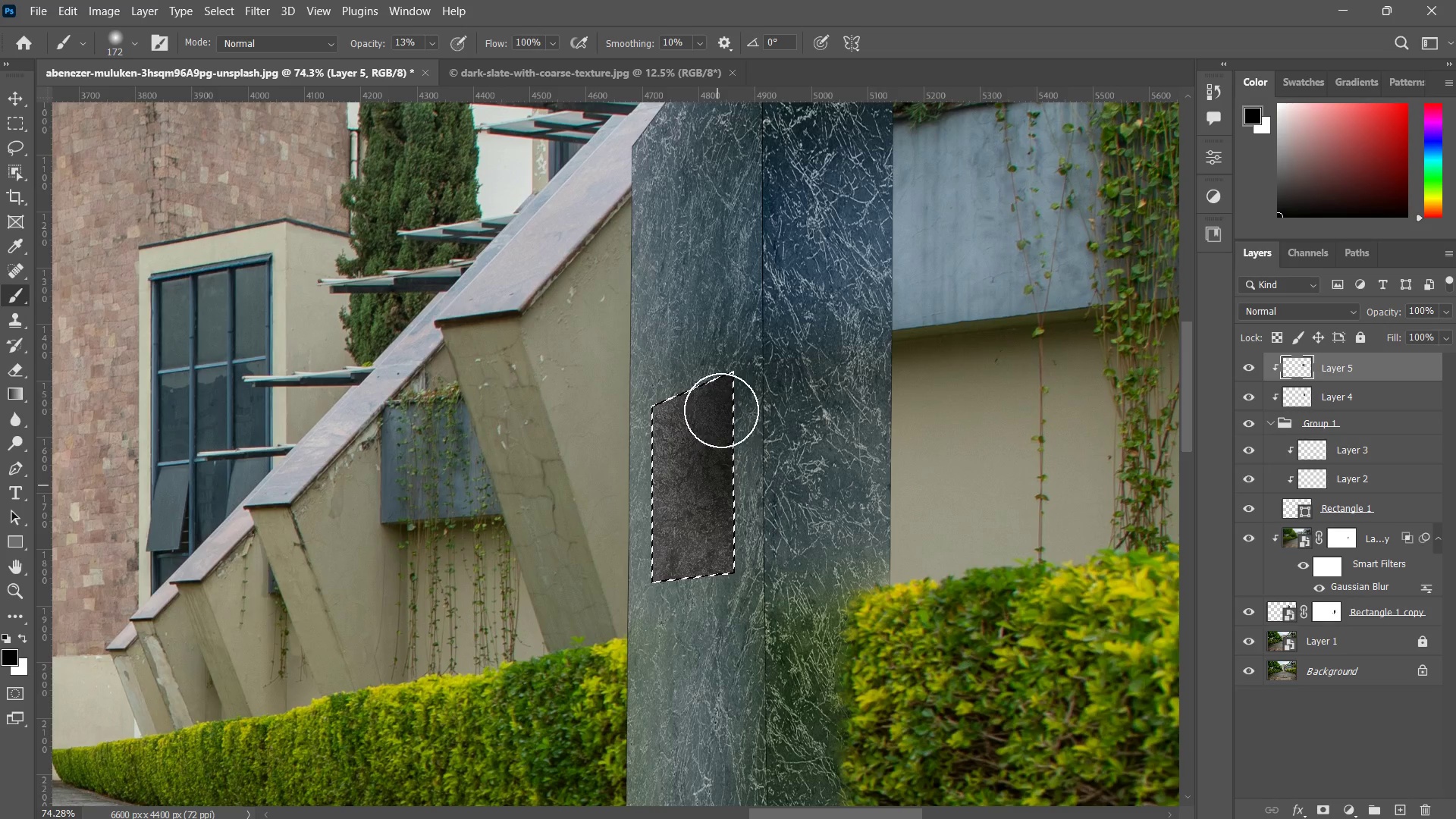 
left_click_drag(start_coordinate=[722, 399], to_coordinate=[700, 466])
 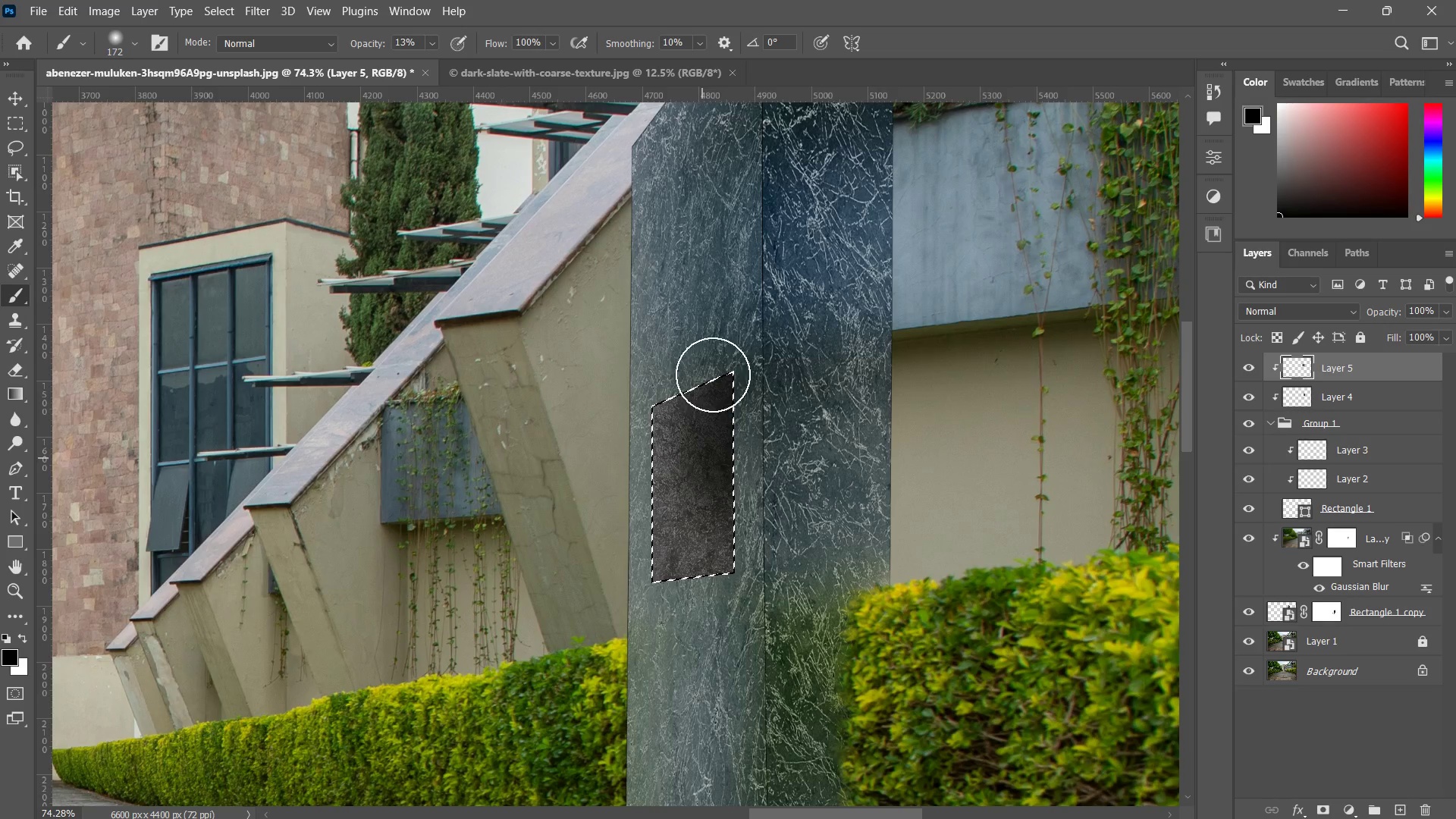 
left_click_drag(start_coordinate=[713, 377], to_coordinate=[719, 440])
 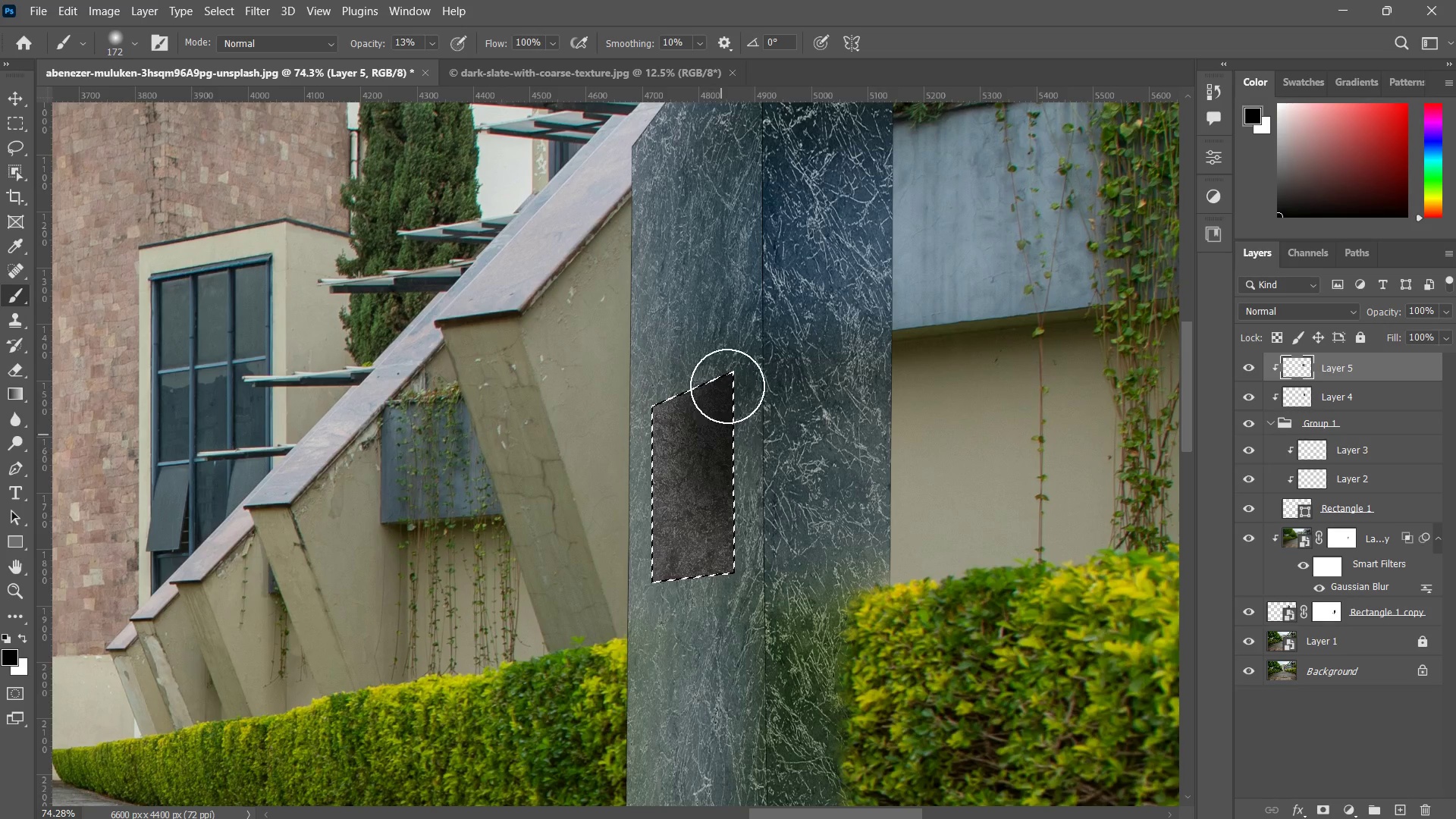 
left_click_drag(start_coordinate=[727, 387], to_coordinate=[736, 509])
 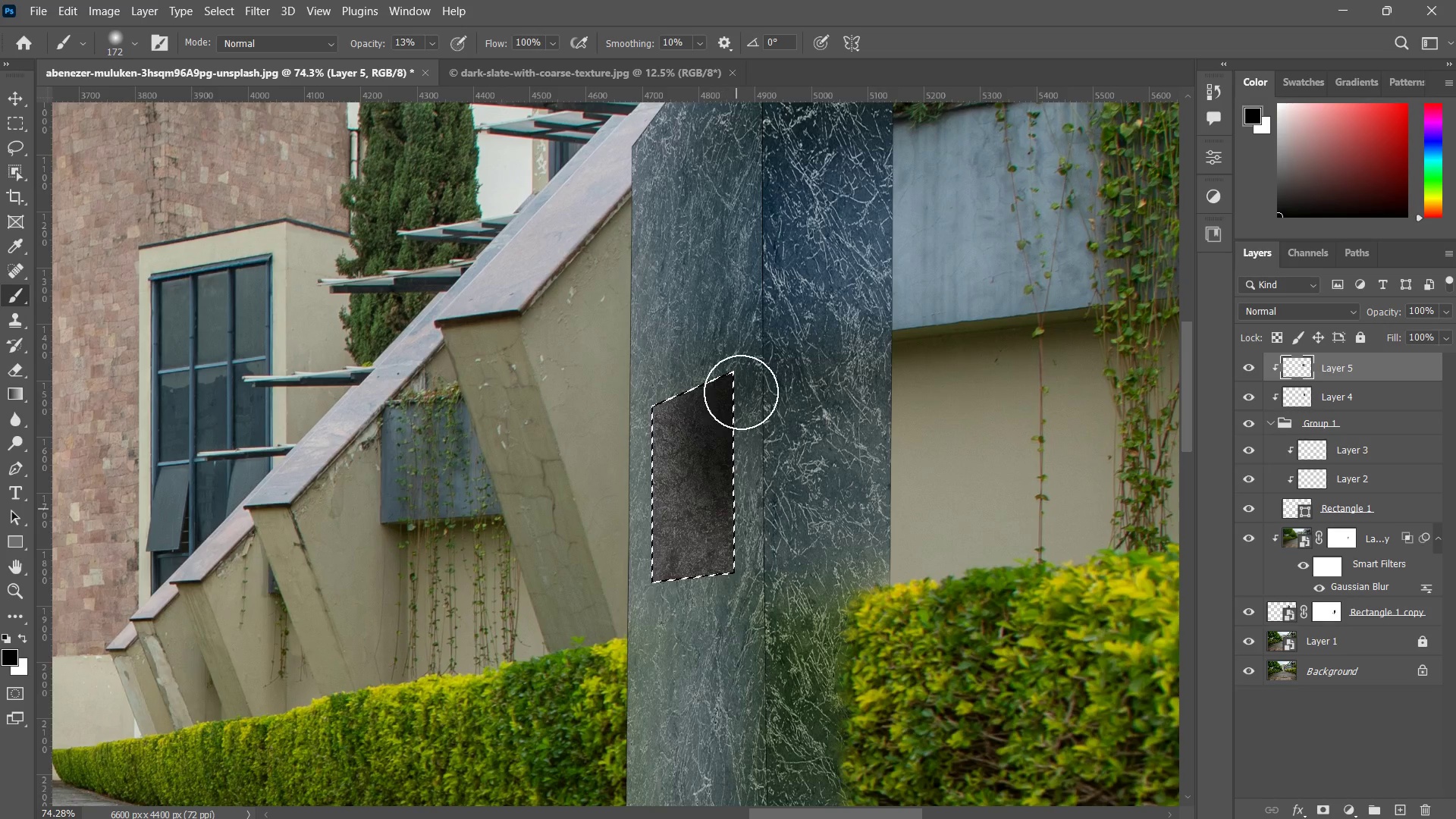 
left_click_drag(start_coordinate=[740, 394], to_coordinate=[743, 570])
 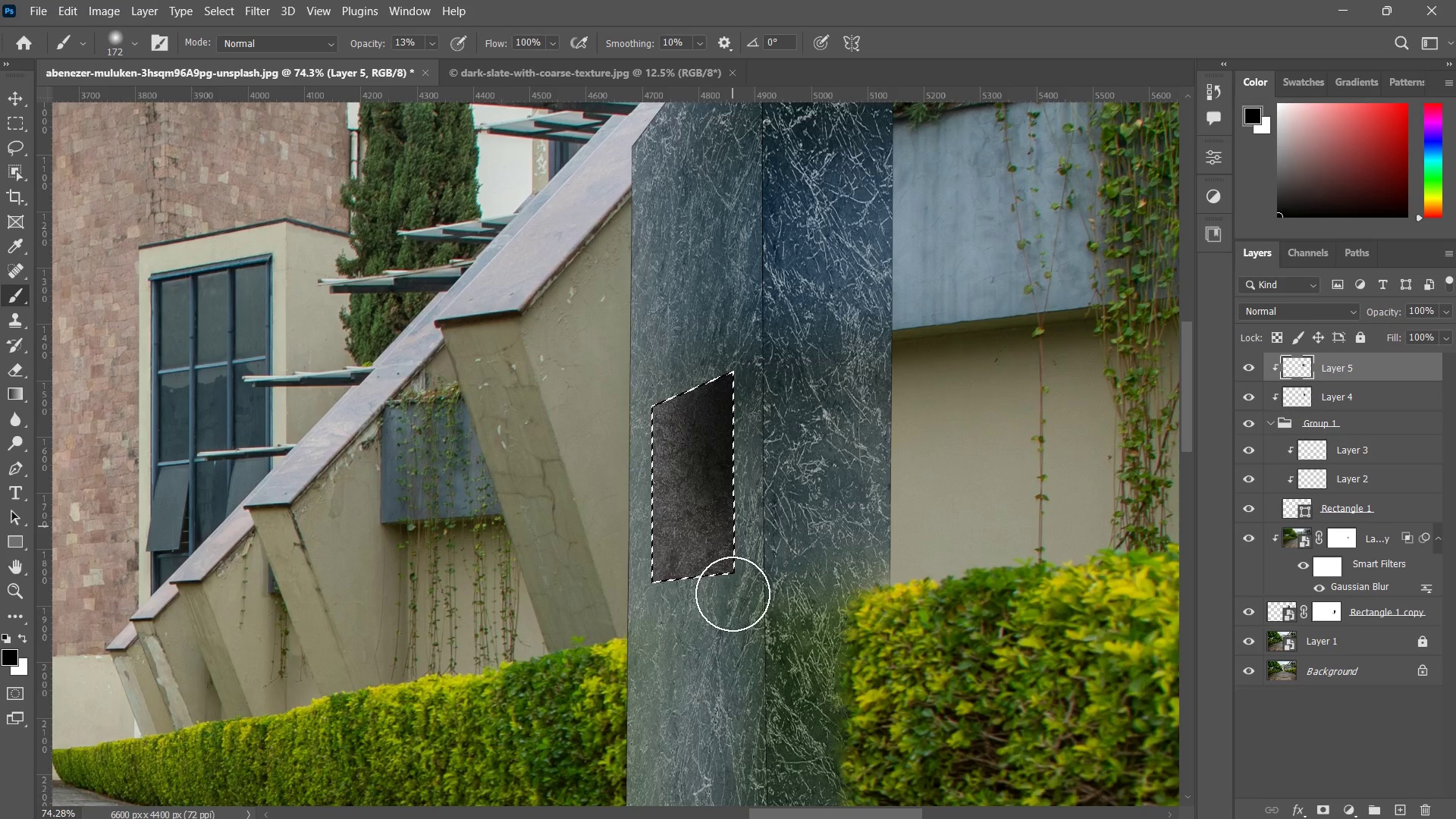 
left_click_drag(start_coordinate=[727, 446], to_coordinate=[740, 581])
 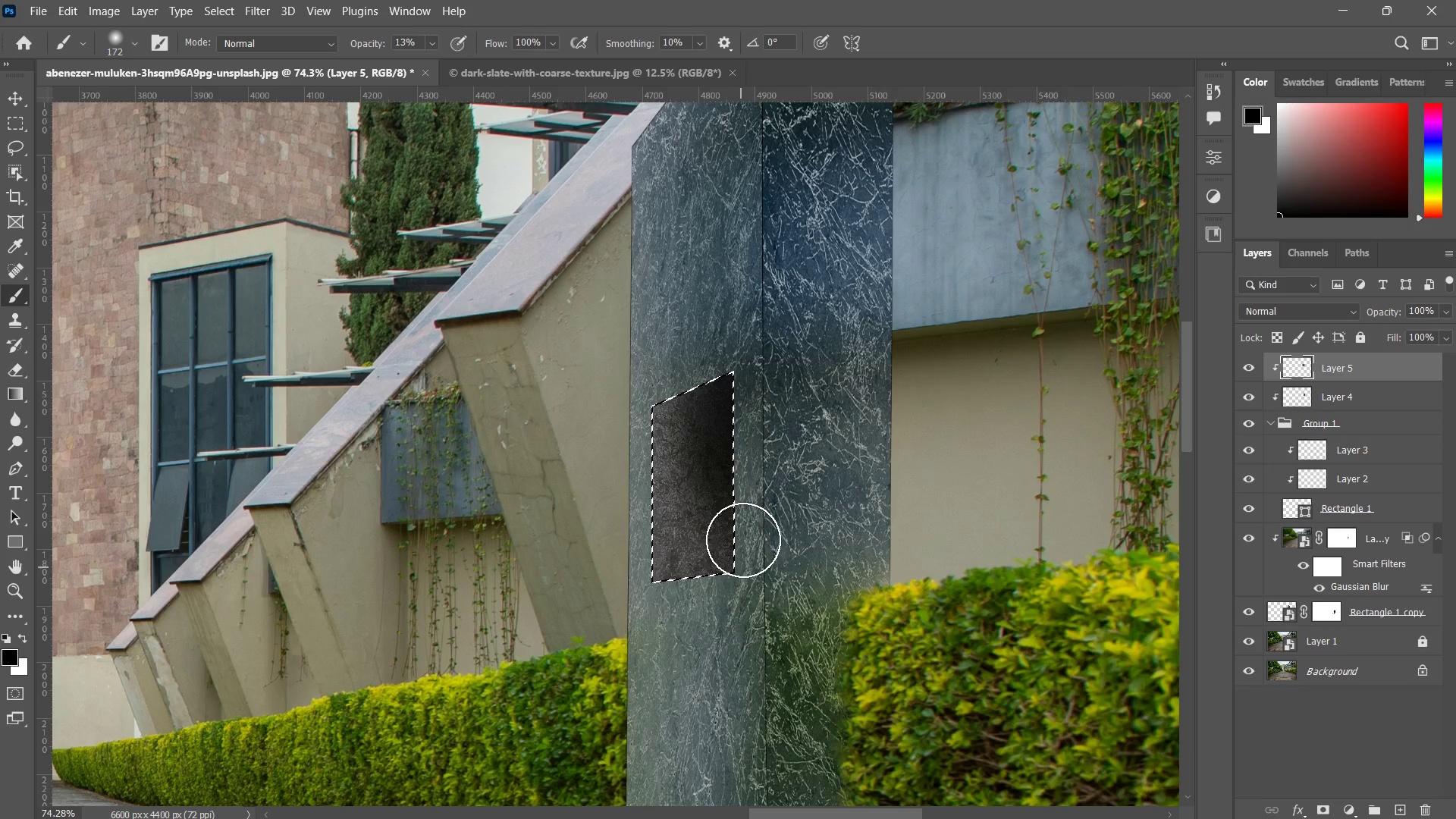 
left_click_drag(start_coordinate=[743, 508], to_coordinate=[745, 568])
 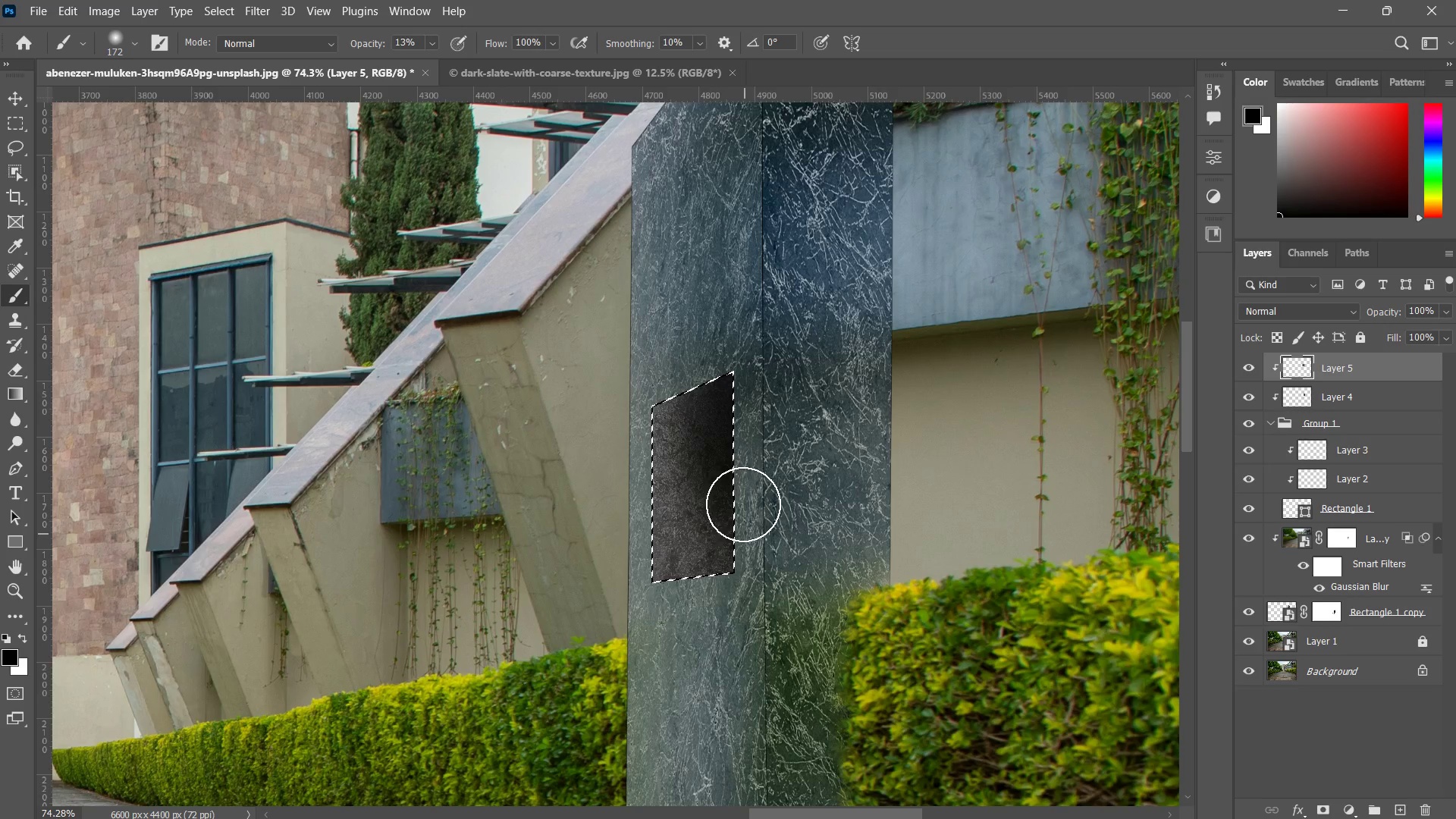 
left_click_drag(start_coordinate=[743, 504], to_coordinate=[726, 561])
 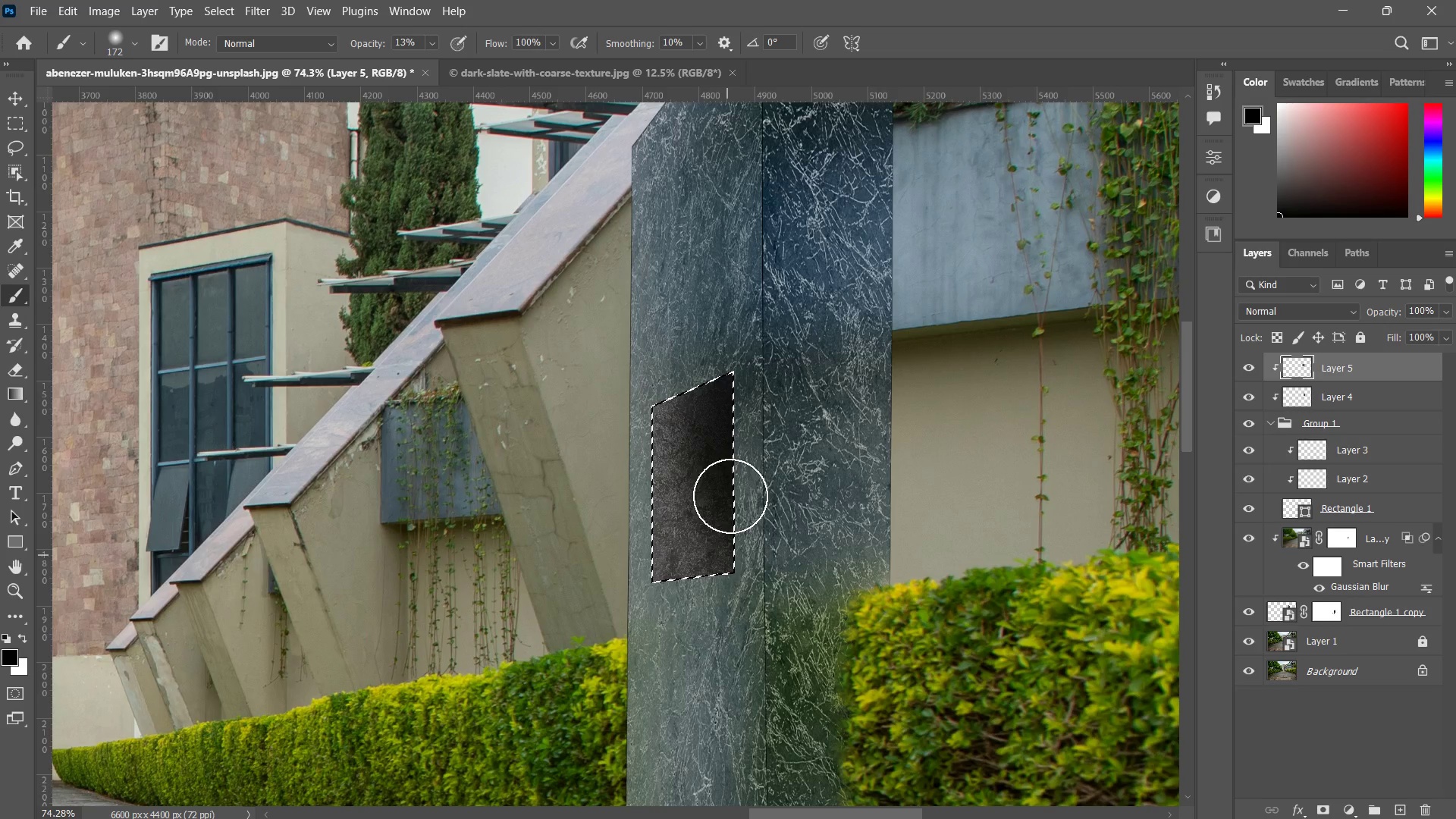 
left_click_drag(start_coordinate=[730, 473], to_coordinate=[729, 565])
 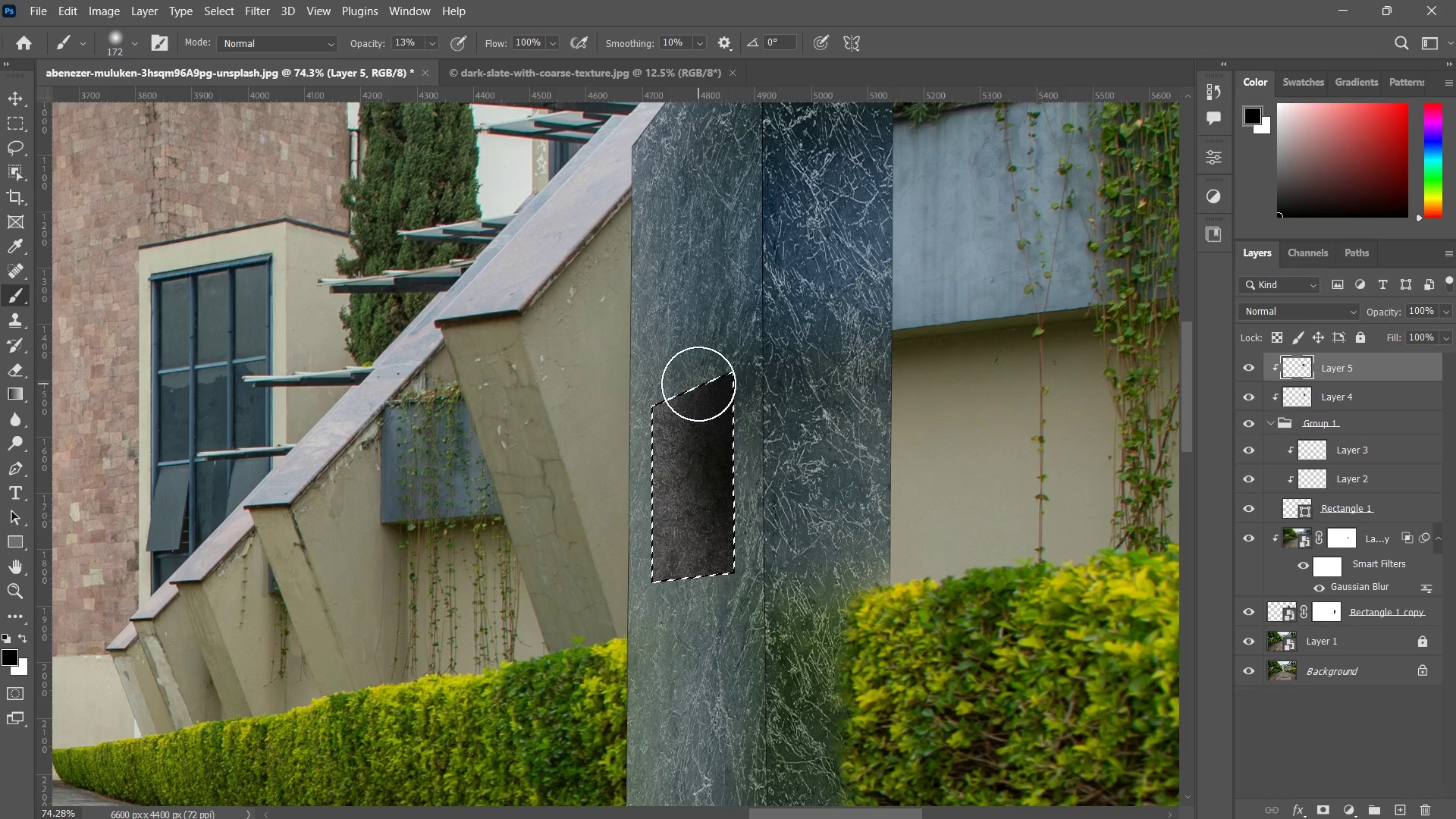 
left_click_drag(start_coordinate=[698, 395], to_coordinate=[693, 511])
 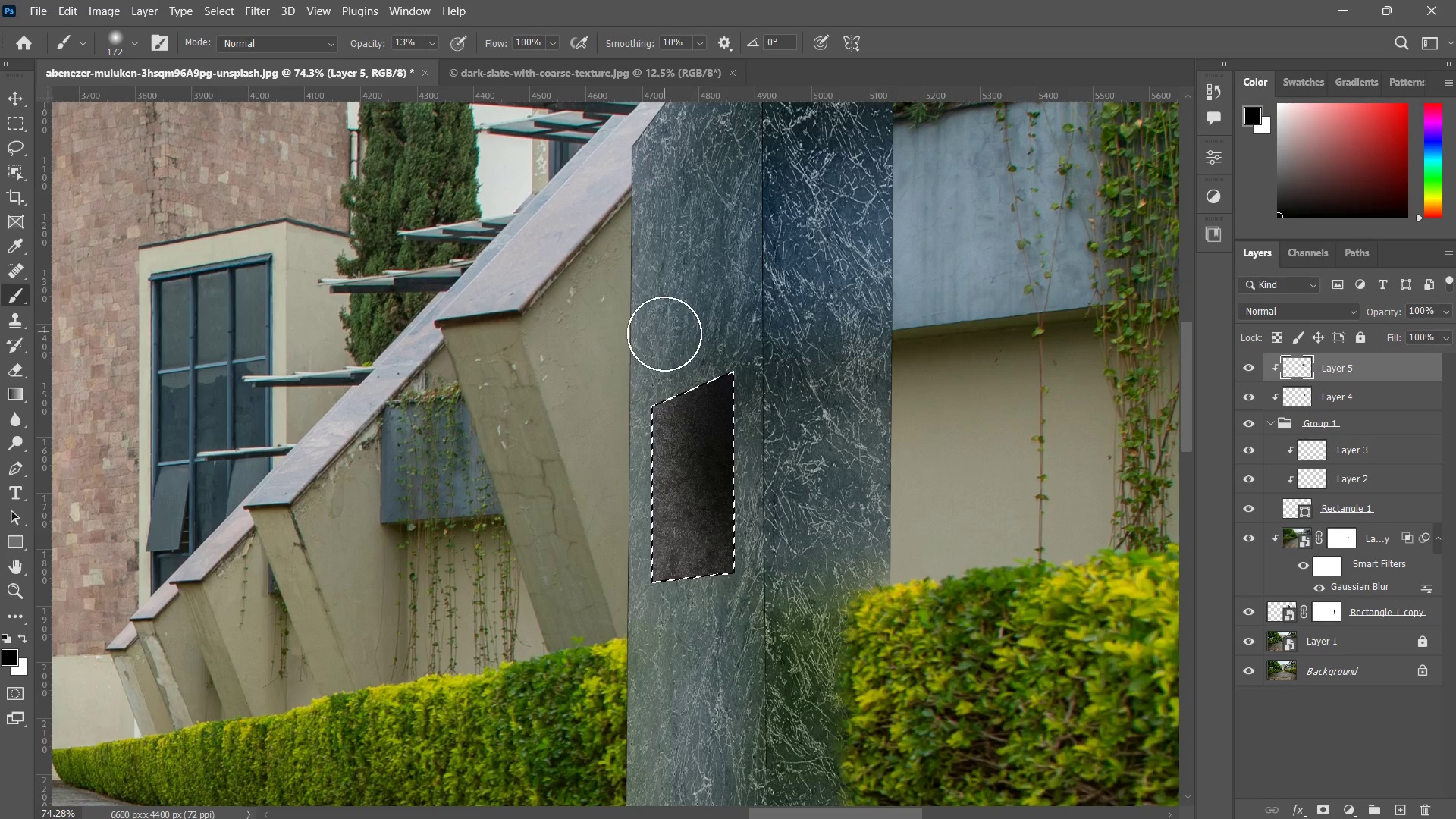 
left_click_drag(start_coordinate=[664, 334], to_coordinate=[667, 503])
 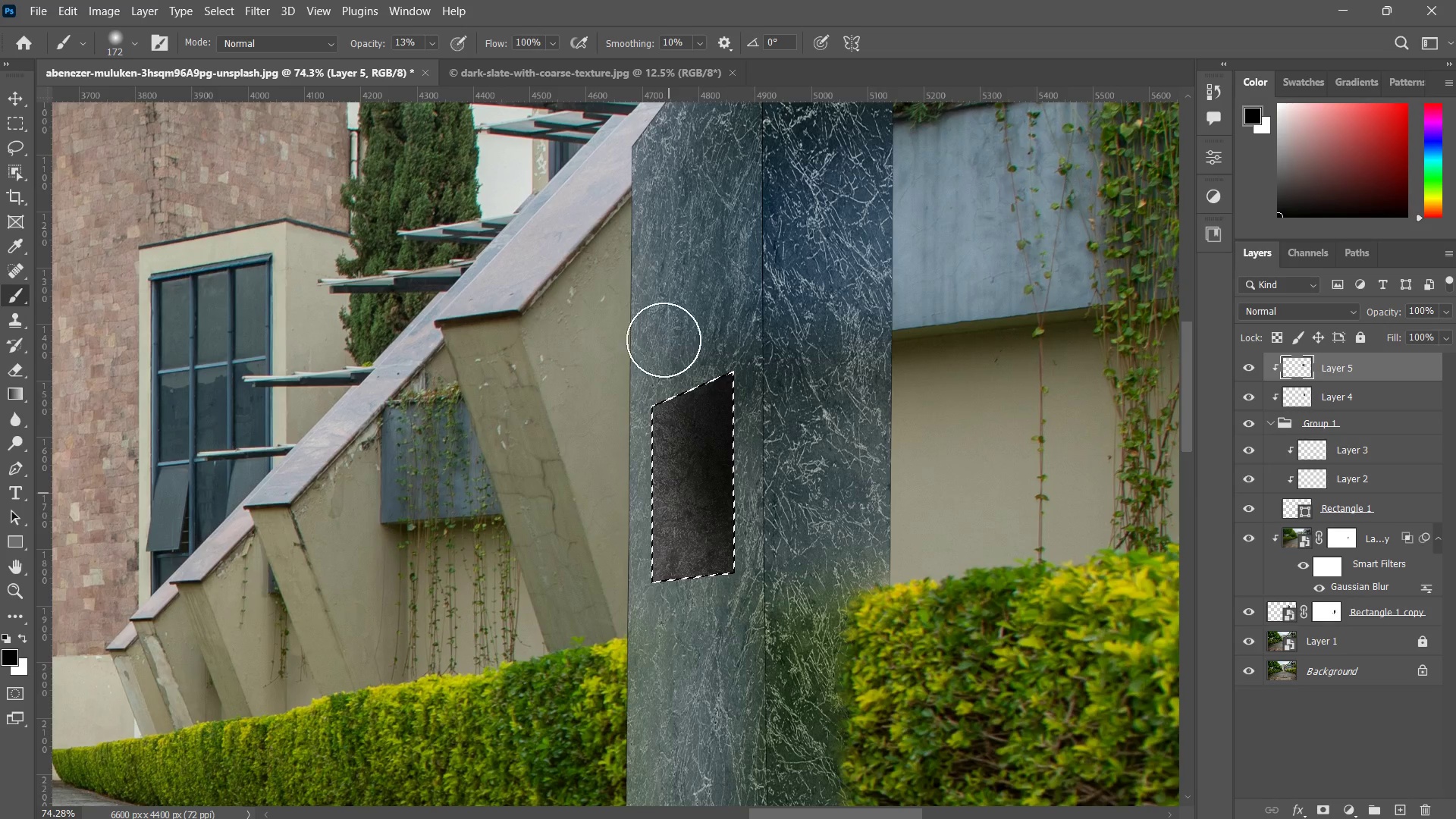 
left_click_drag(start_coordinate=[663, 342], to_coordinate=[661, 517])
 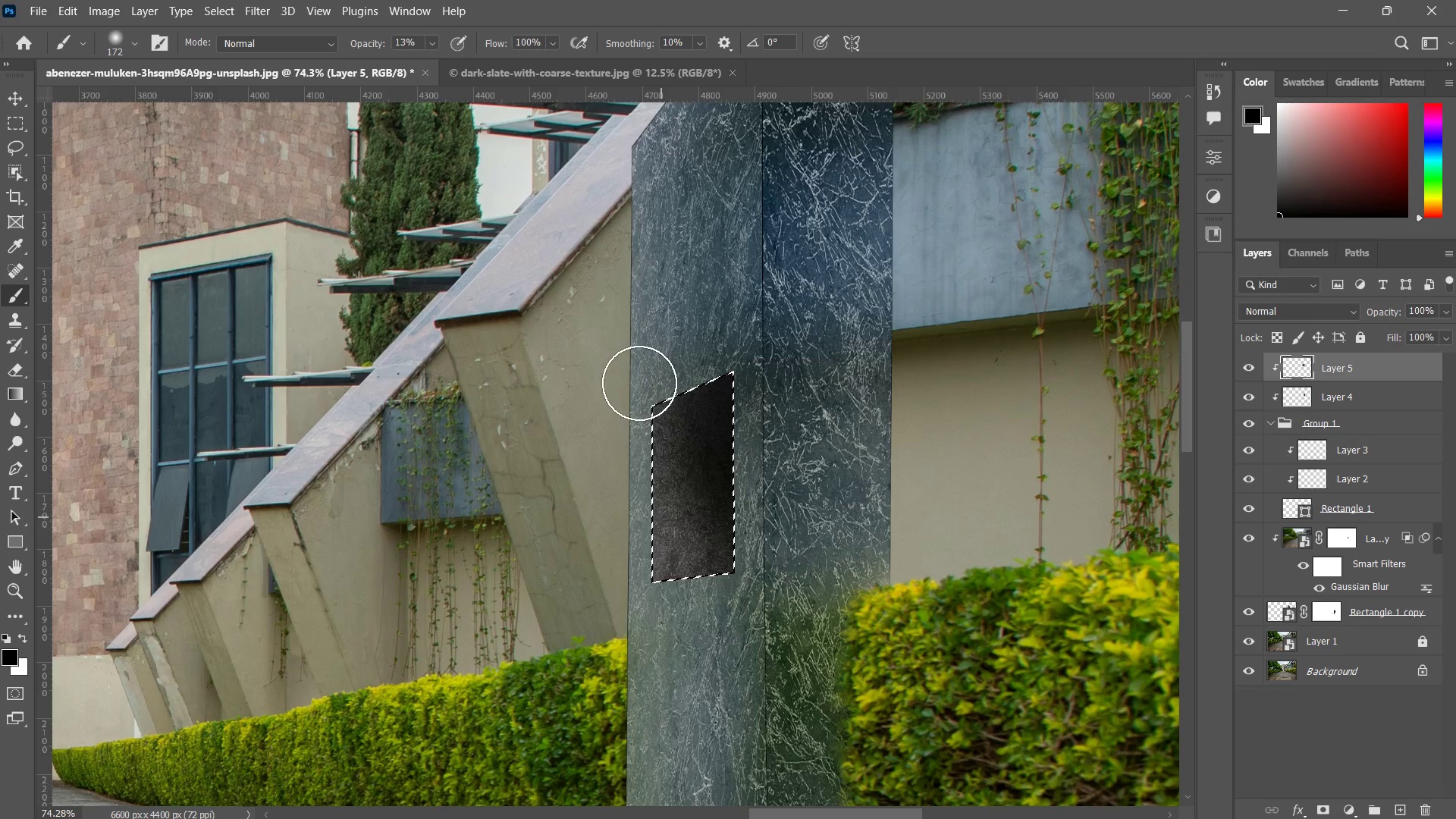 
left_click_drag(start_coordinate=[639, 385], to_coordinate=[664, 486])
 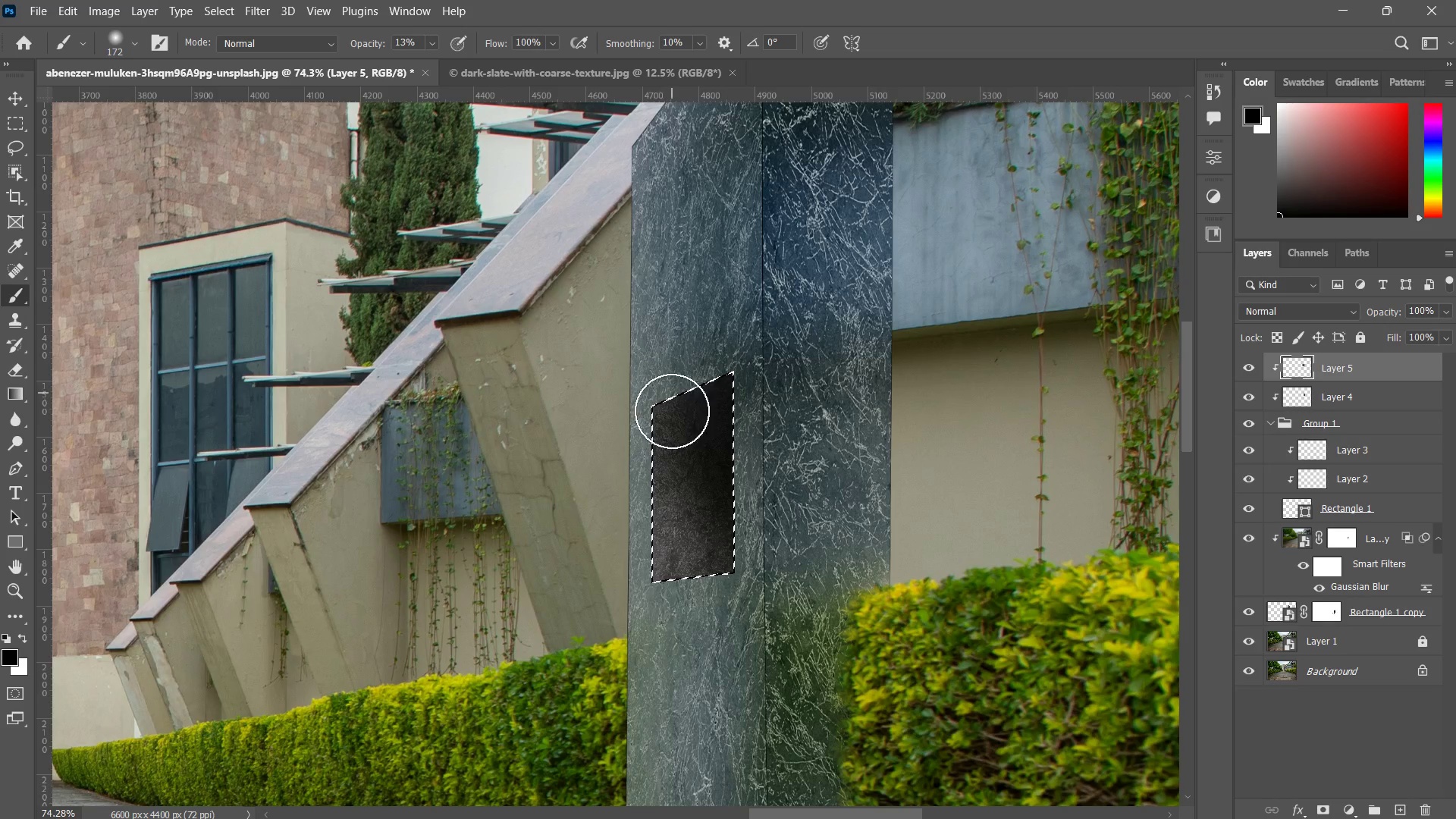 
left_click_drag(start_coordinate=[672, 394], to_coordinate=[682, 528])
 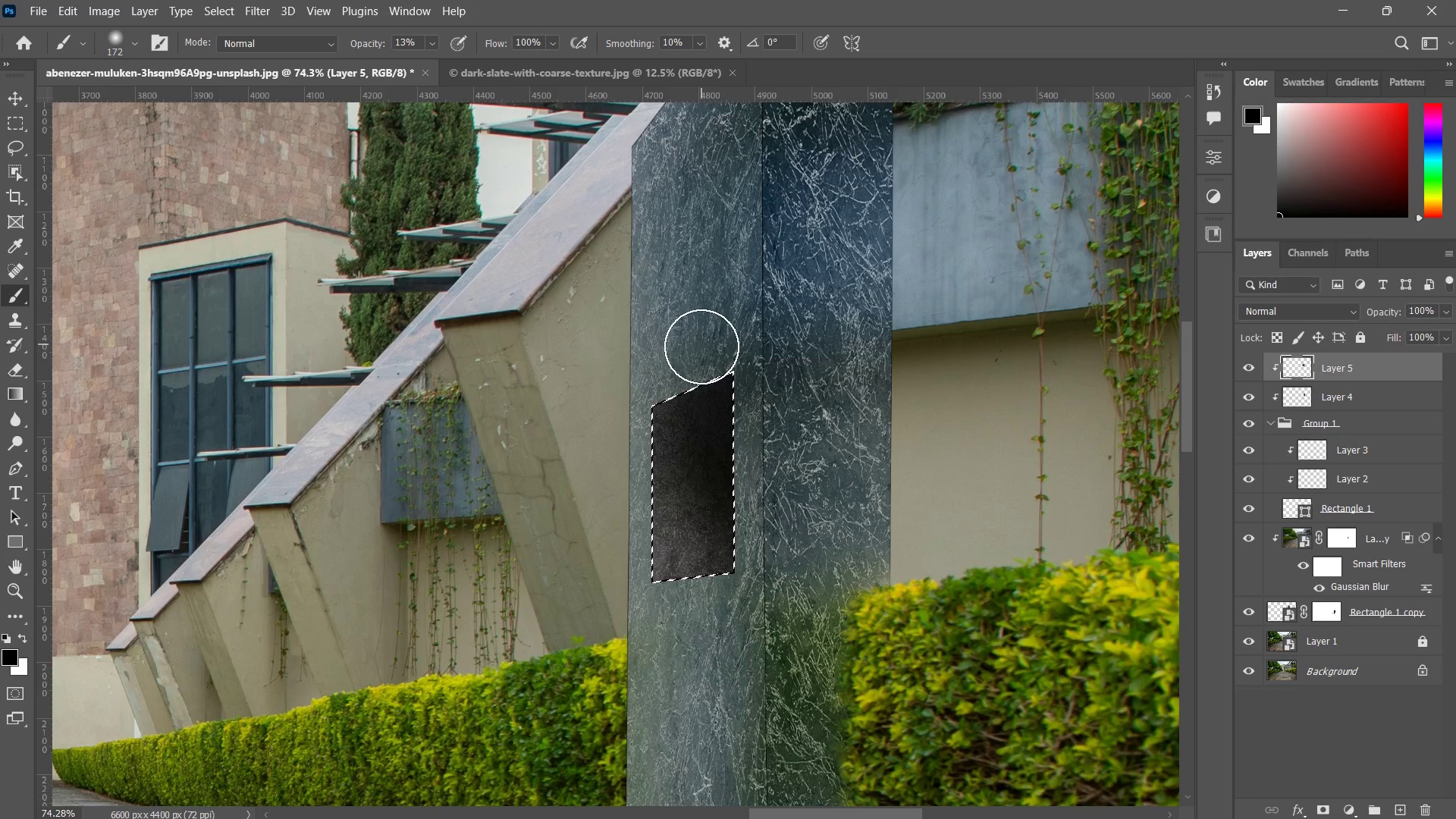 
left_click_drag(start_coordinate=[701, 347], to_coordinate=[722, 466])
 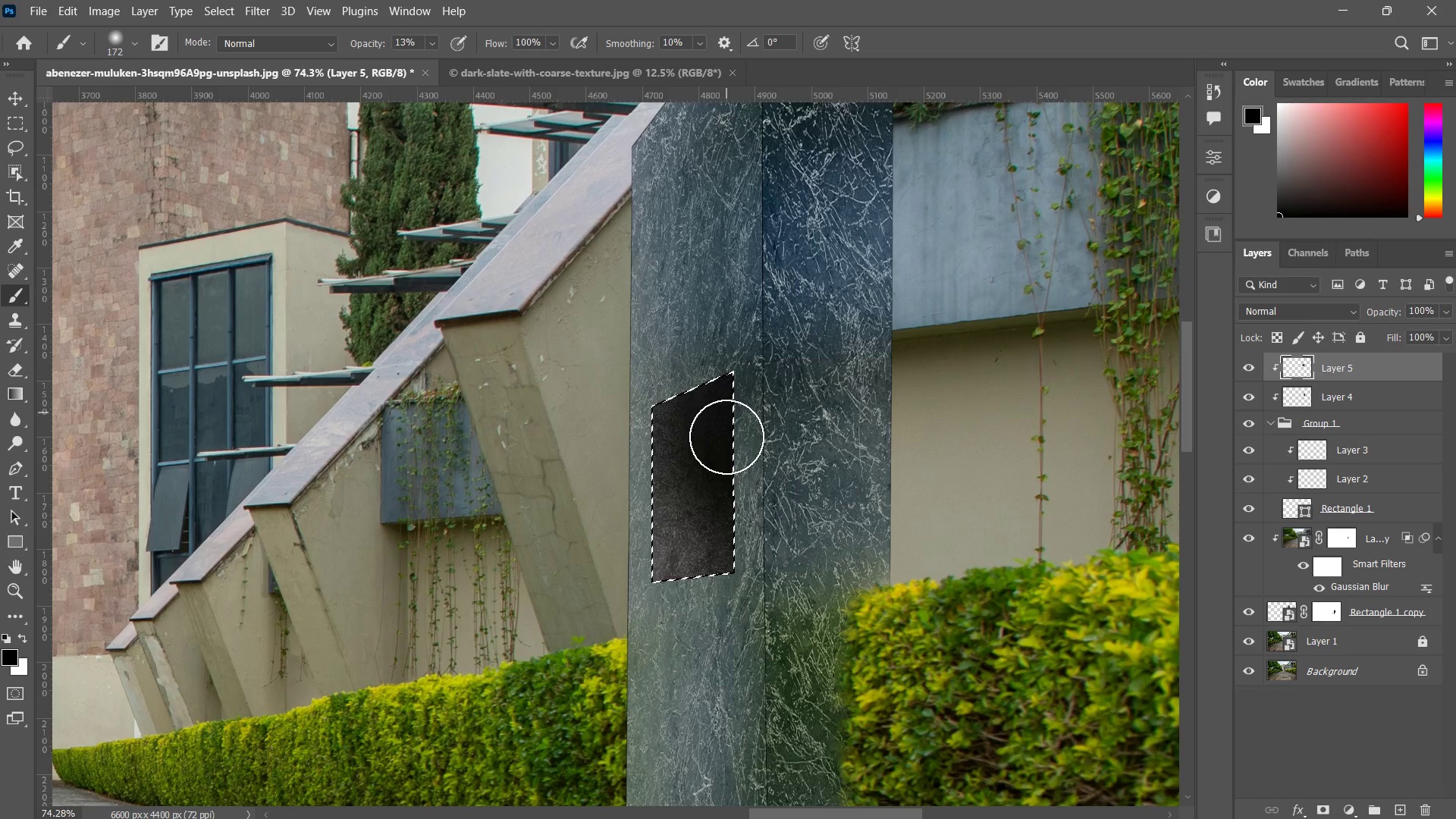 
left_click_drag(start_coordinate=[726, 413], to_coordinate=[729, 555])
 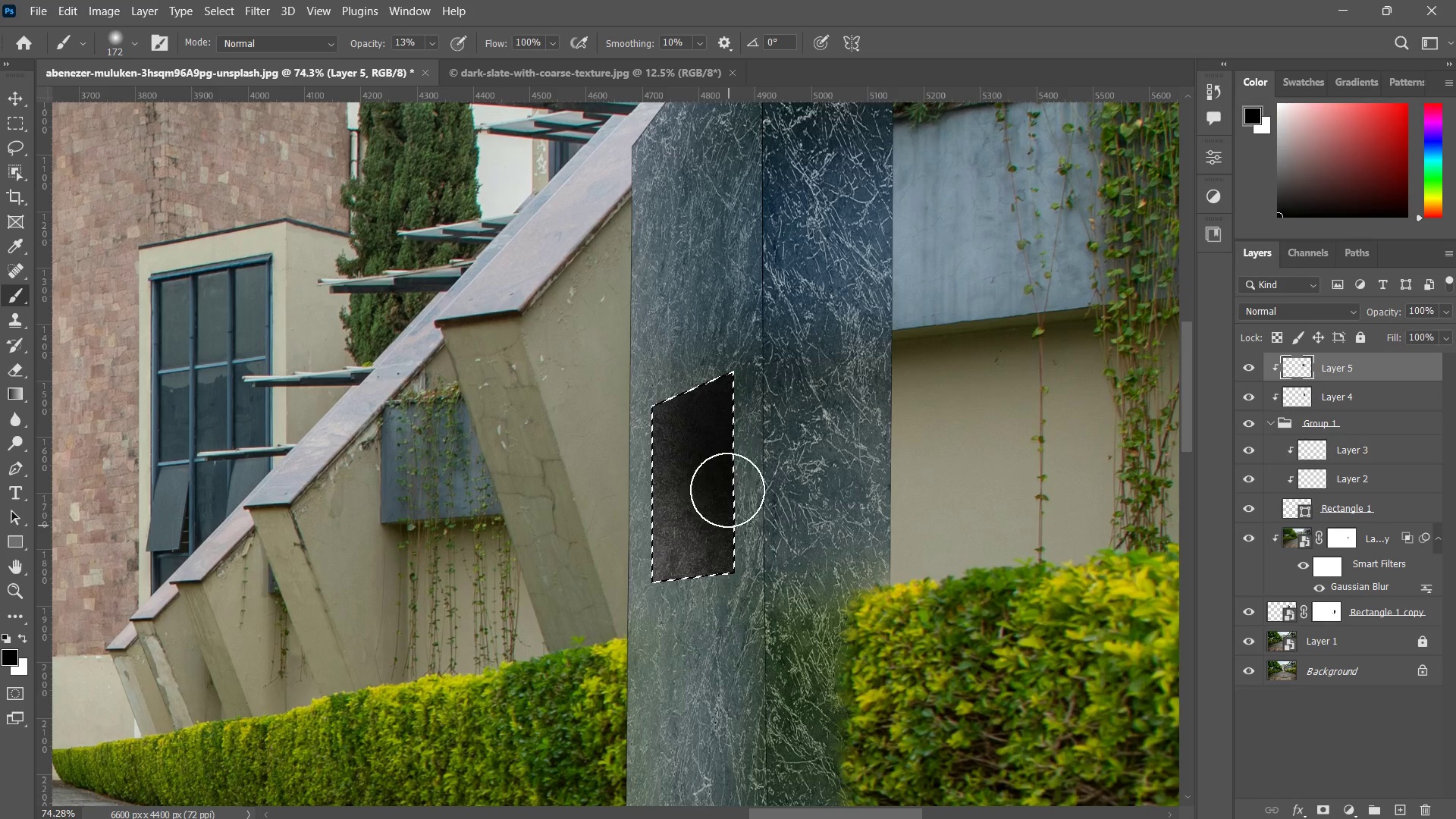 
left_click_drag(start_coordinate=[727, 435], to_coordinate=[725, 599])
 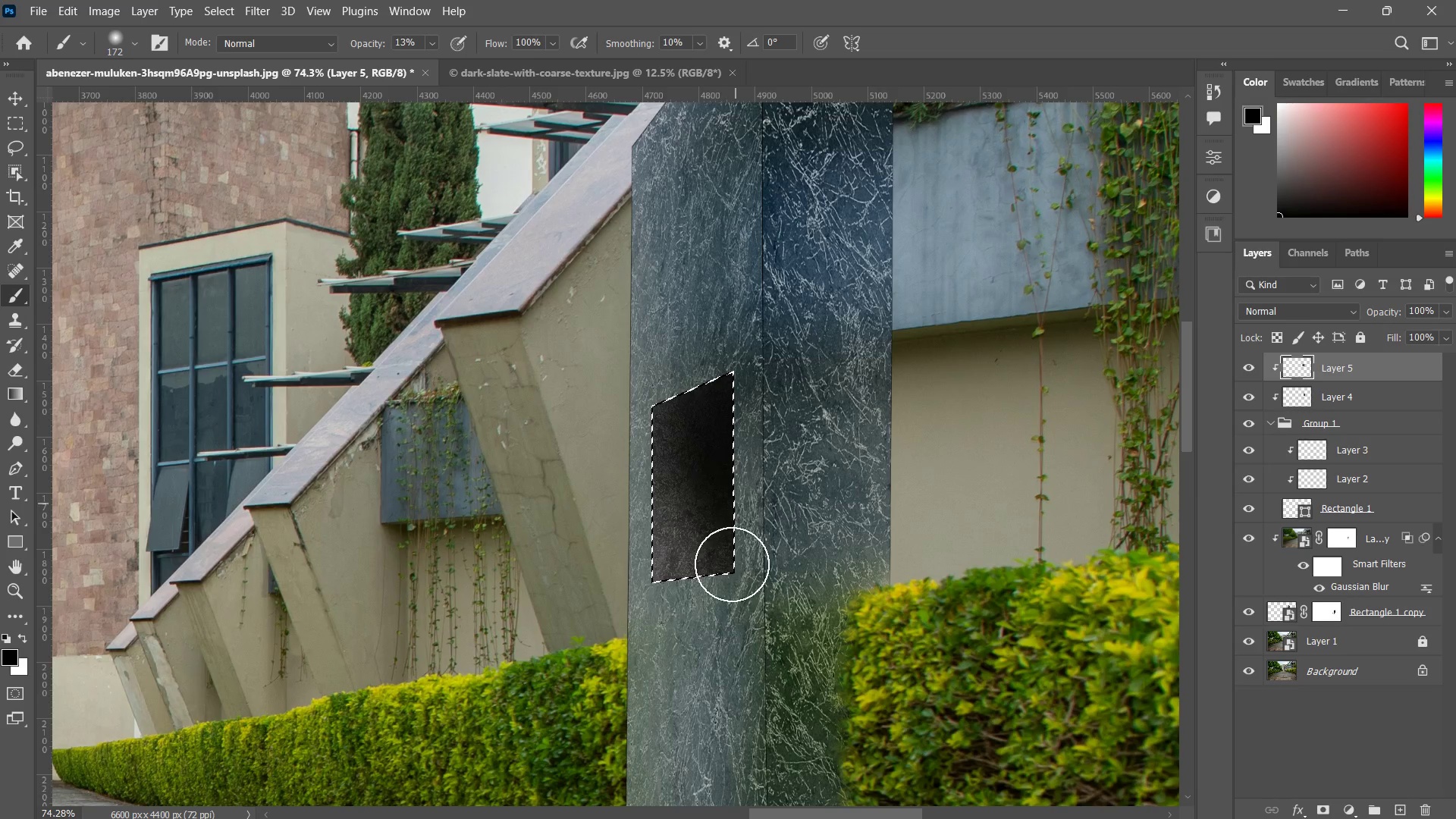 
left_click_drag(start_coordinate=[736, 485], to_coordinate=[736, 567])
 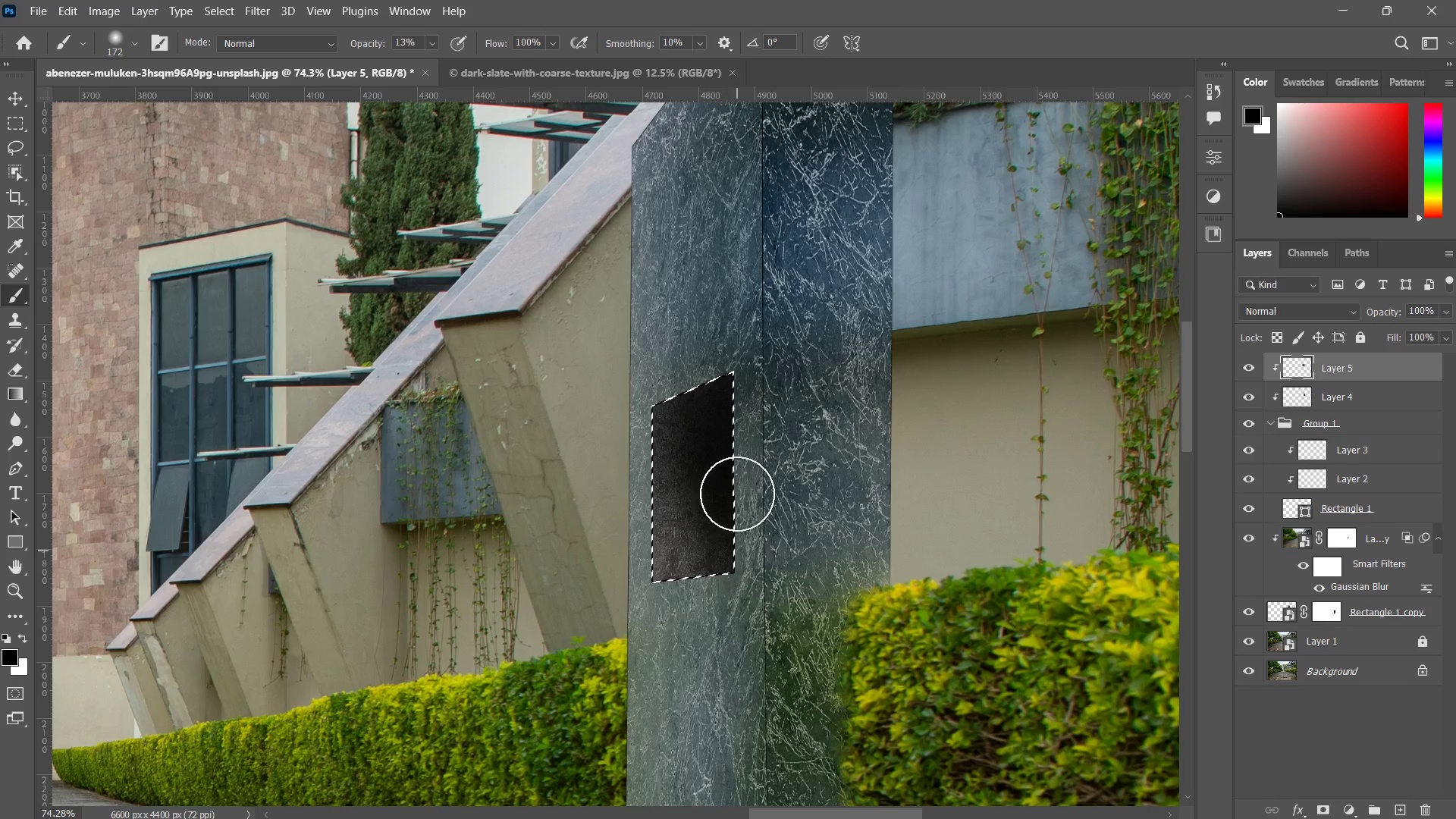 
left_click_drag(start_coordinate=[737, 494], to_coordinate=[717, 563])
 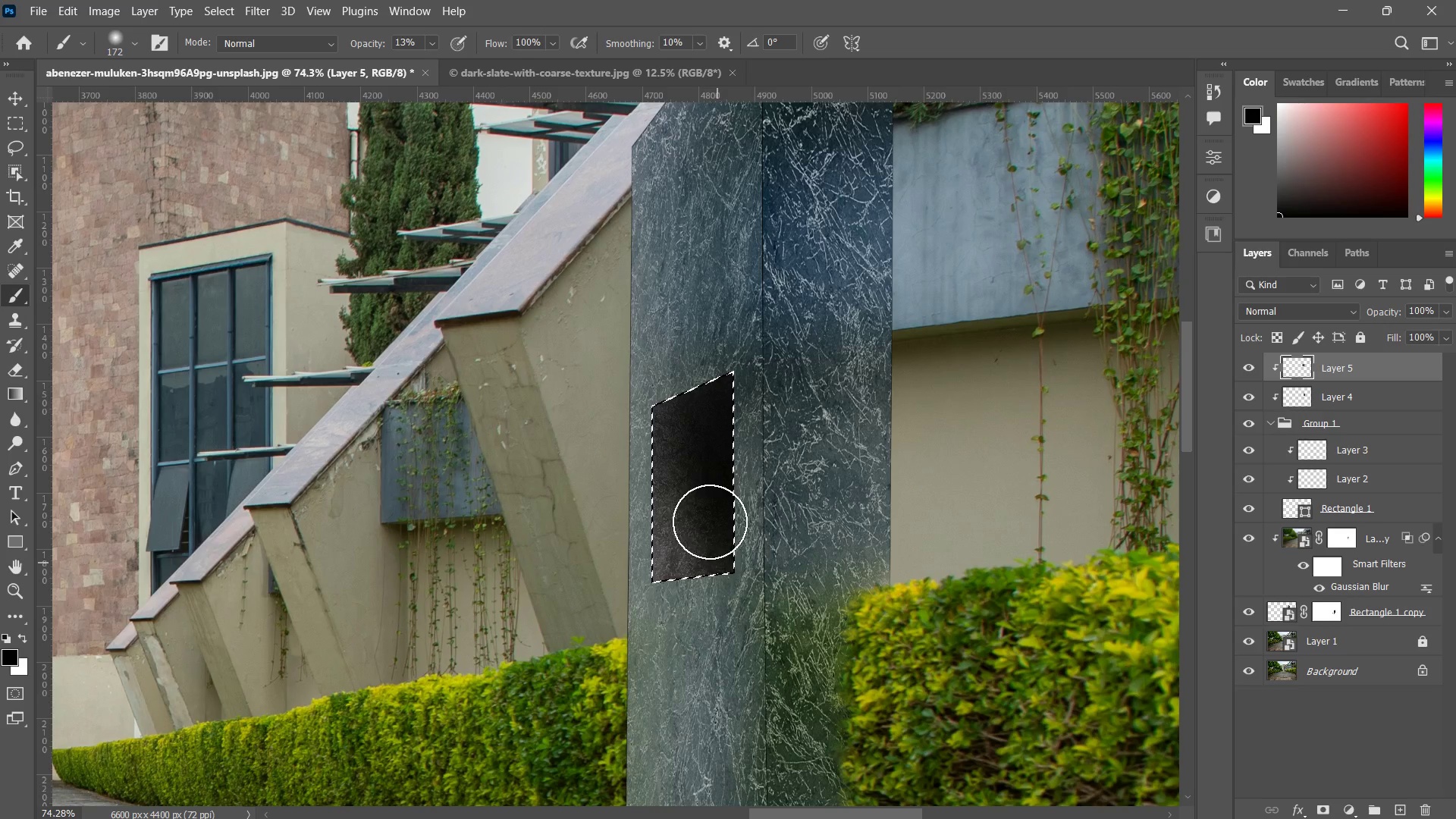 
left_click_drag(start_coordinate=[711, 481], to_coordinate=[712, 554])
 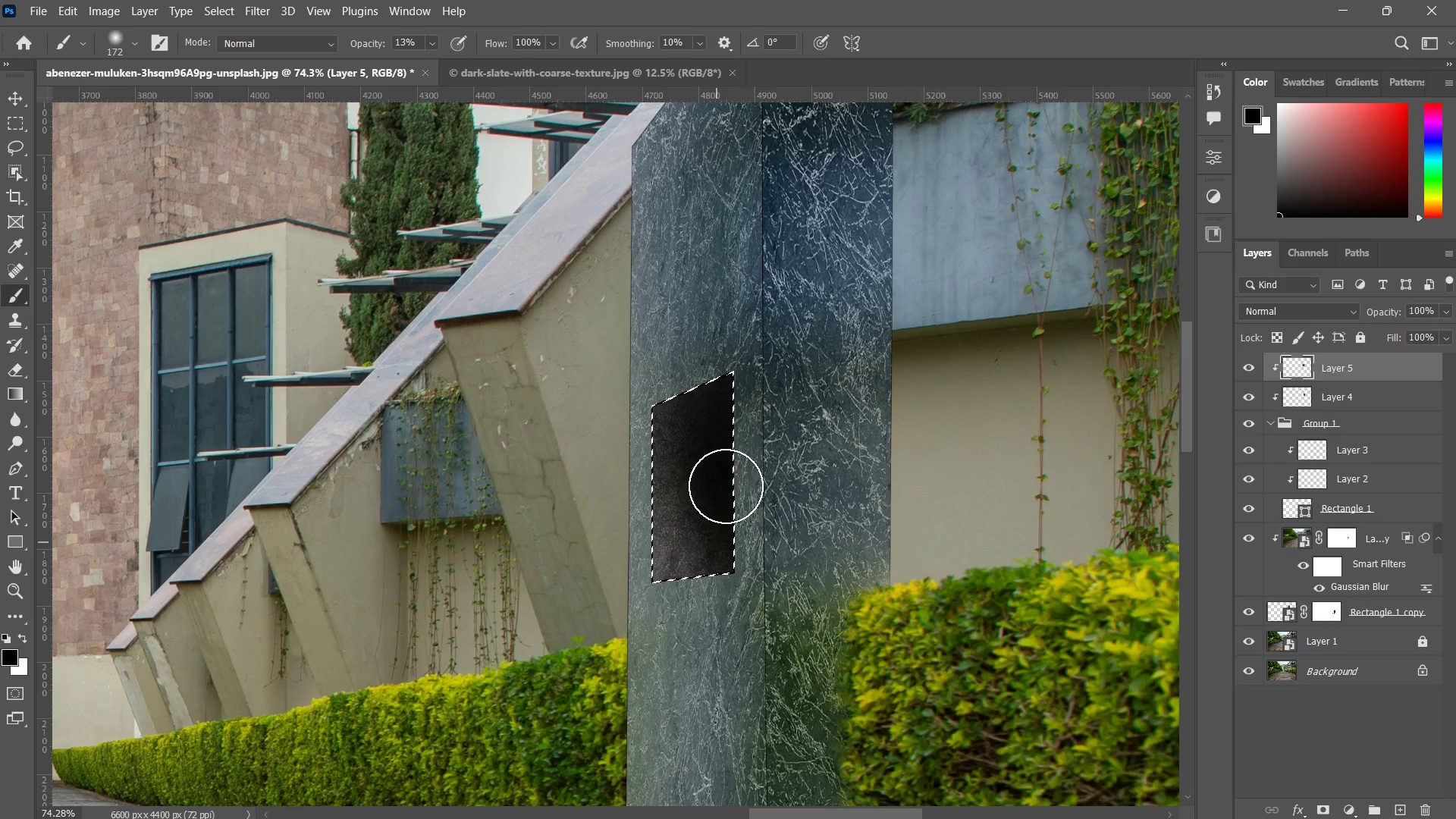 
left_click_drag(start_coordinate=[726, 486], to_coordinate=[723, 561])
 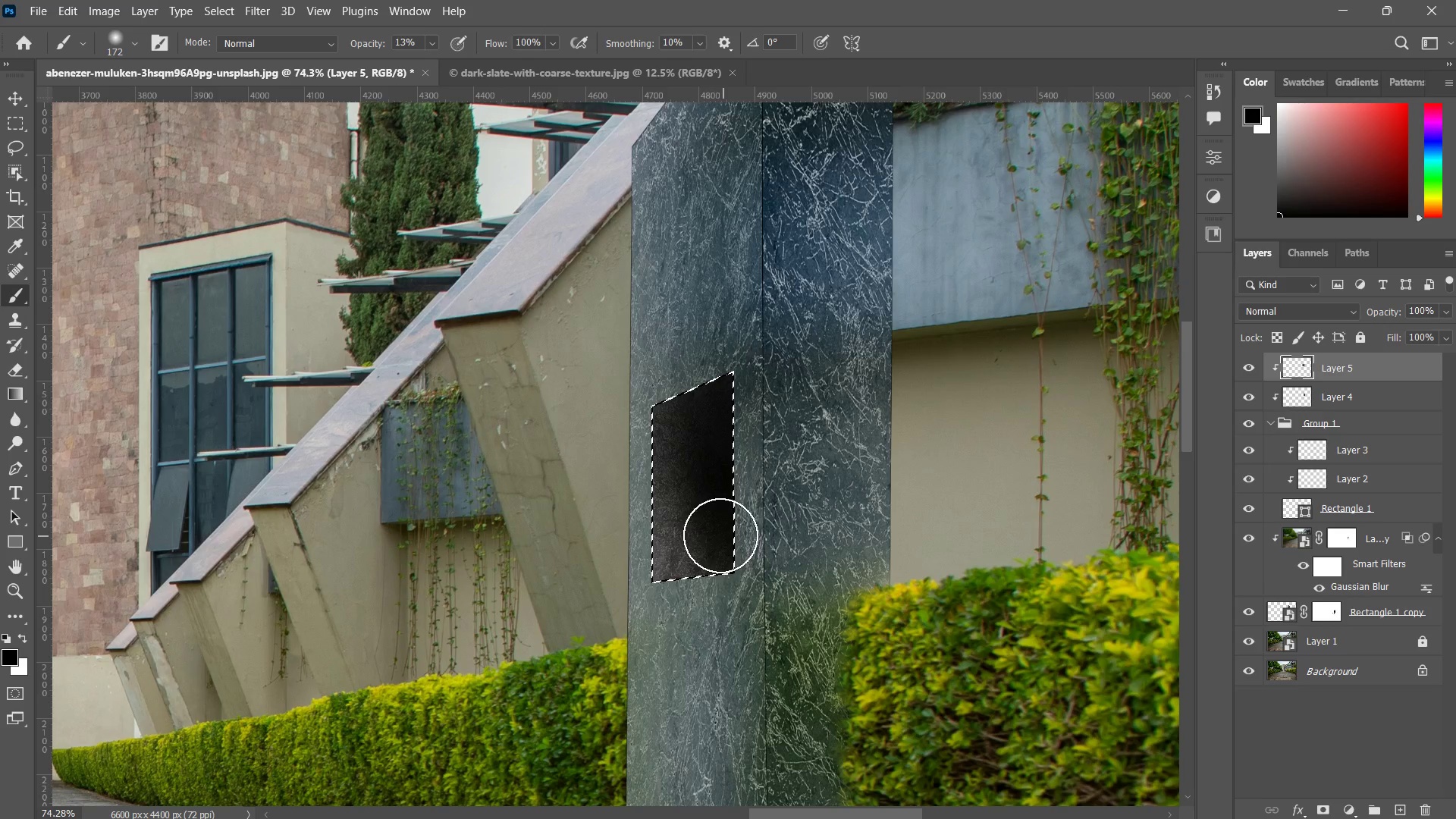 
left_click_drag(start_coordinate=[723, 504], to_coordinate=[715, 570])
 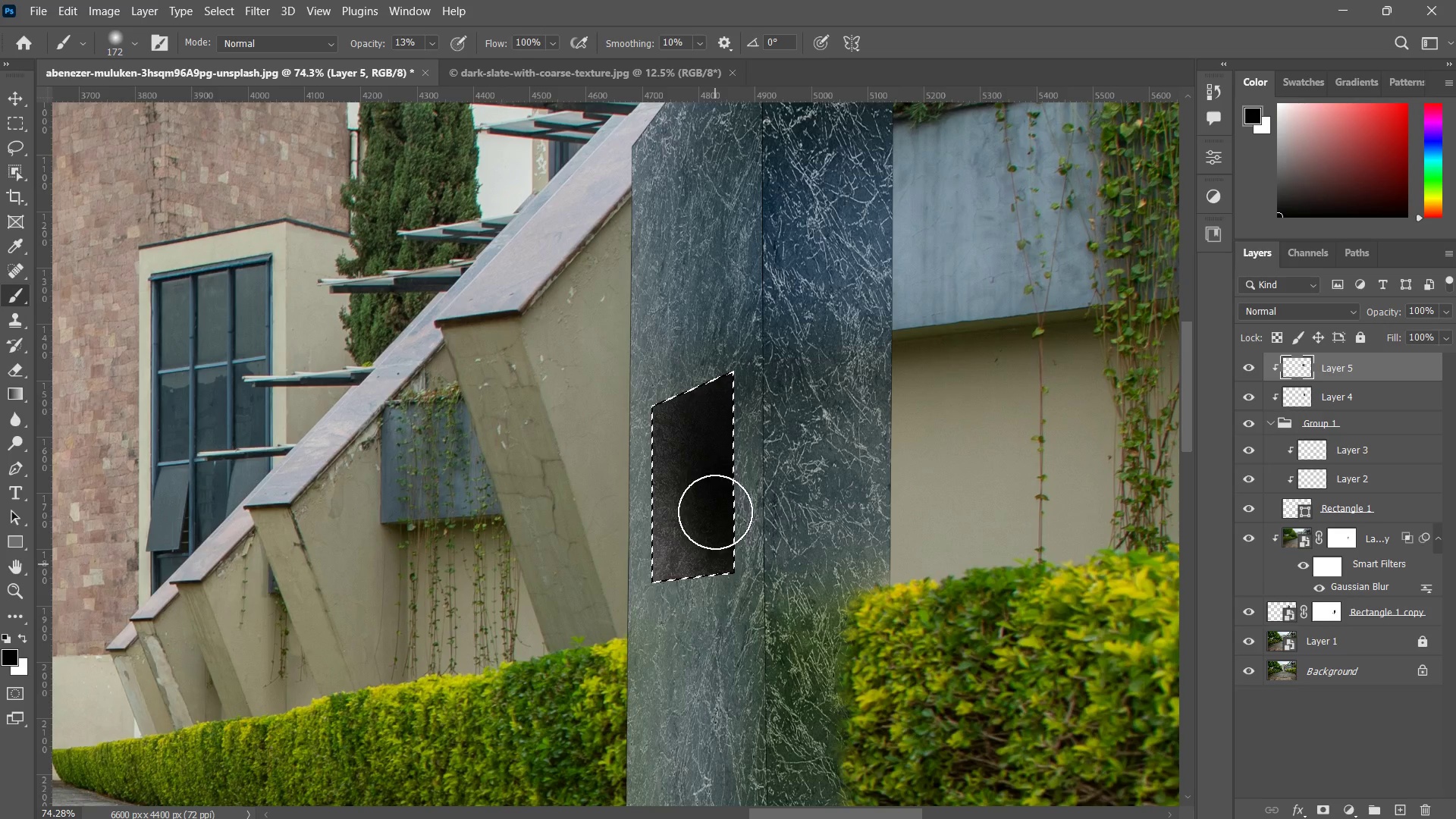 
left_click_drag(start_coordinate=[714, 512], to_coordinate=[711, 583])
 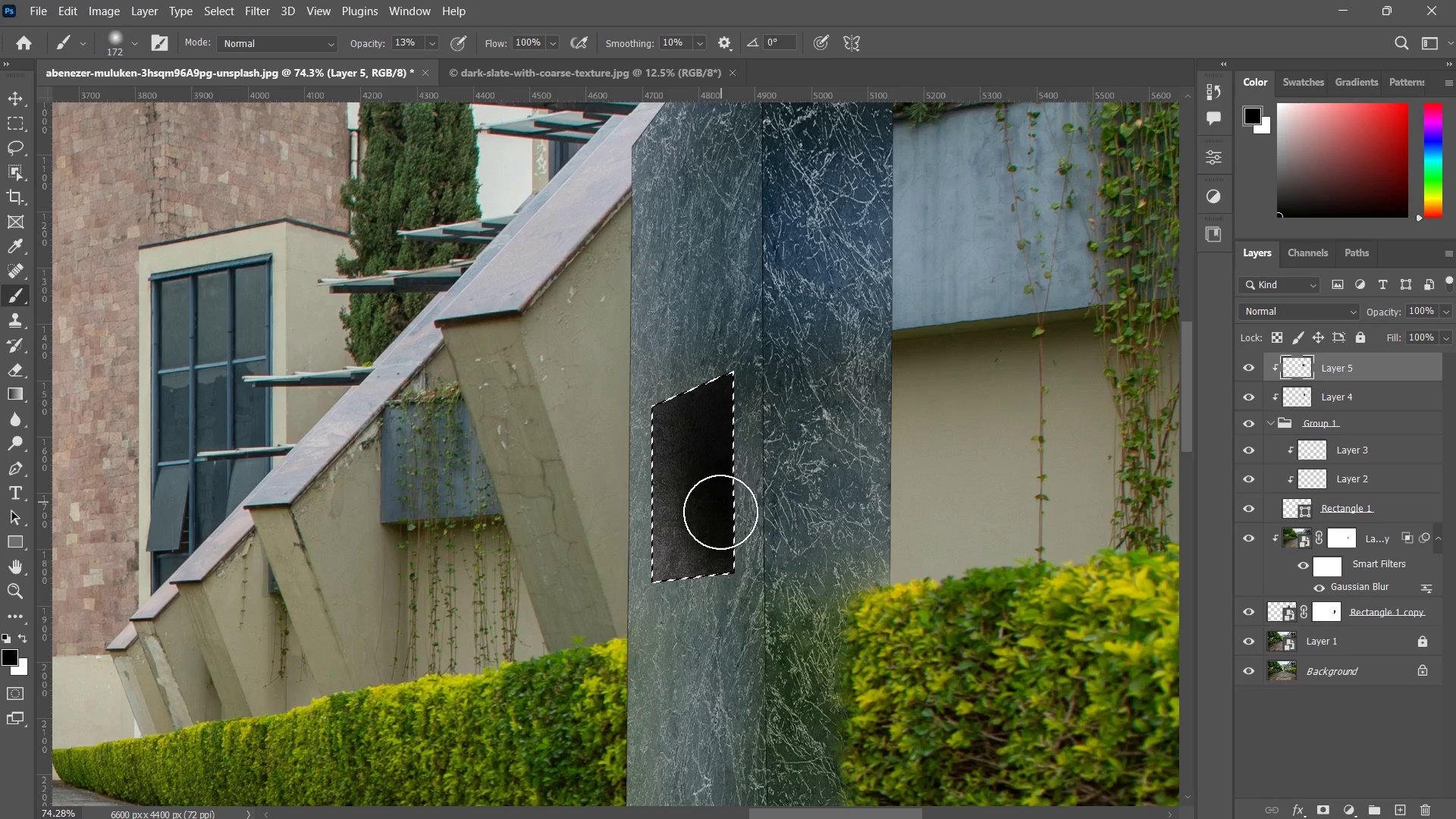 
left_click_drag(start_coordinate=[721, 502], to_coordinate=[721, 557])
 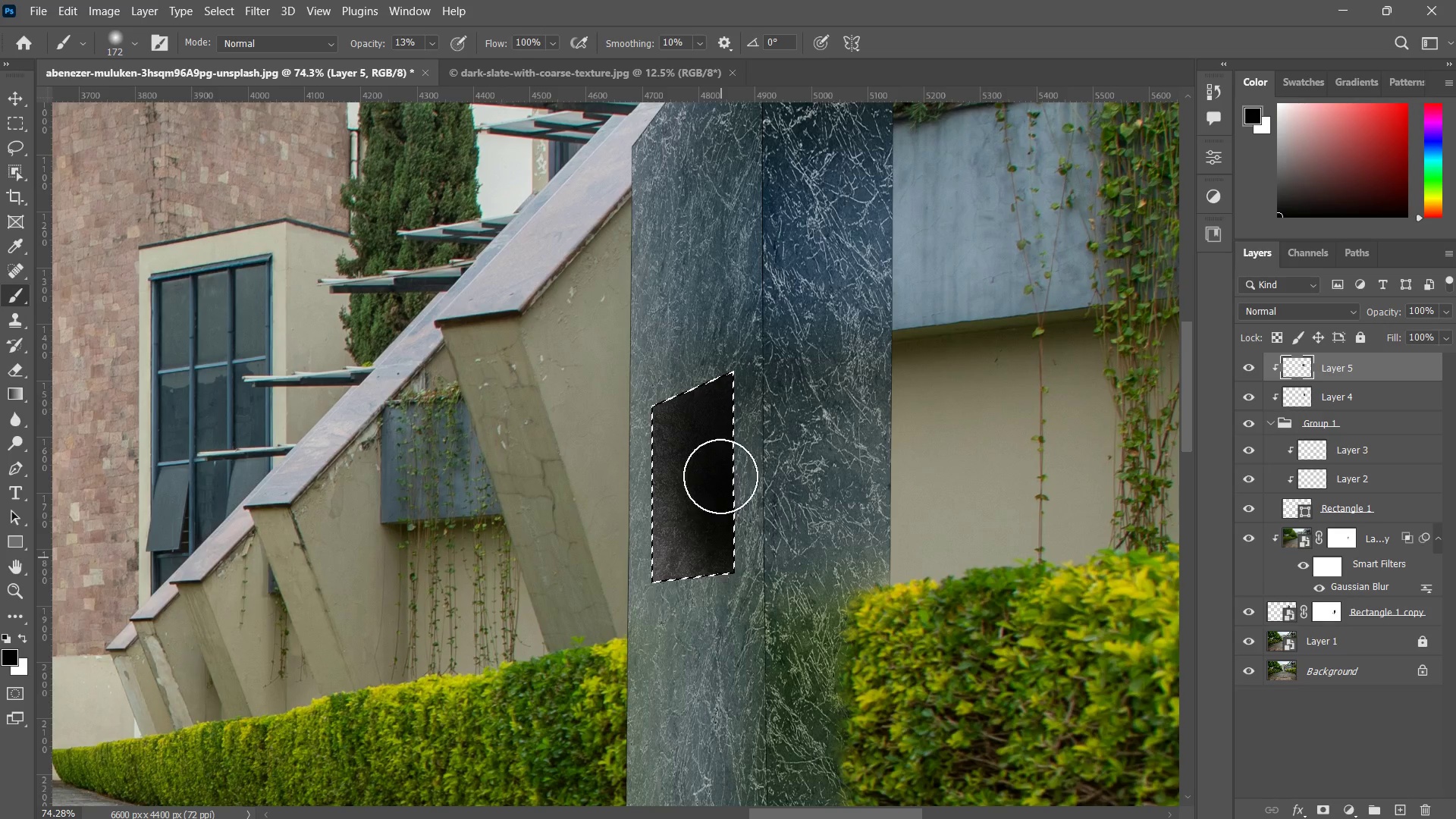 
left_click_drag(start_coordinate=[720, 478], to_coordinate=[714, 548])
 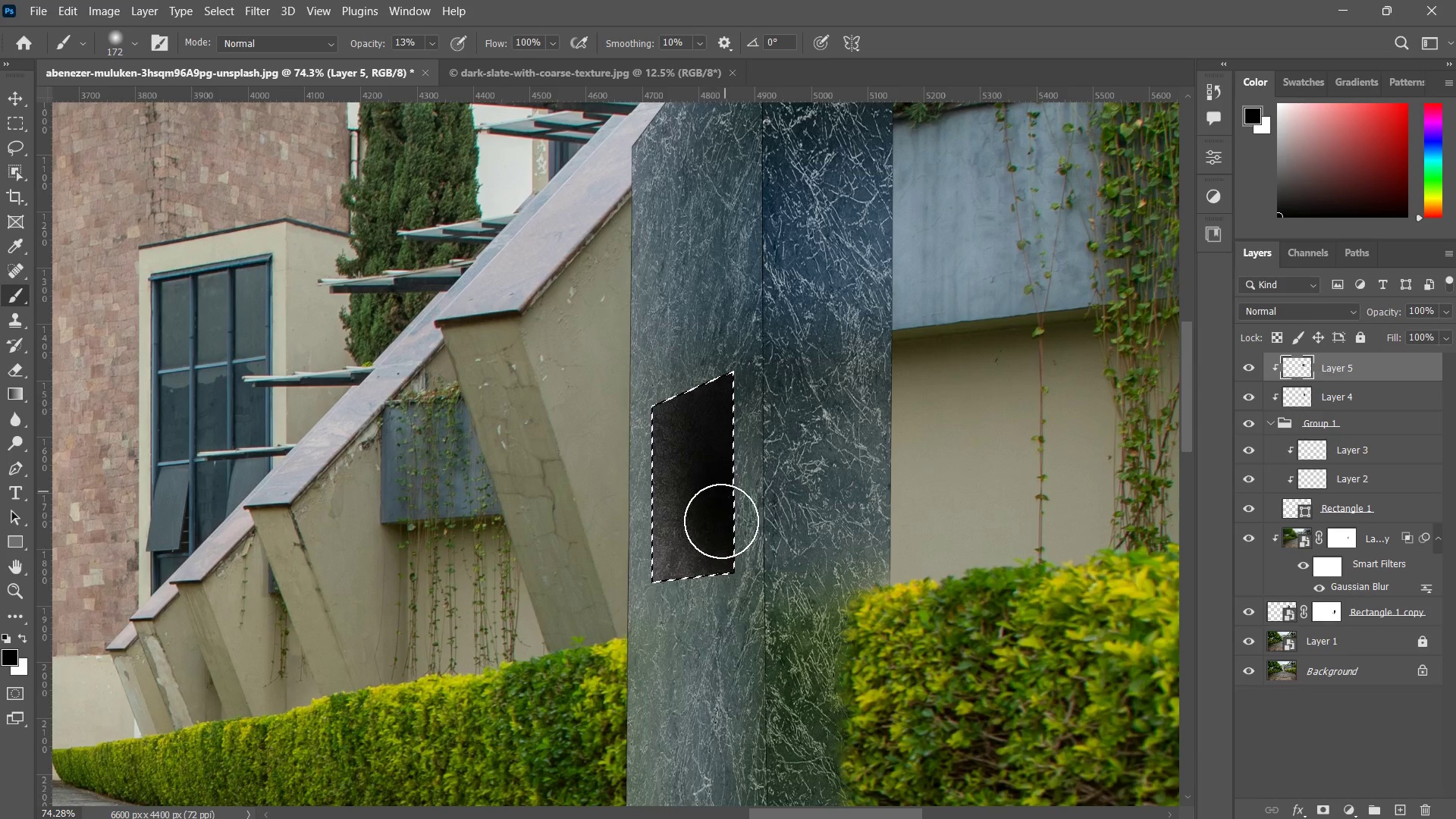 
left_click_drag(start_coordinate=[728, 482], to_coordinate=[721, 526])
 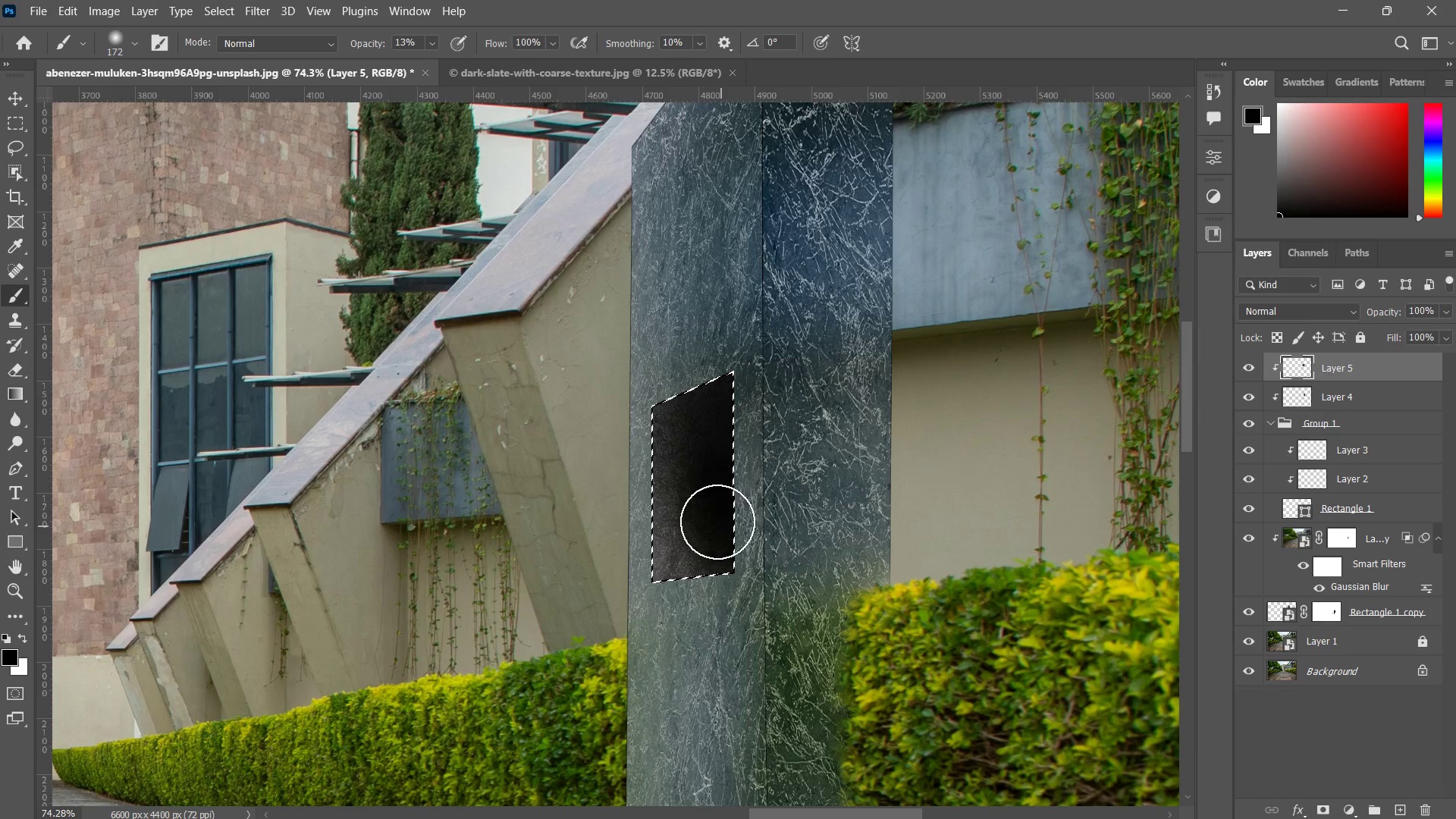 
left_click_drag(start_coordinate=[717, 499], to_coordinate=[717, 563])
 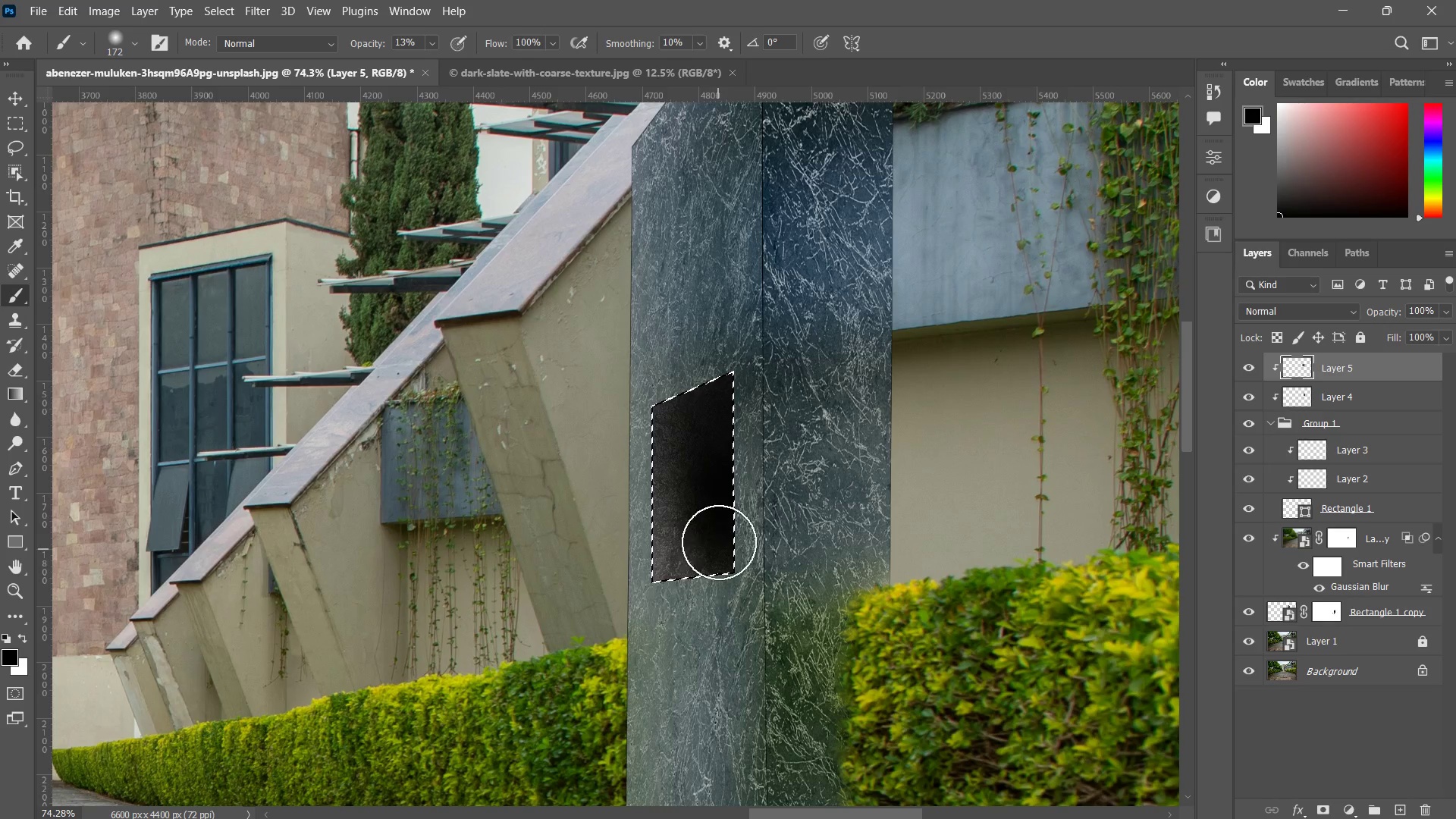 
left_click_drag(start_coordinate=[719, 542], to_coordinate=[714, 570])
 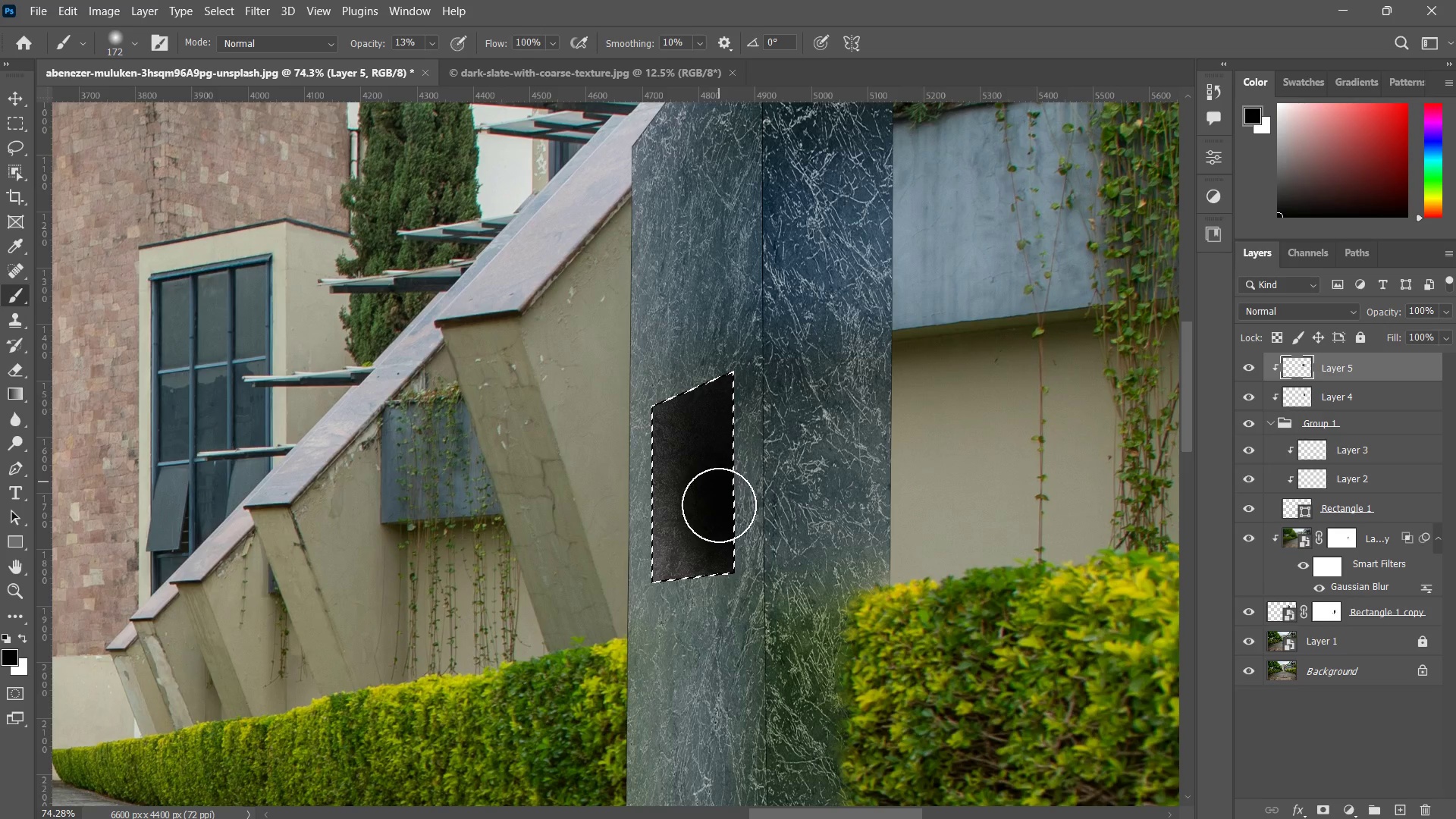 
left_click_drag(start_coordinate=[719, 475], to_coordinate=[719, 551])
 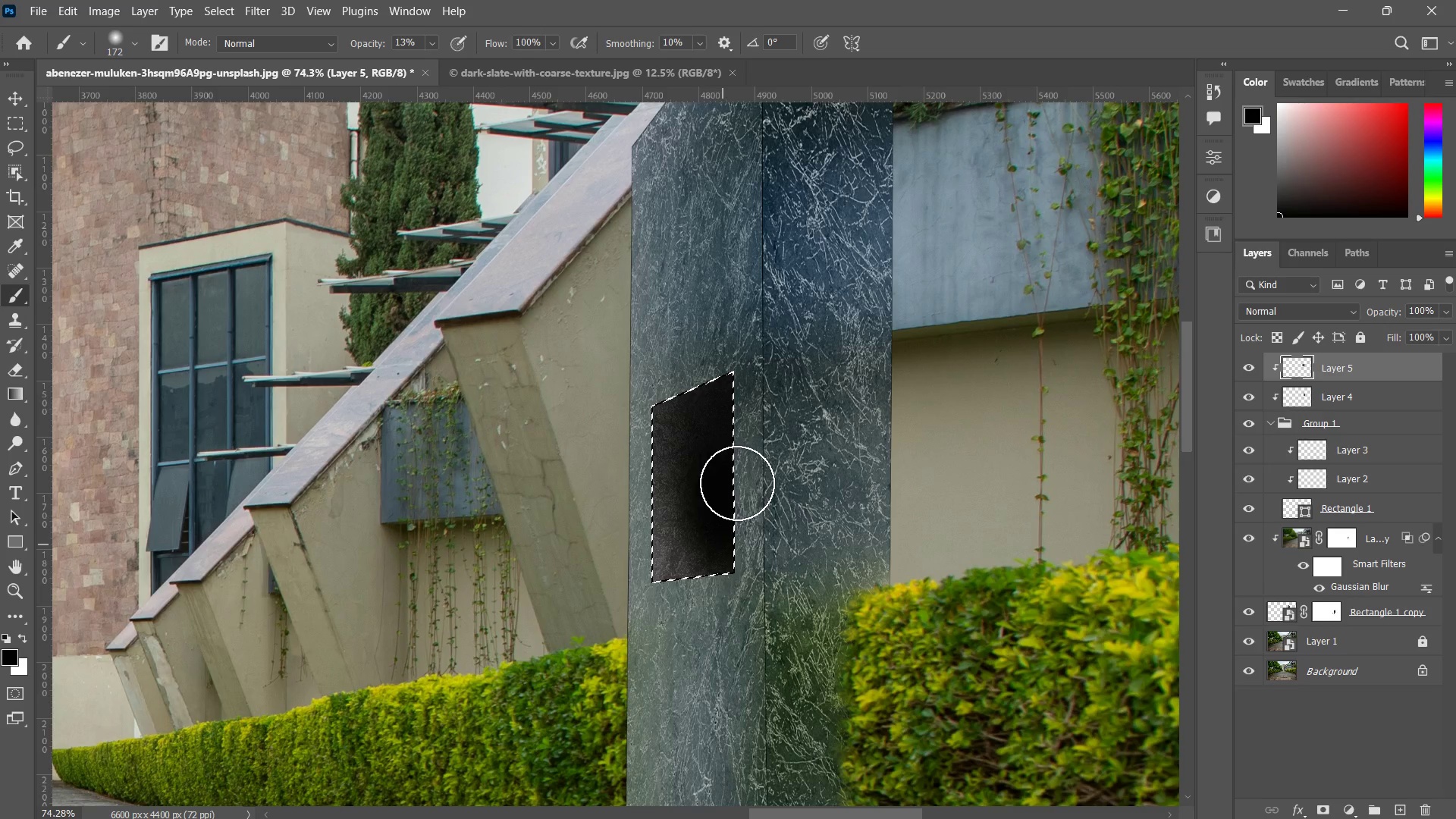 
left_click_drag(start_coordinate=[737, 485], to_coordinate=[716, 567])
 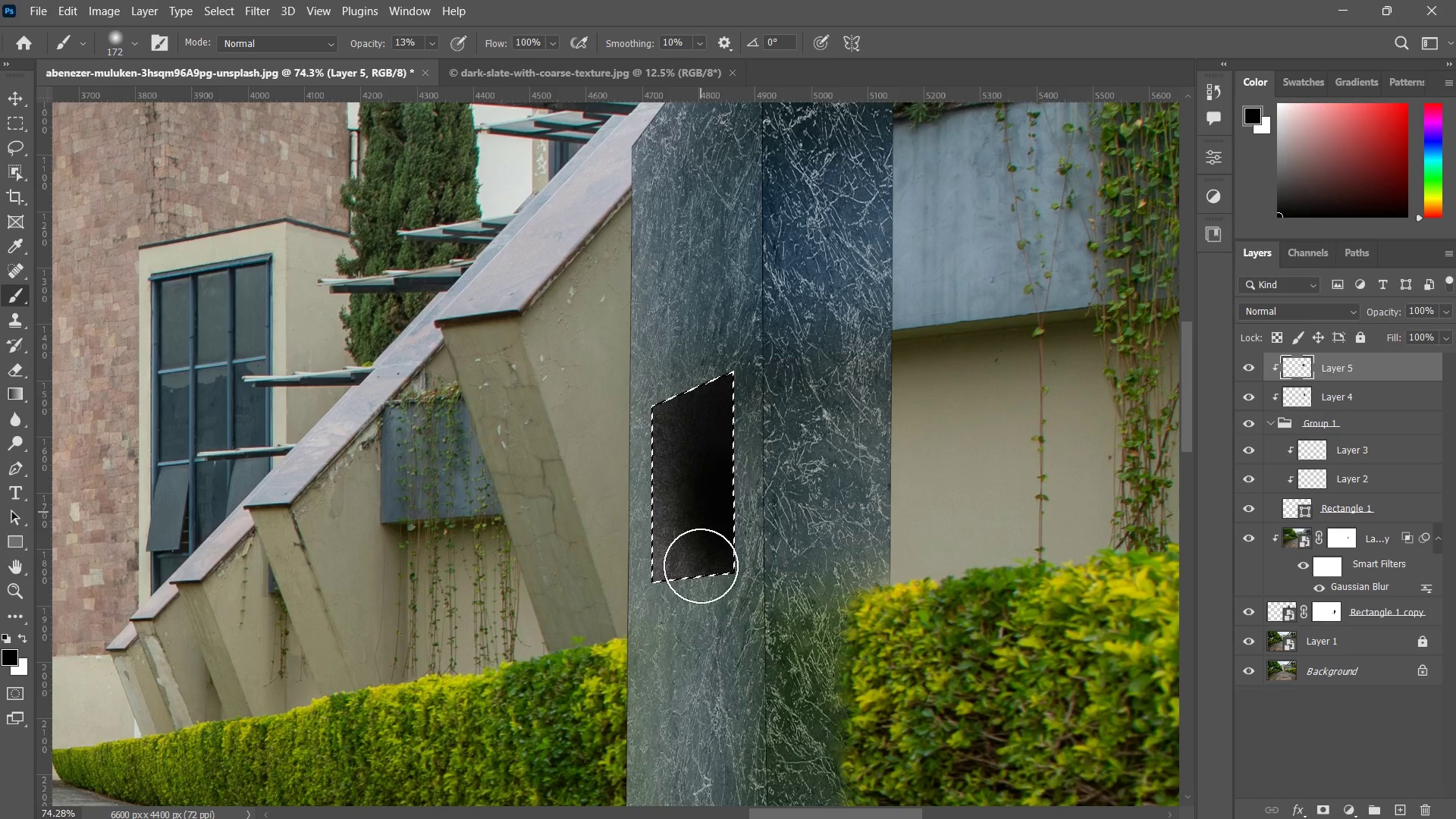 
left_click_drag(start_coordinate=[701, 470], to_coordinate=[704, 562])
 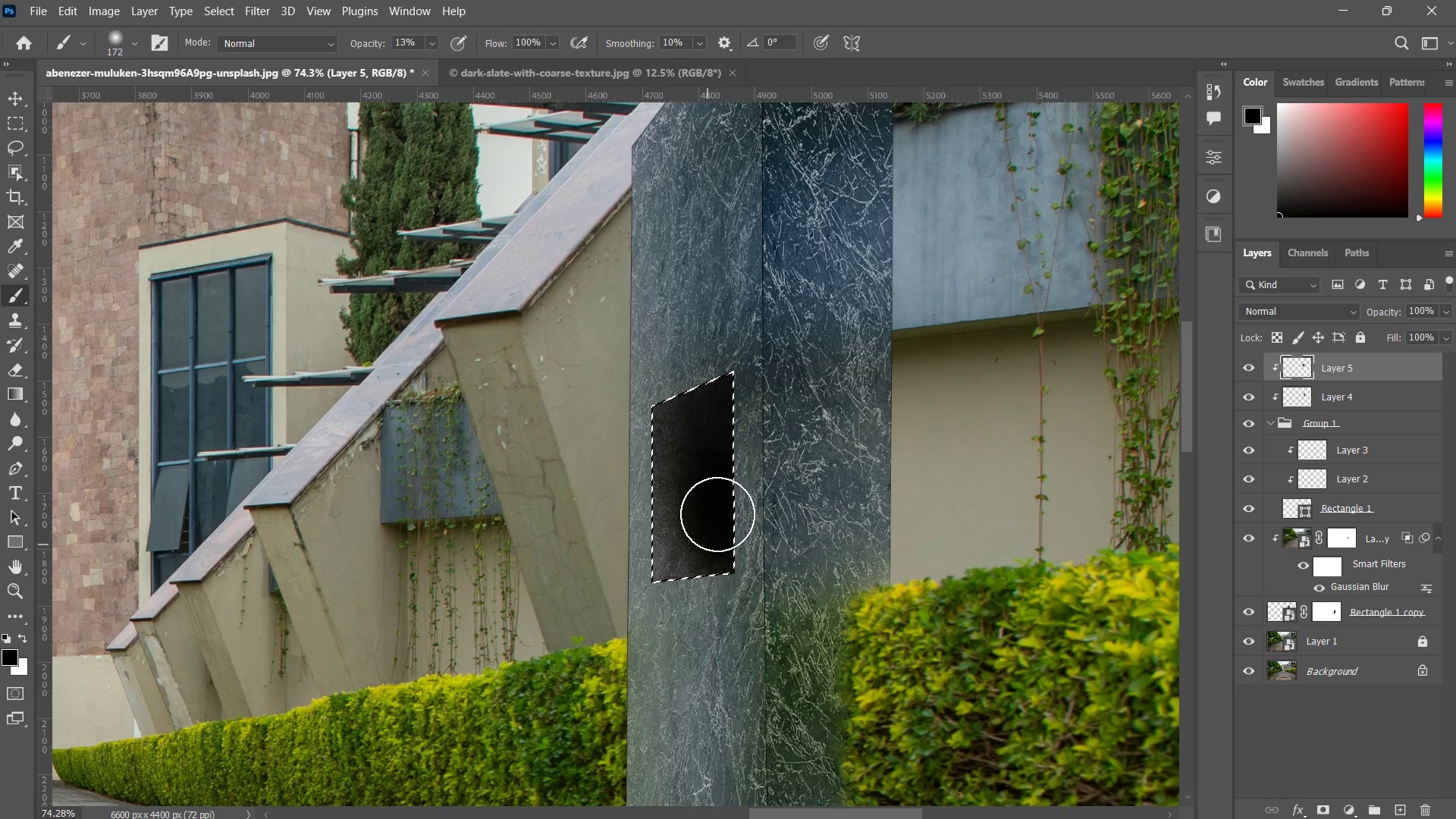 
left_click_drag(start_coordinate=[719, 498], to_coordinate=[705, 556])
 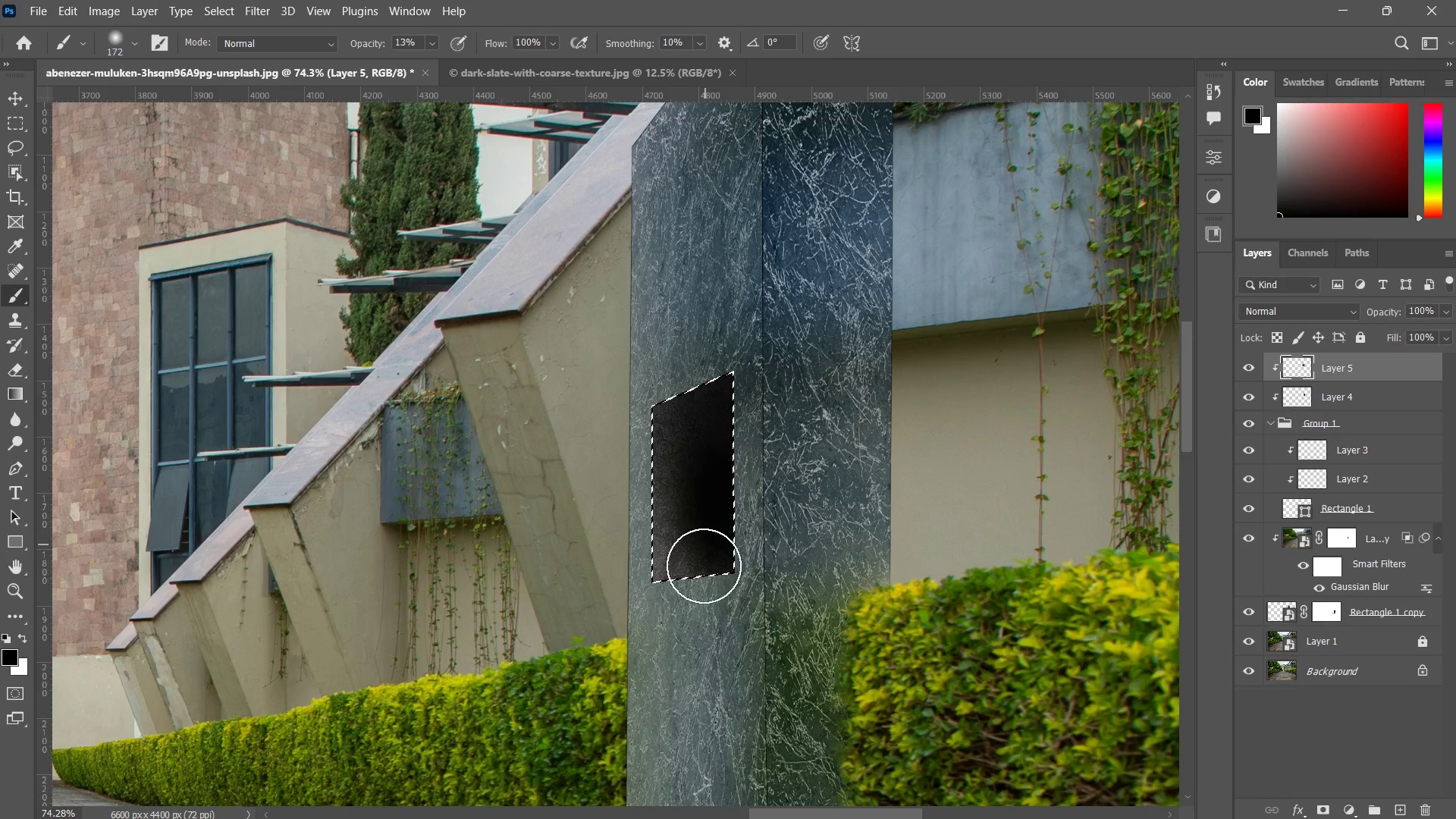 
left_click_drag(start_coordinate=[705, 492], to_coordinate=[704, 575])
 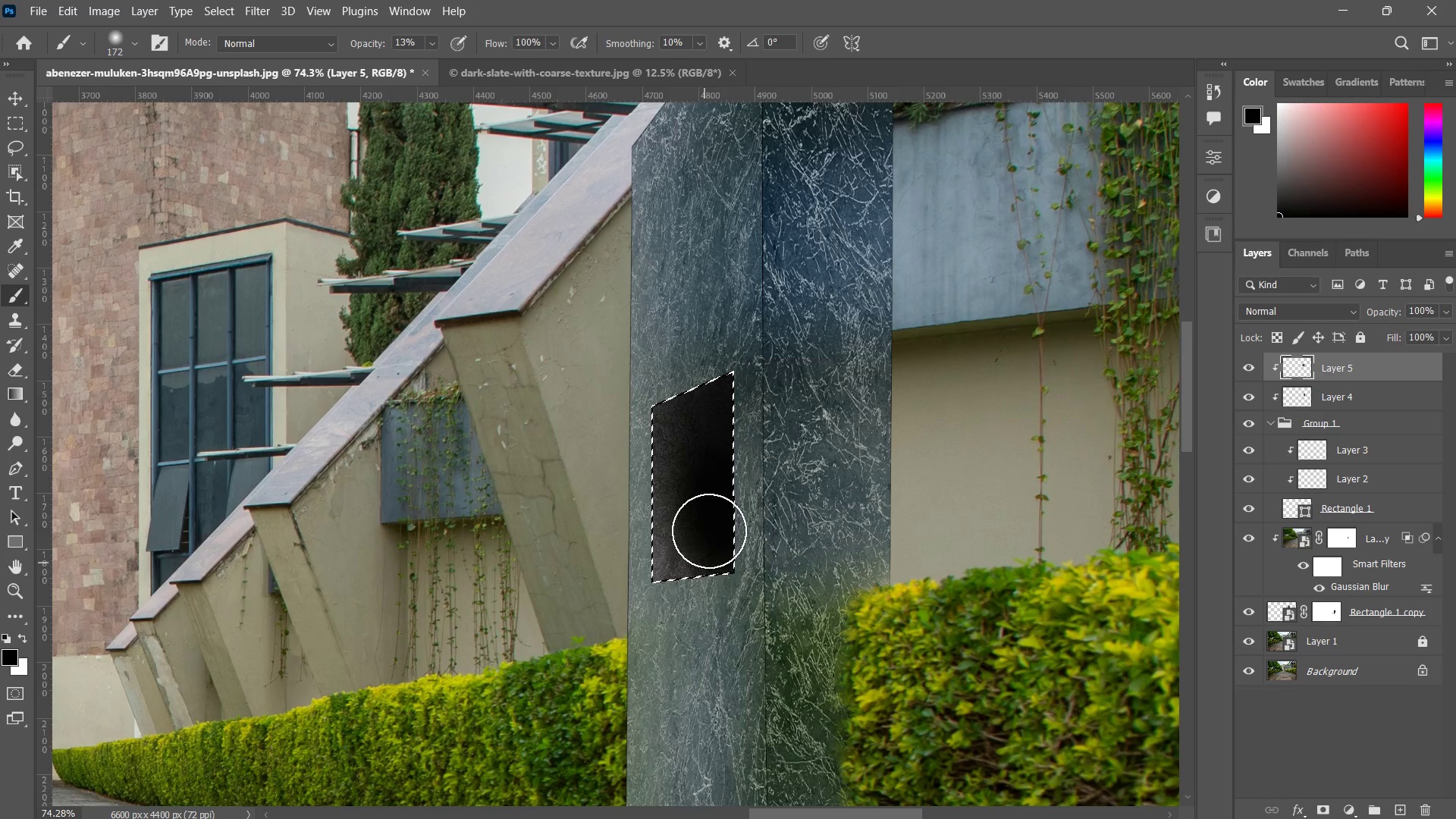 
left_click_drag(start_coordinate=[712, 521], to_coordinate=[703, 563])
 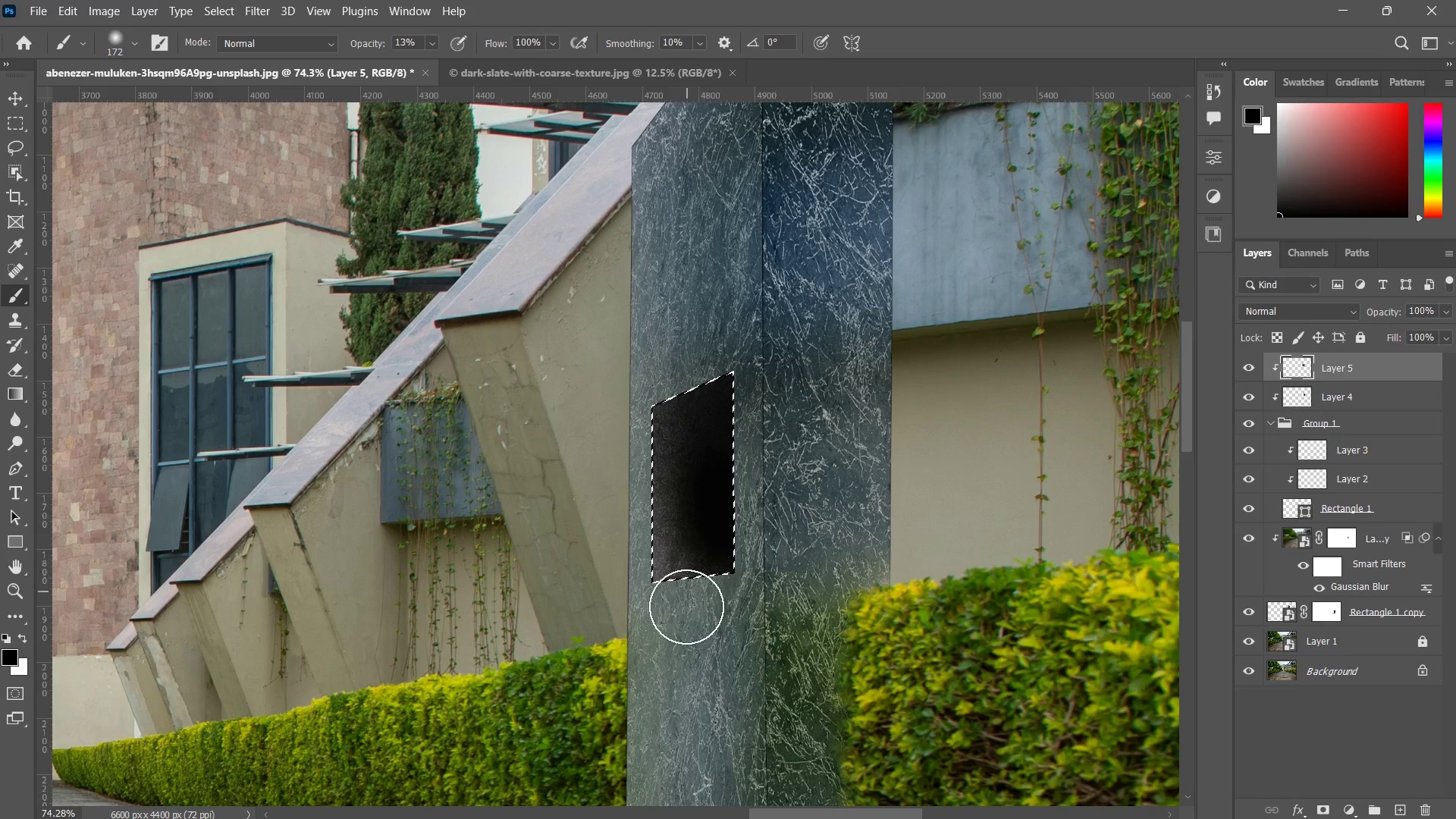 
left_click_drag(start_coordinate=[703, 530], to_coordinate=[690, 602])
 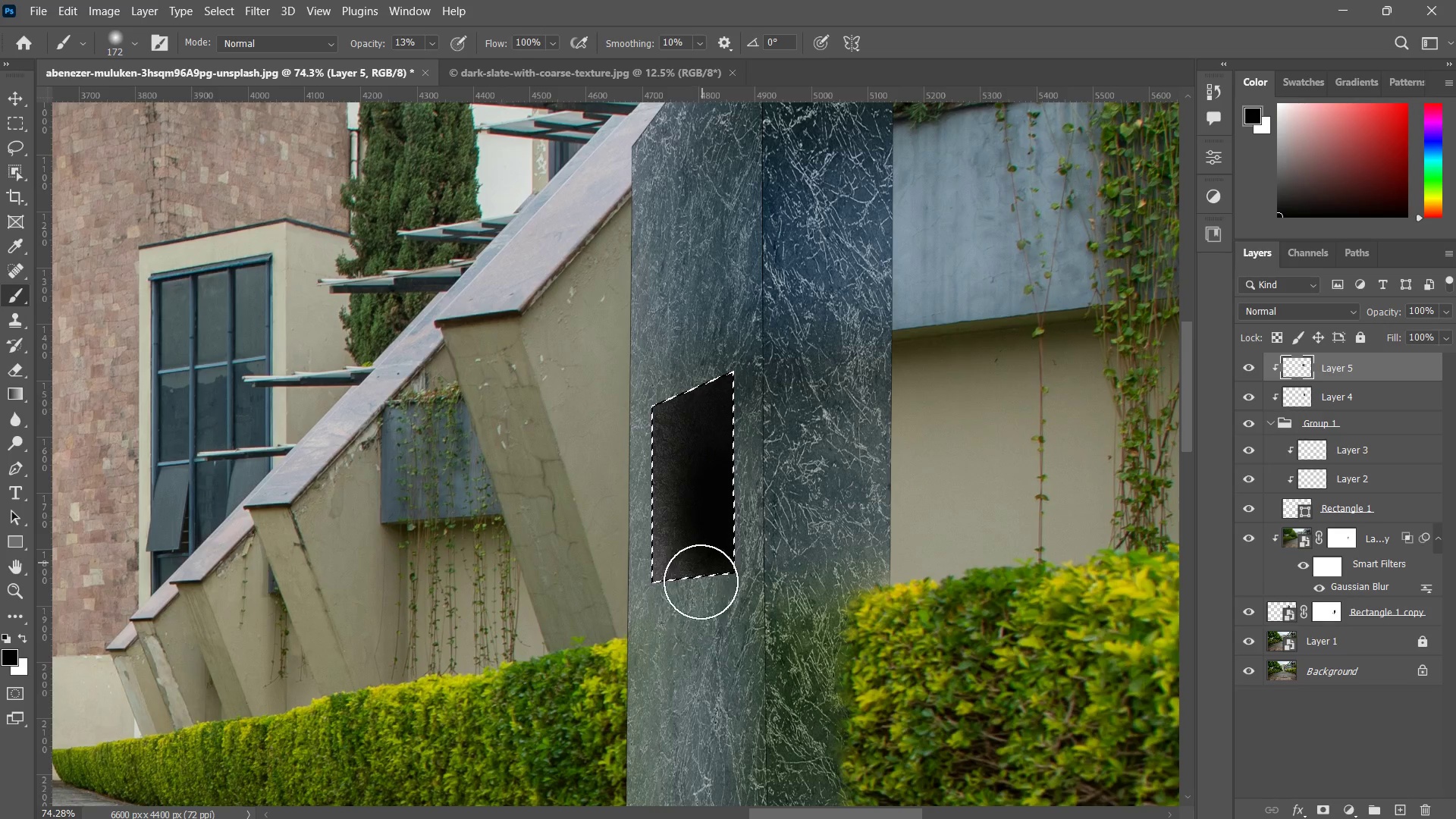 
left_click_drag(start_coordinate=[703, 552], to_coordinate=[705, 587])
 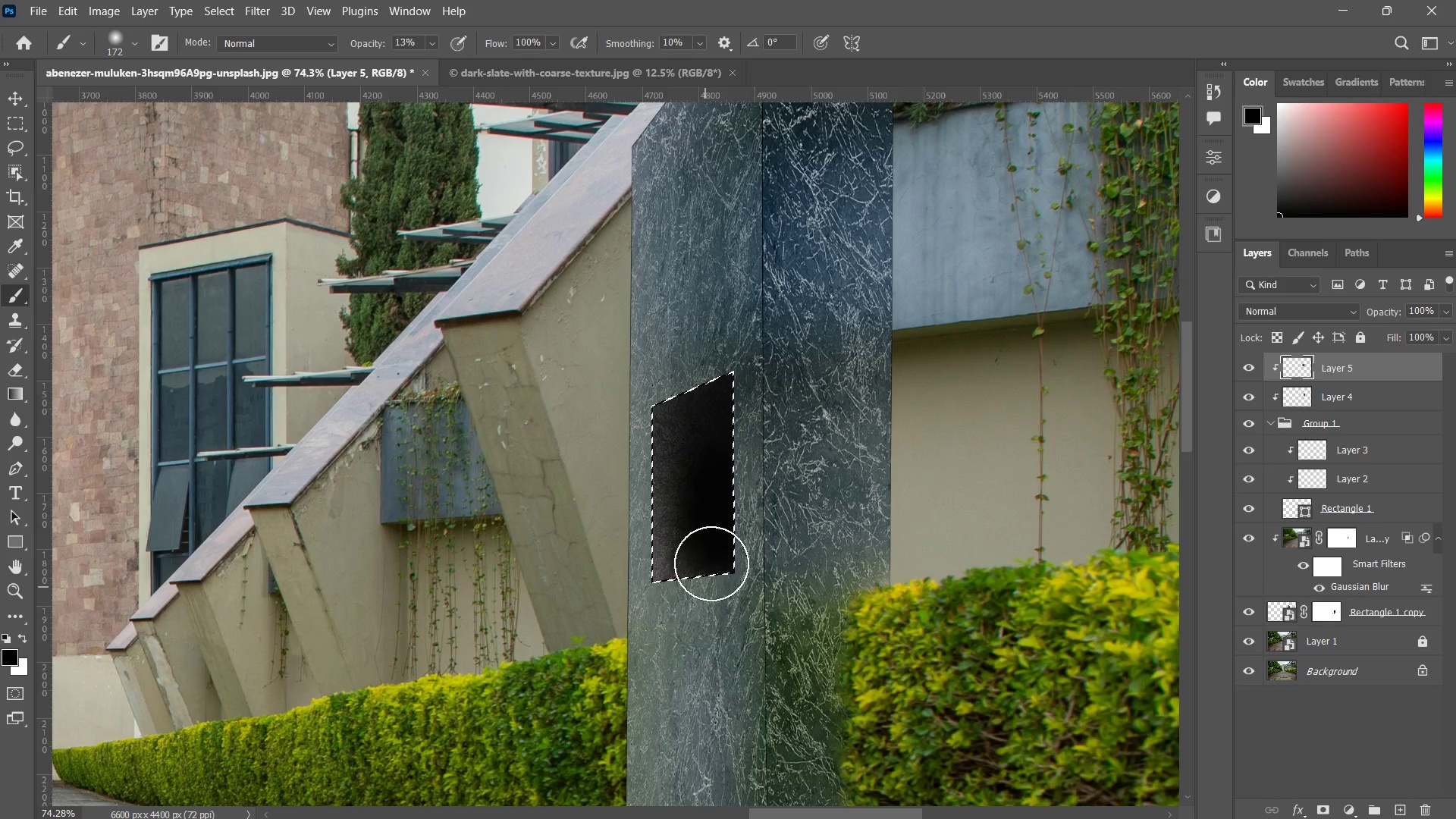 
left_click_drag(start_coordinate=[711, 561], to_coordinate=[708, 592])
 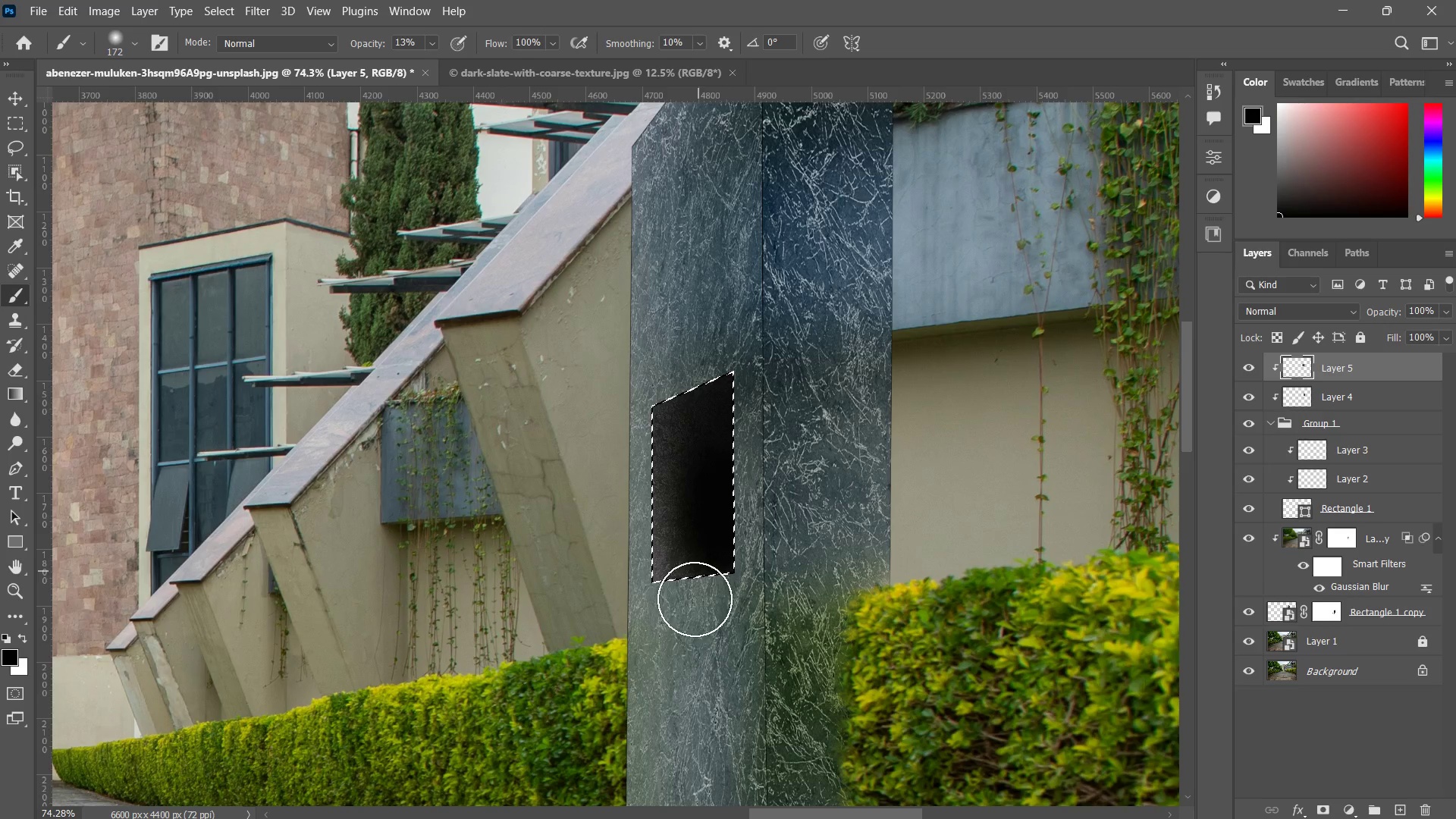 
left_click_drag(start_coordinate=[706, 545], to_coordinate=[698, 582])
 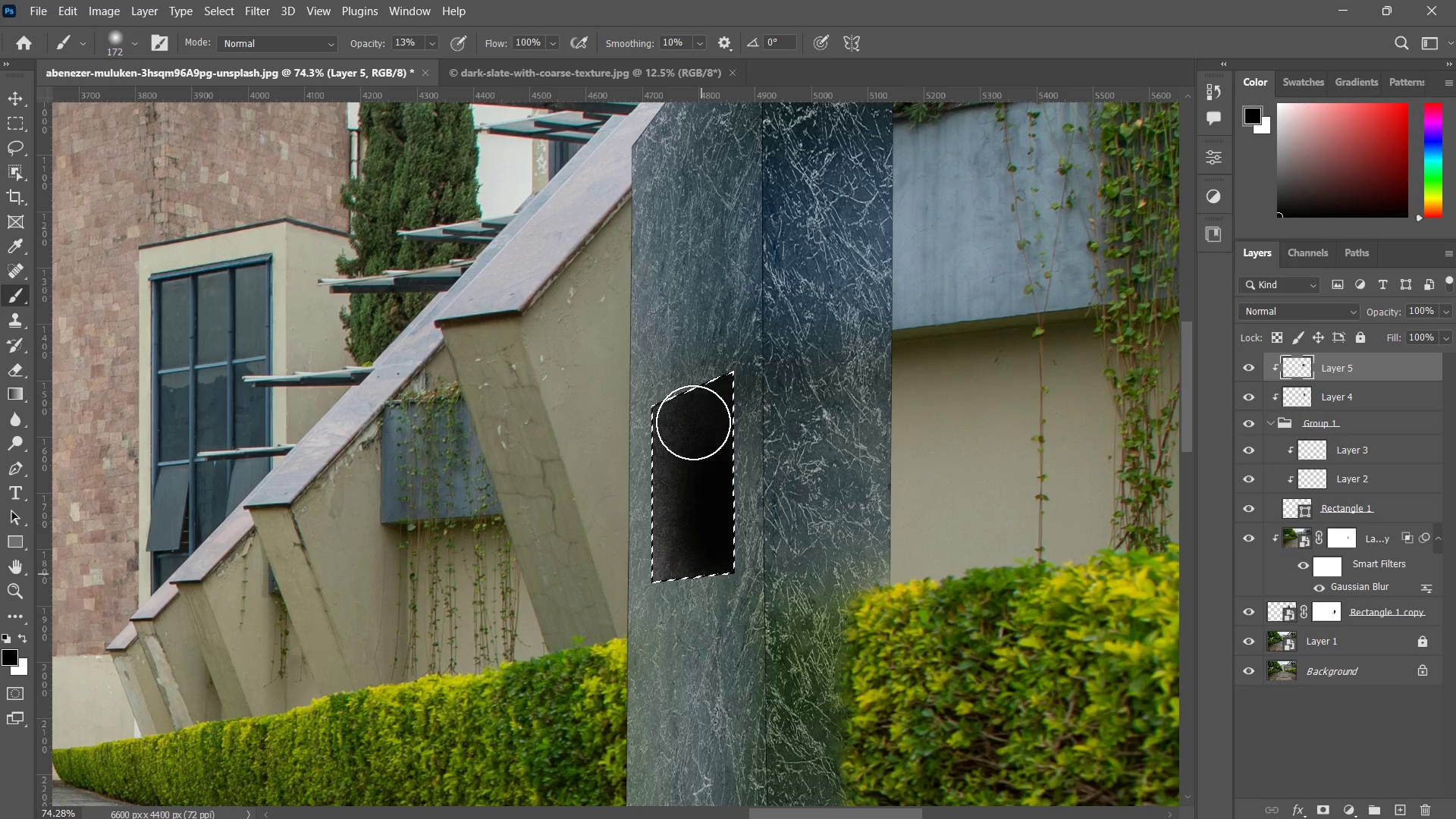 
left_click_drag(start_coordinate=[693, 422], to_coordinate=[700, 442])
 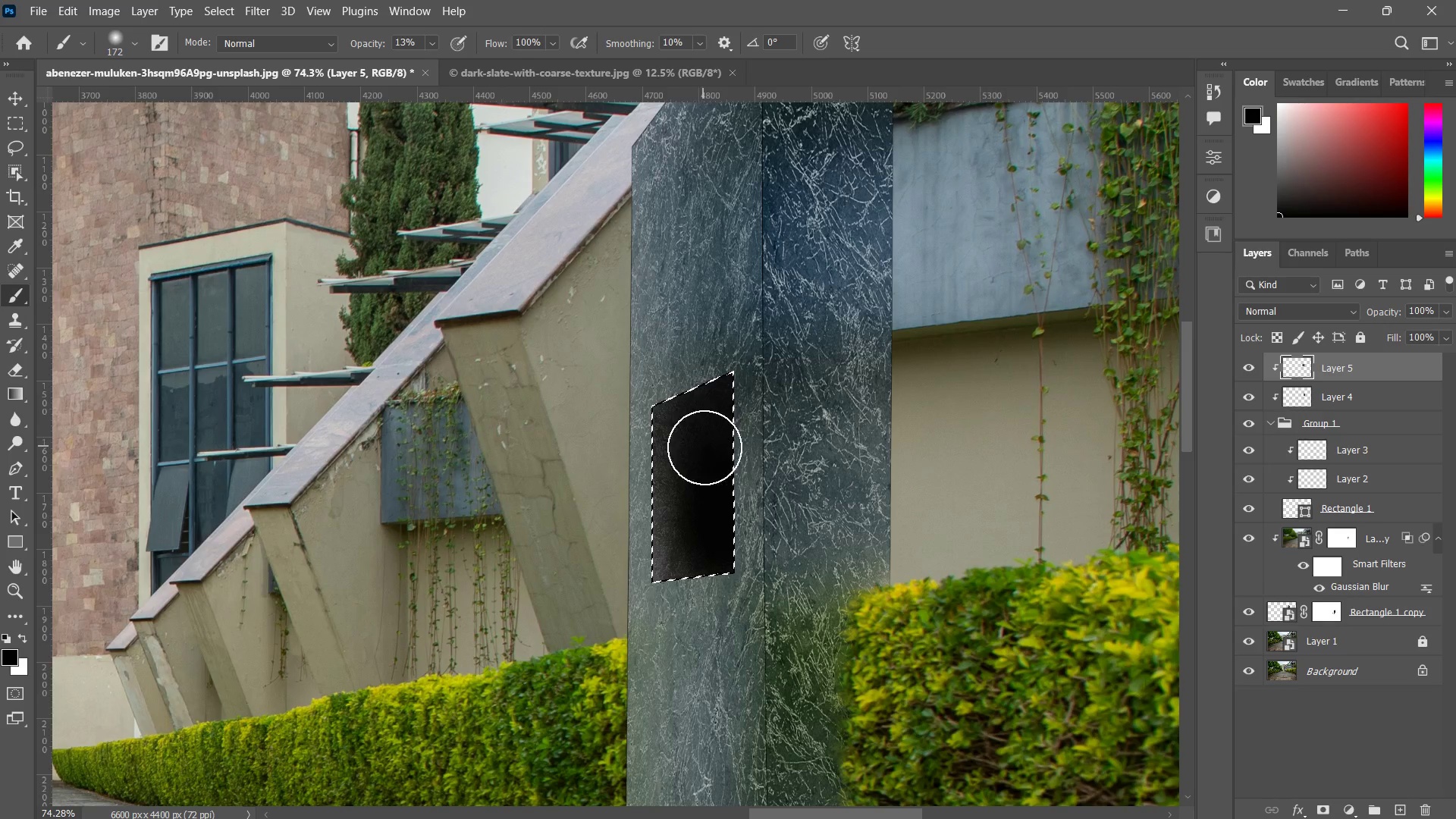 
left_click_drag(start_coordinate=[703, 403], to_coordinate=[706, 444])
 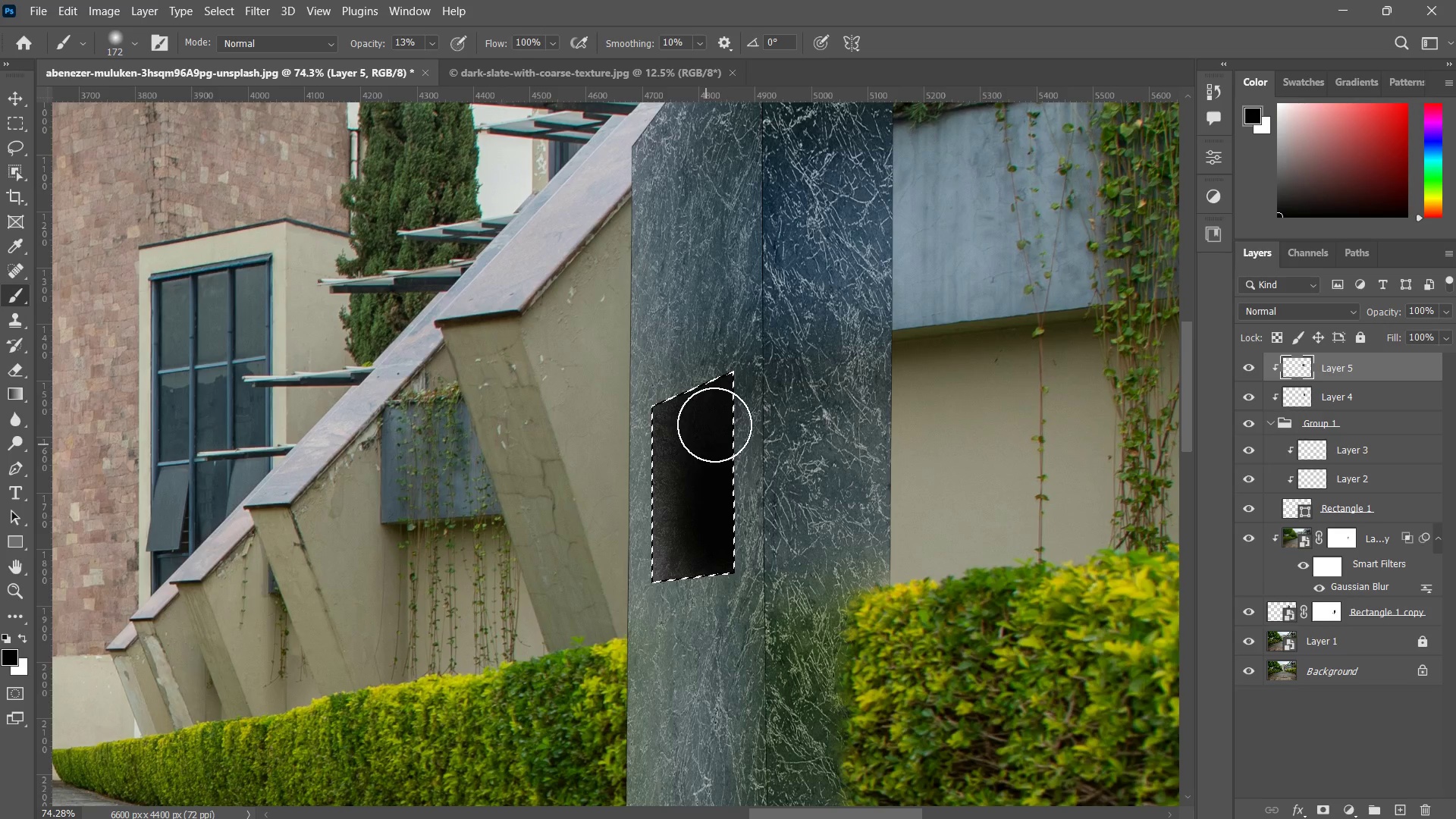 
left_click_drag(start_coordinate=[714, 423], to_coordinate=[717, 447])
 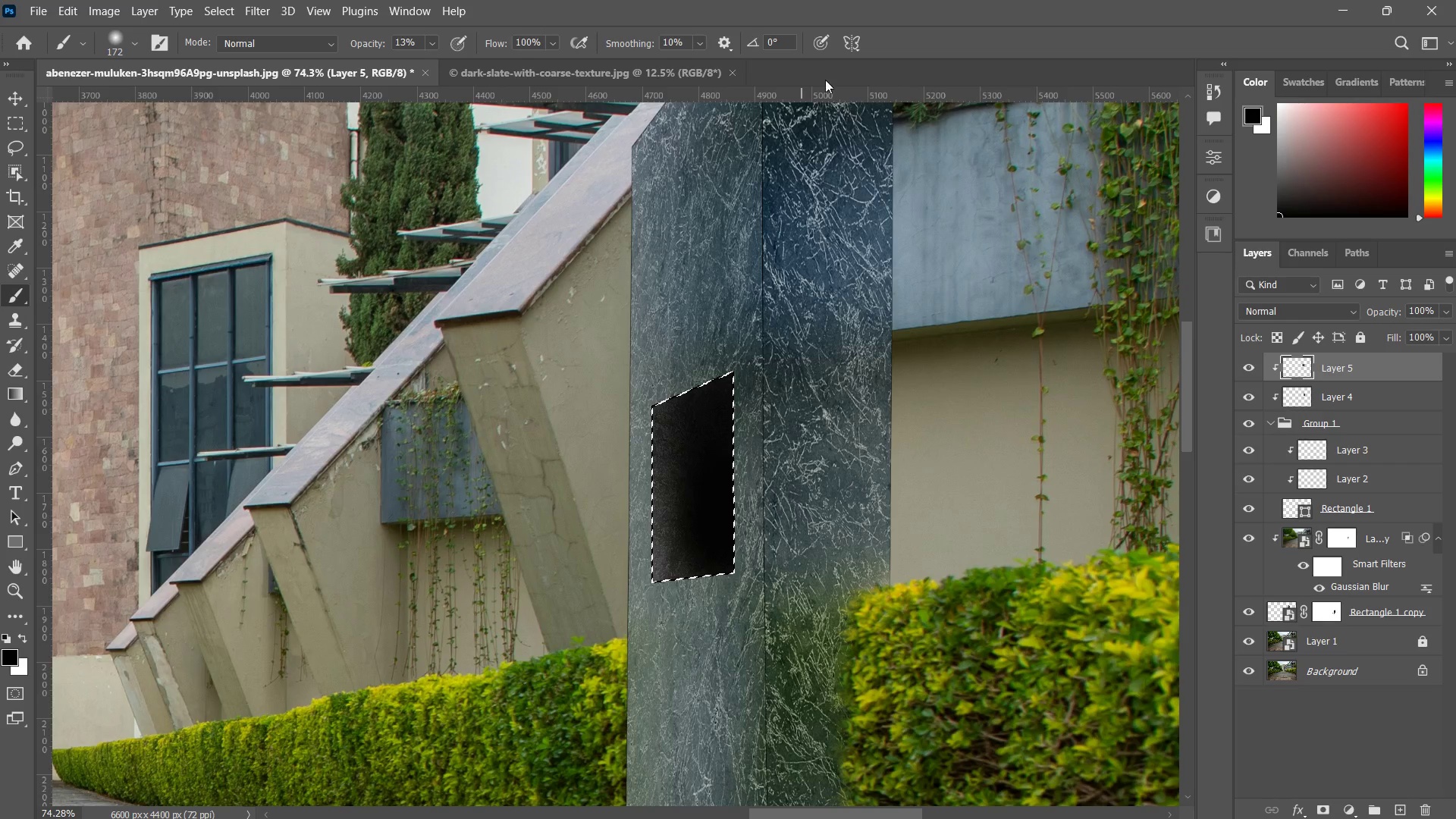 
key(Control+ControlLeft)
 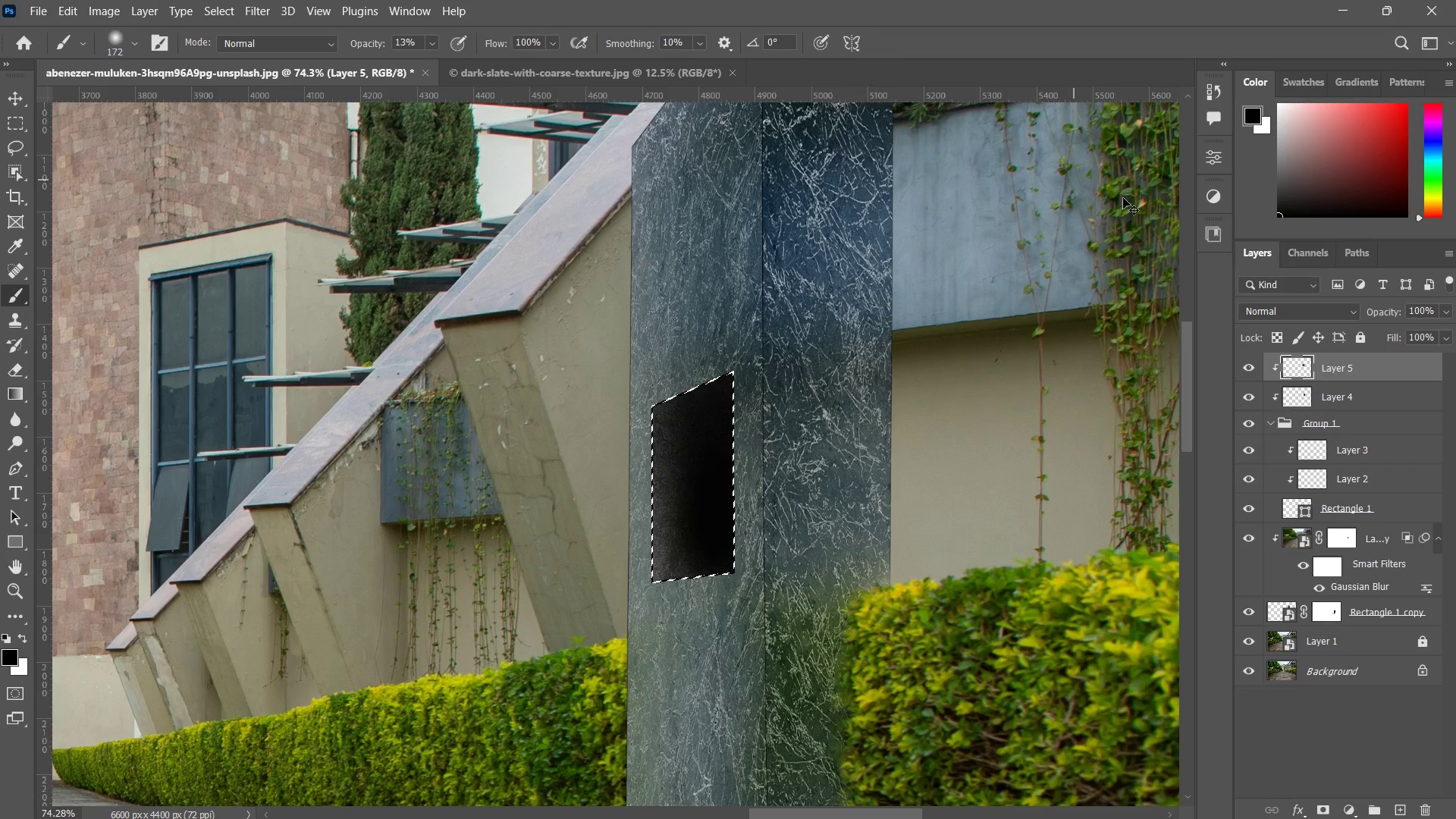 
key(Control+D)
 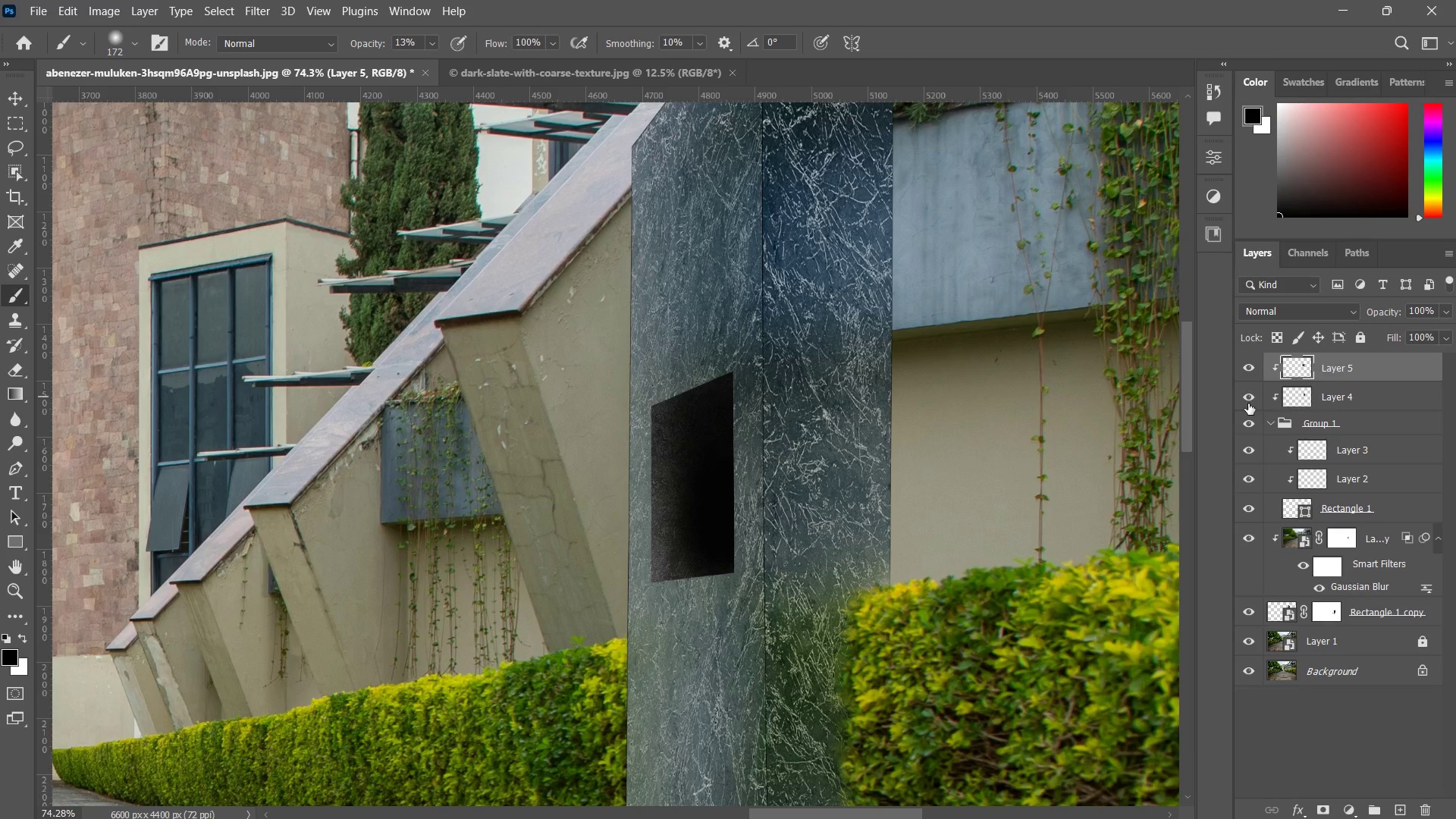 
left_click([1246, 366])
 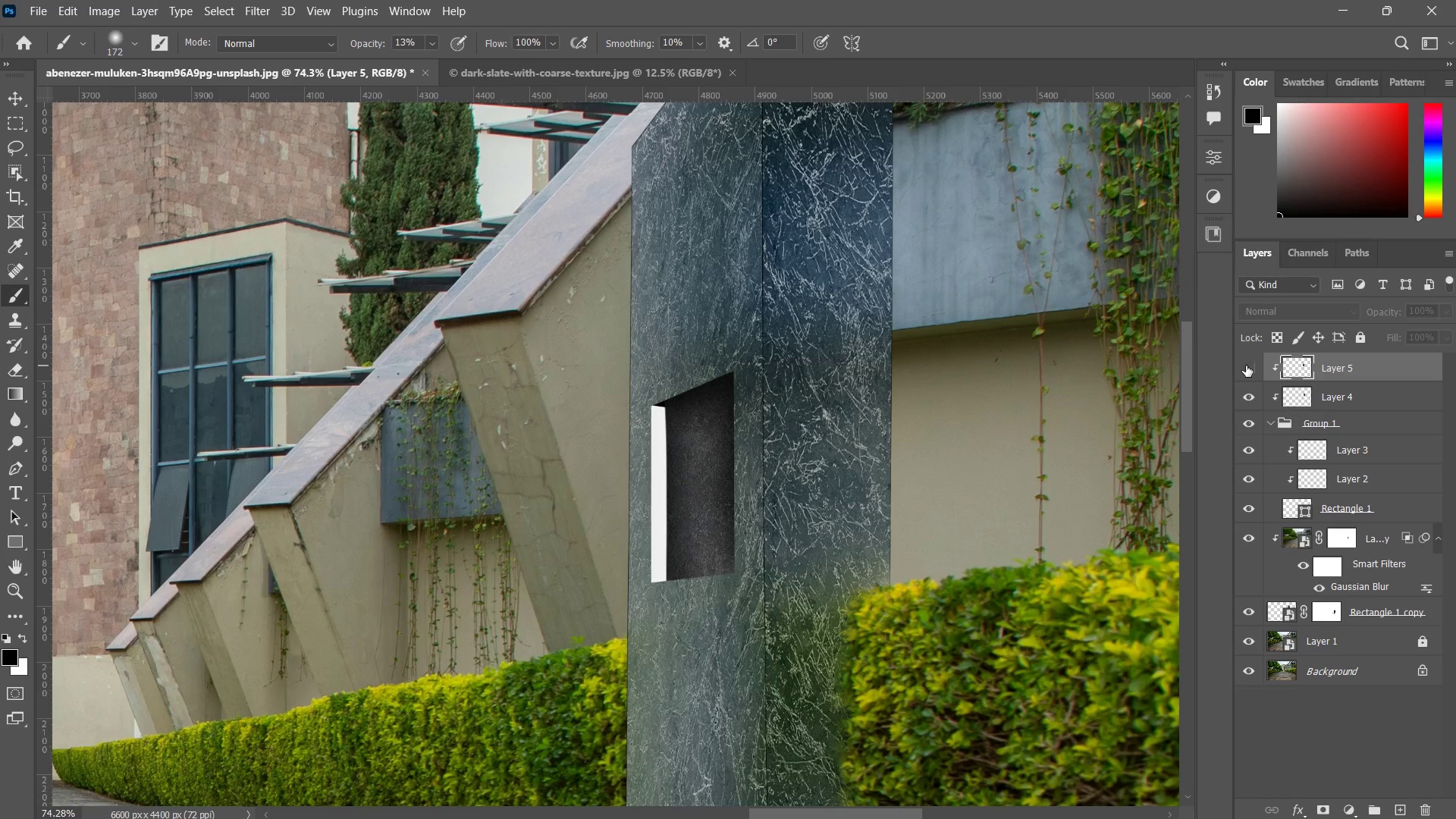 
left_click([1246, 366])
 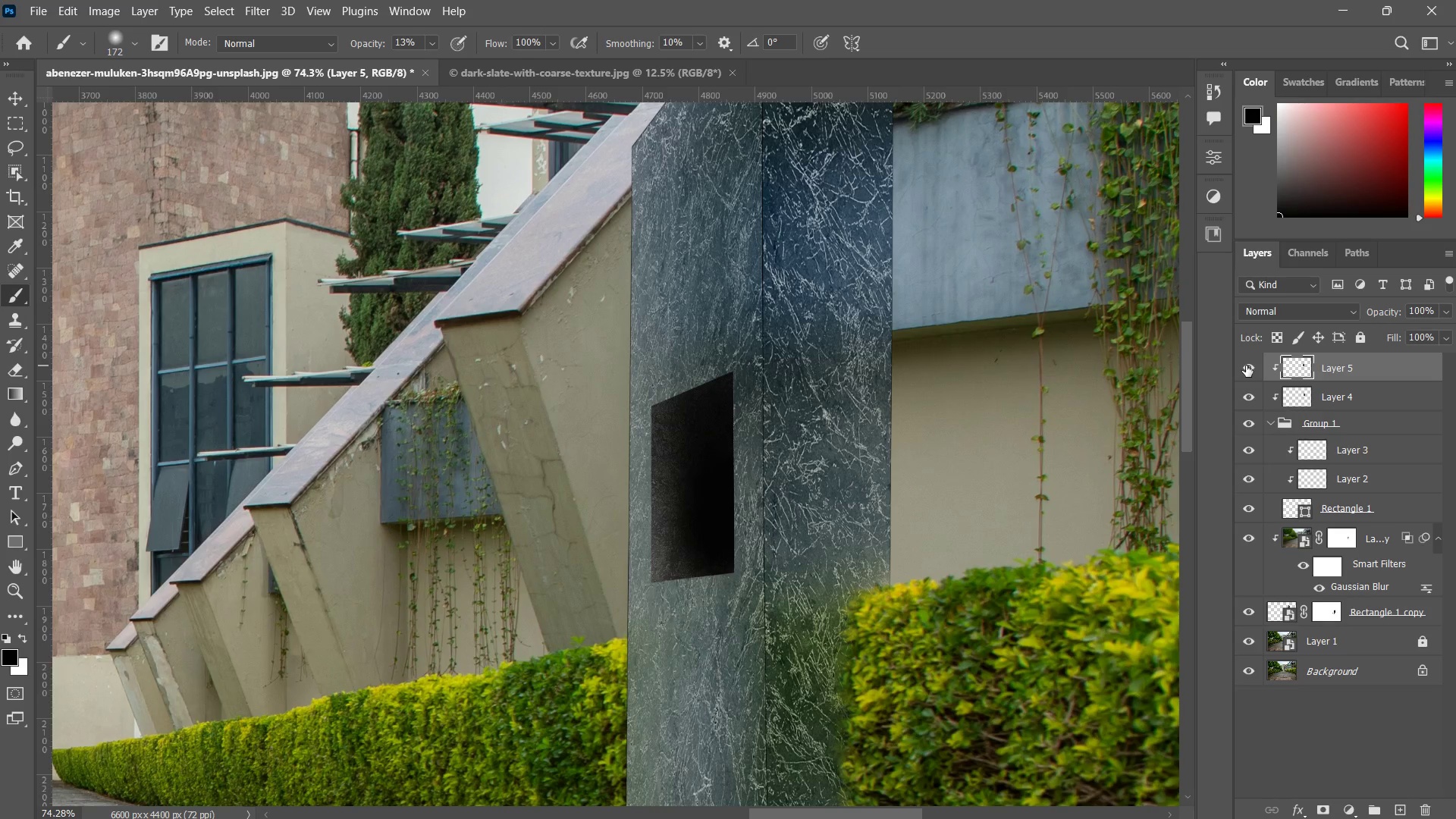 
left_click([1246, 366])
 